 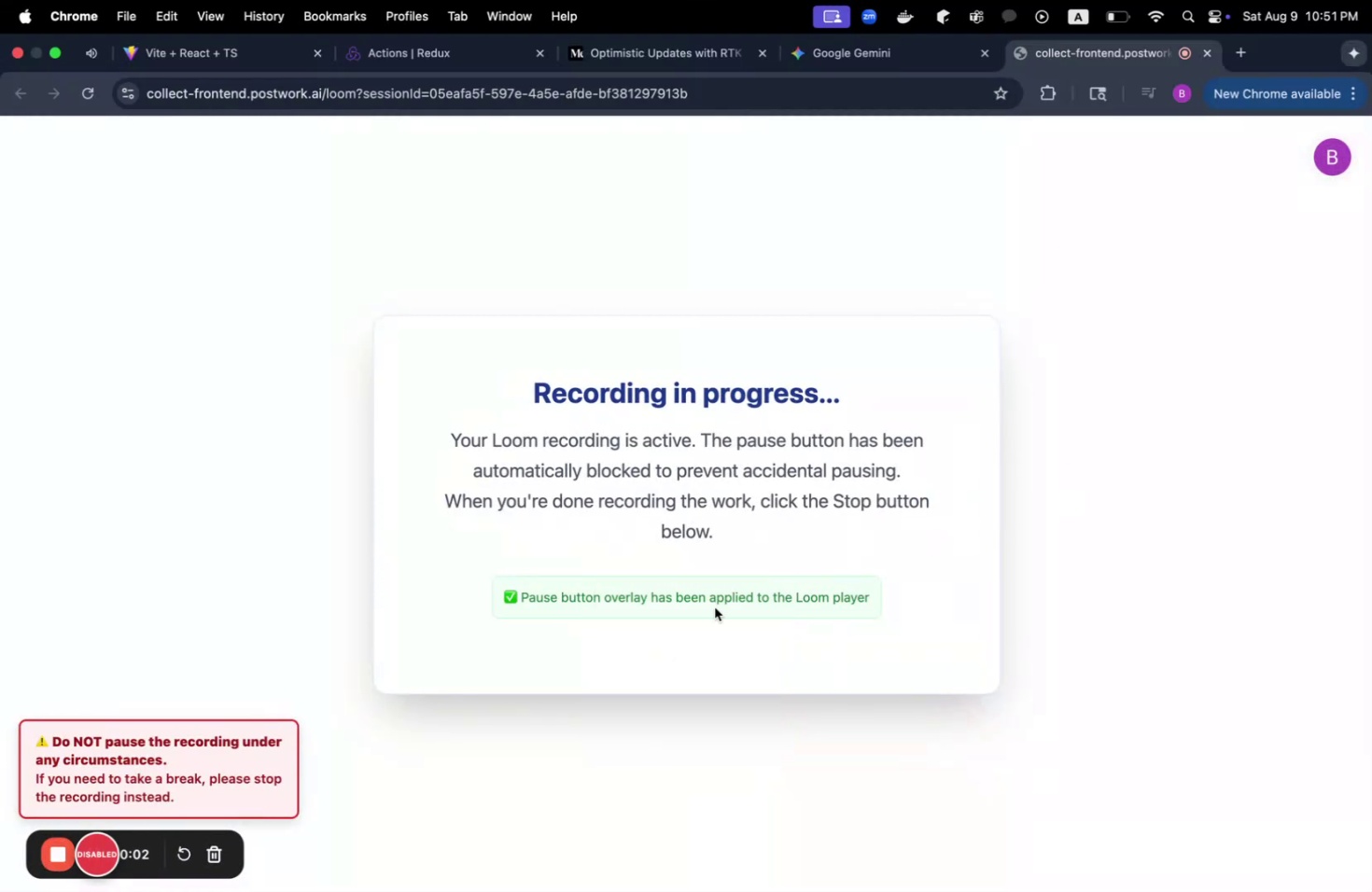 
key(Meta+CommandLeft)
 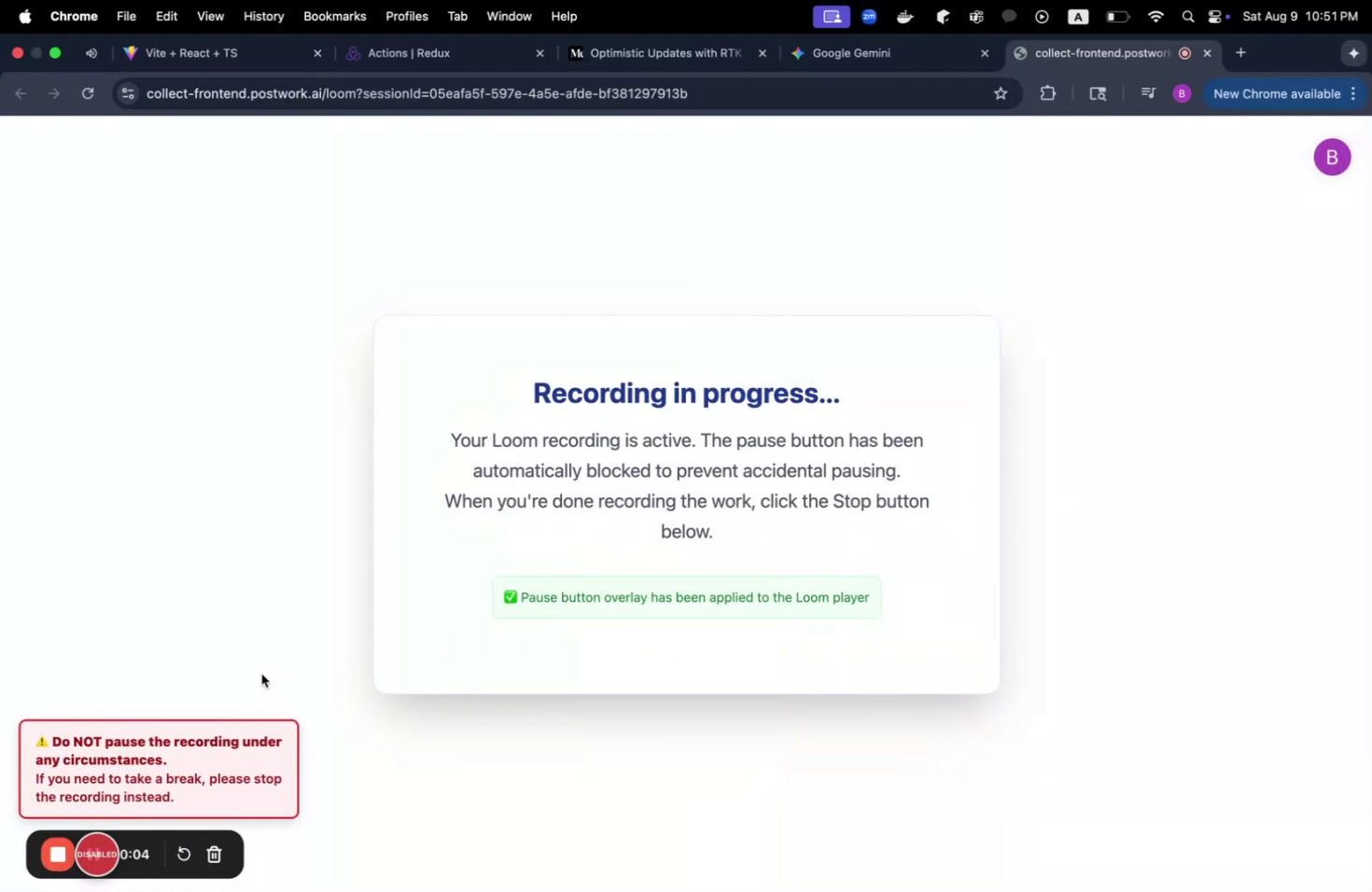 
key(Meta+Tab)
 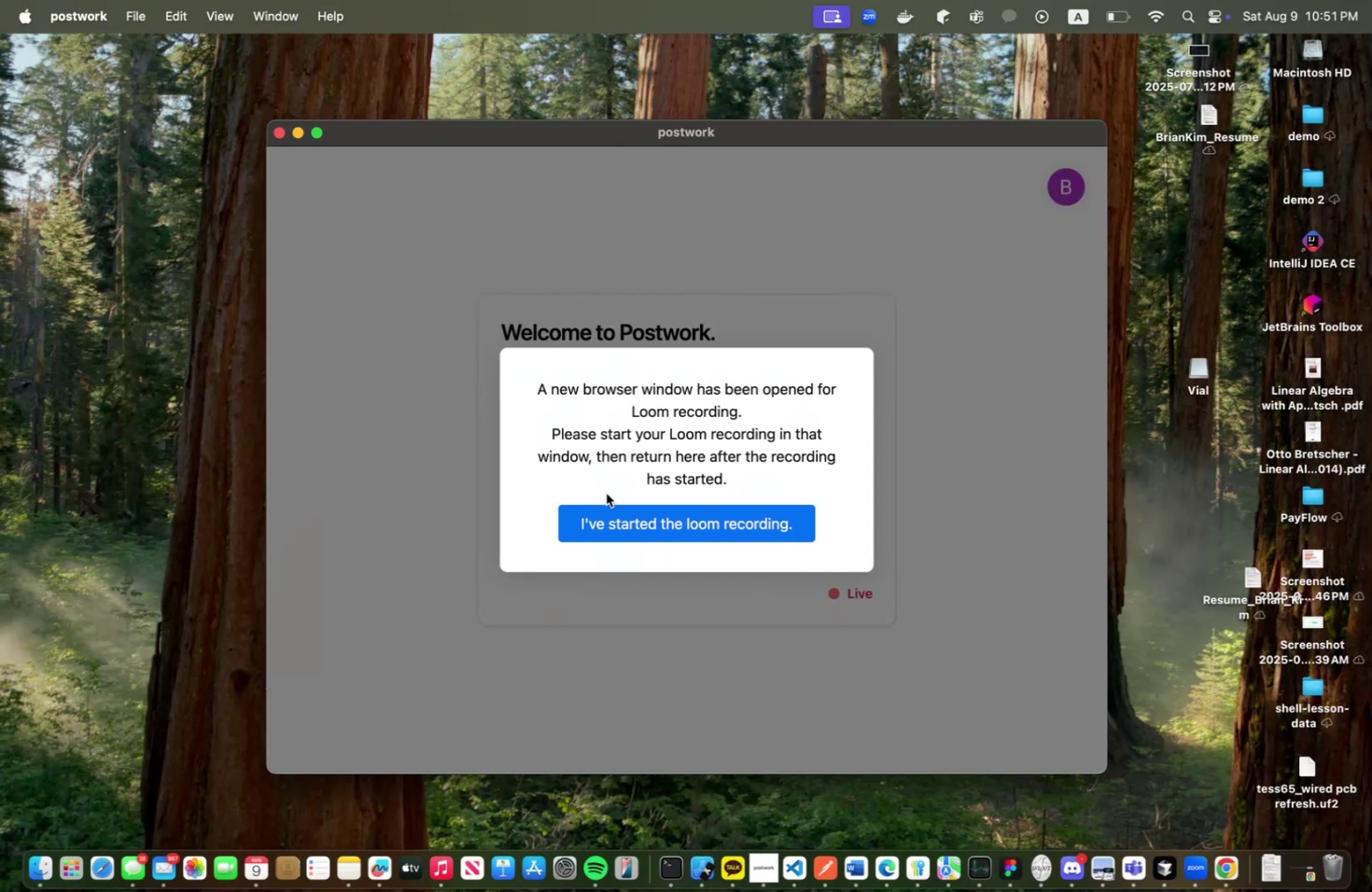 
double_click([612, 521])
 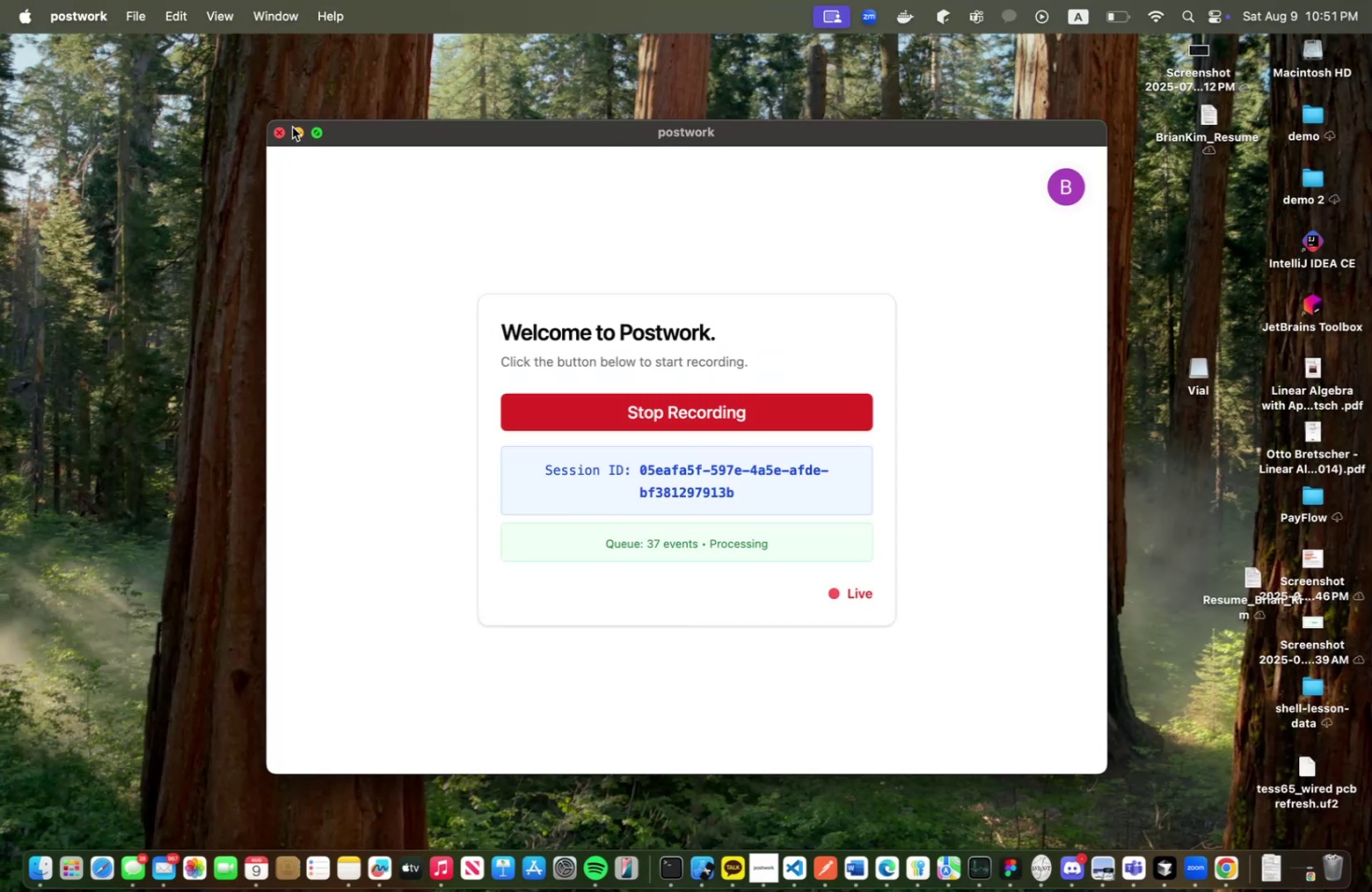 
left_click([297, 133])
 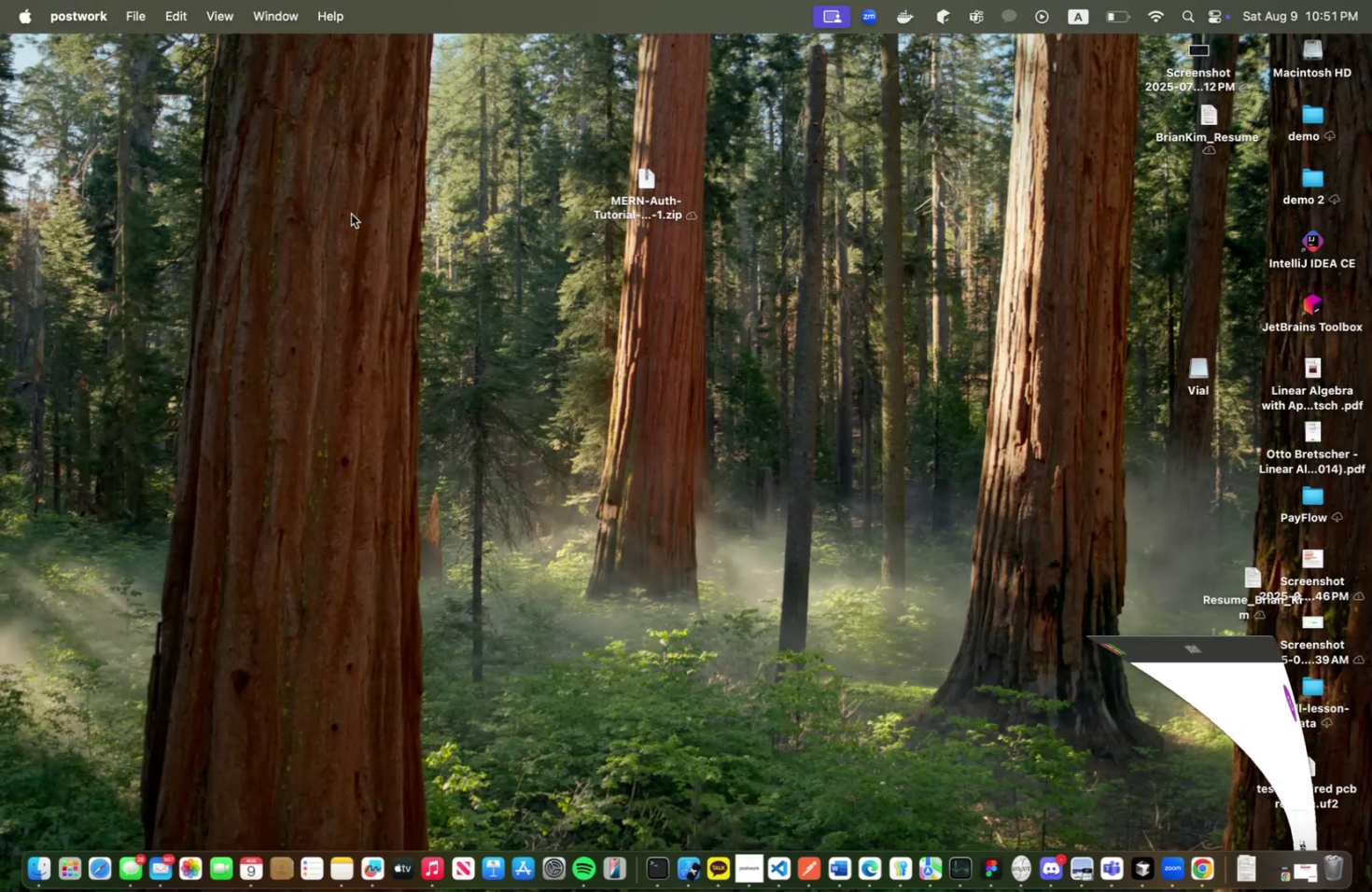 
key(Meta+CommandLeft)
 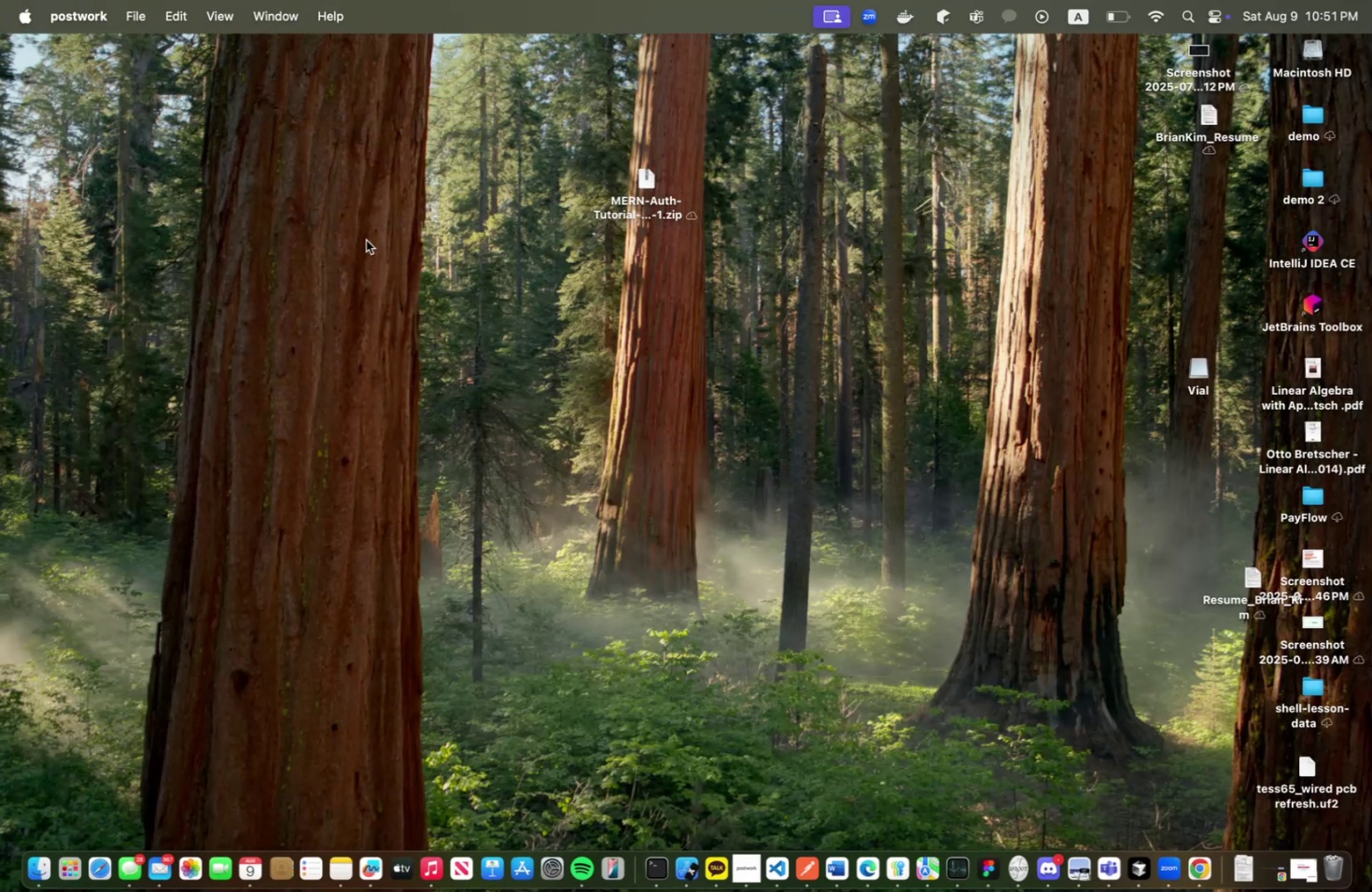 
key(Meta+Tab)
 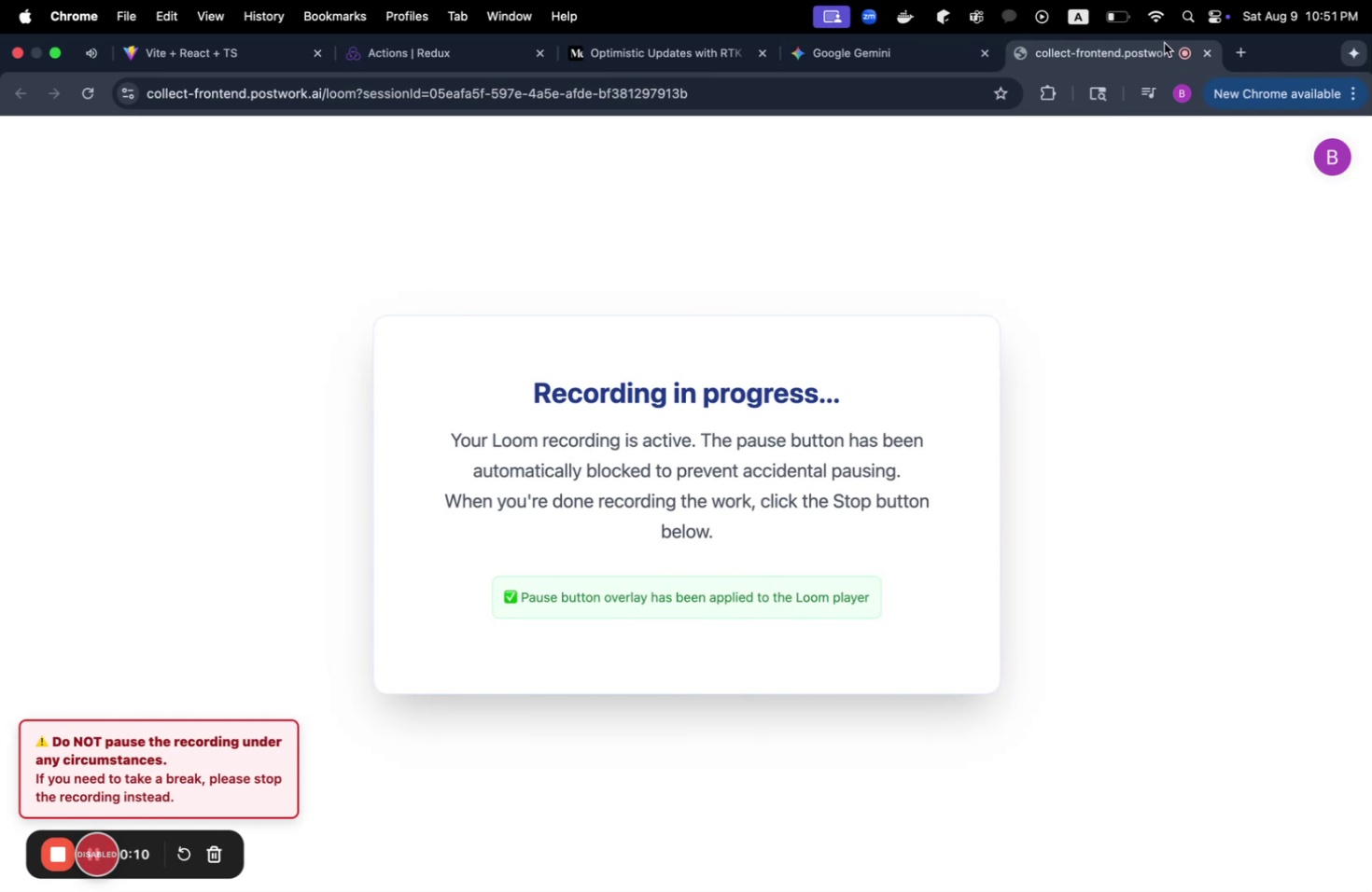 
left_click_drag(start_coordinate=[1079, 61], to_coordinate=[241, 75])
 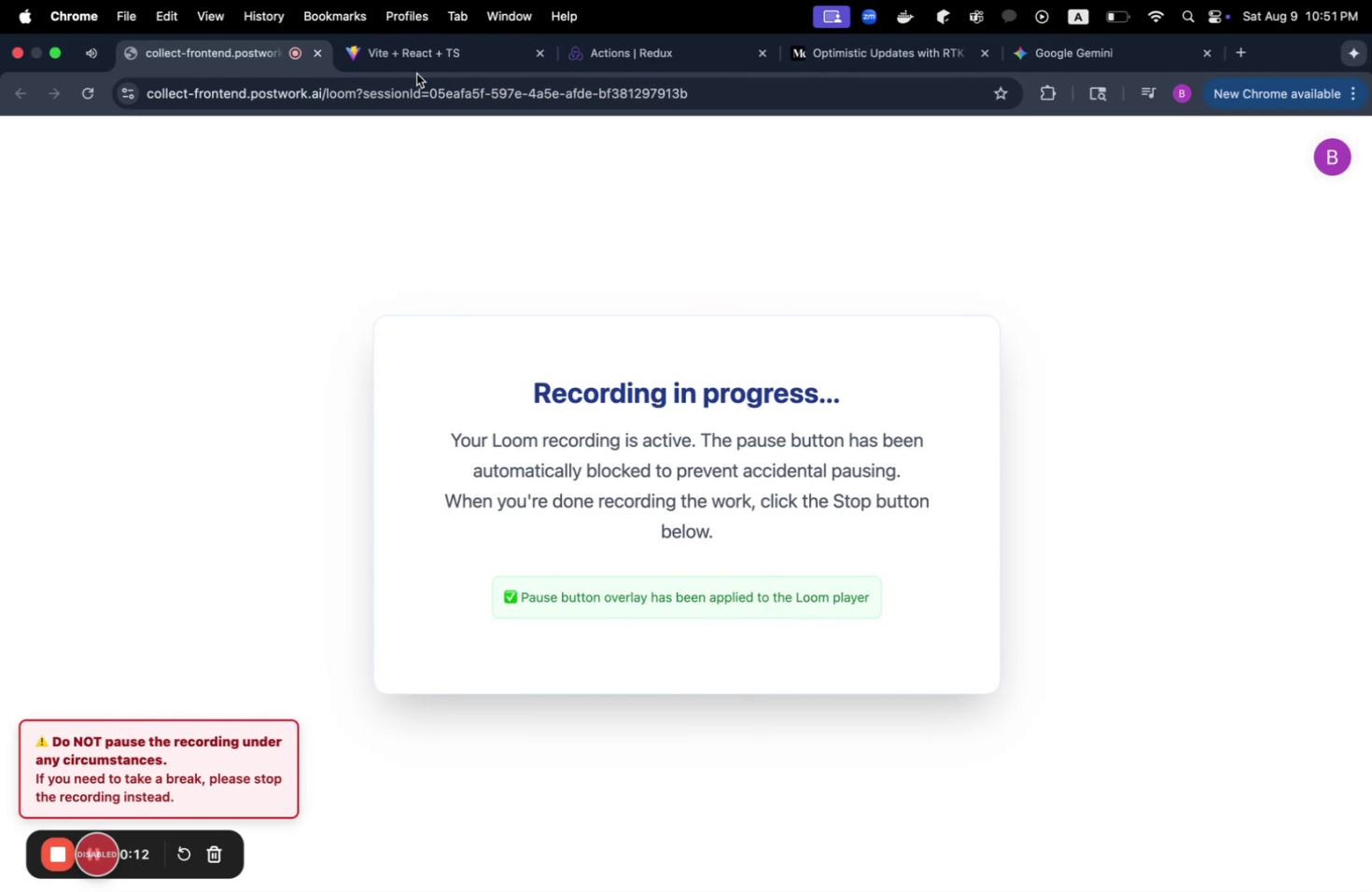 
double_click([422, 52])
 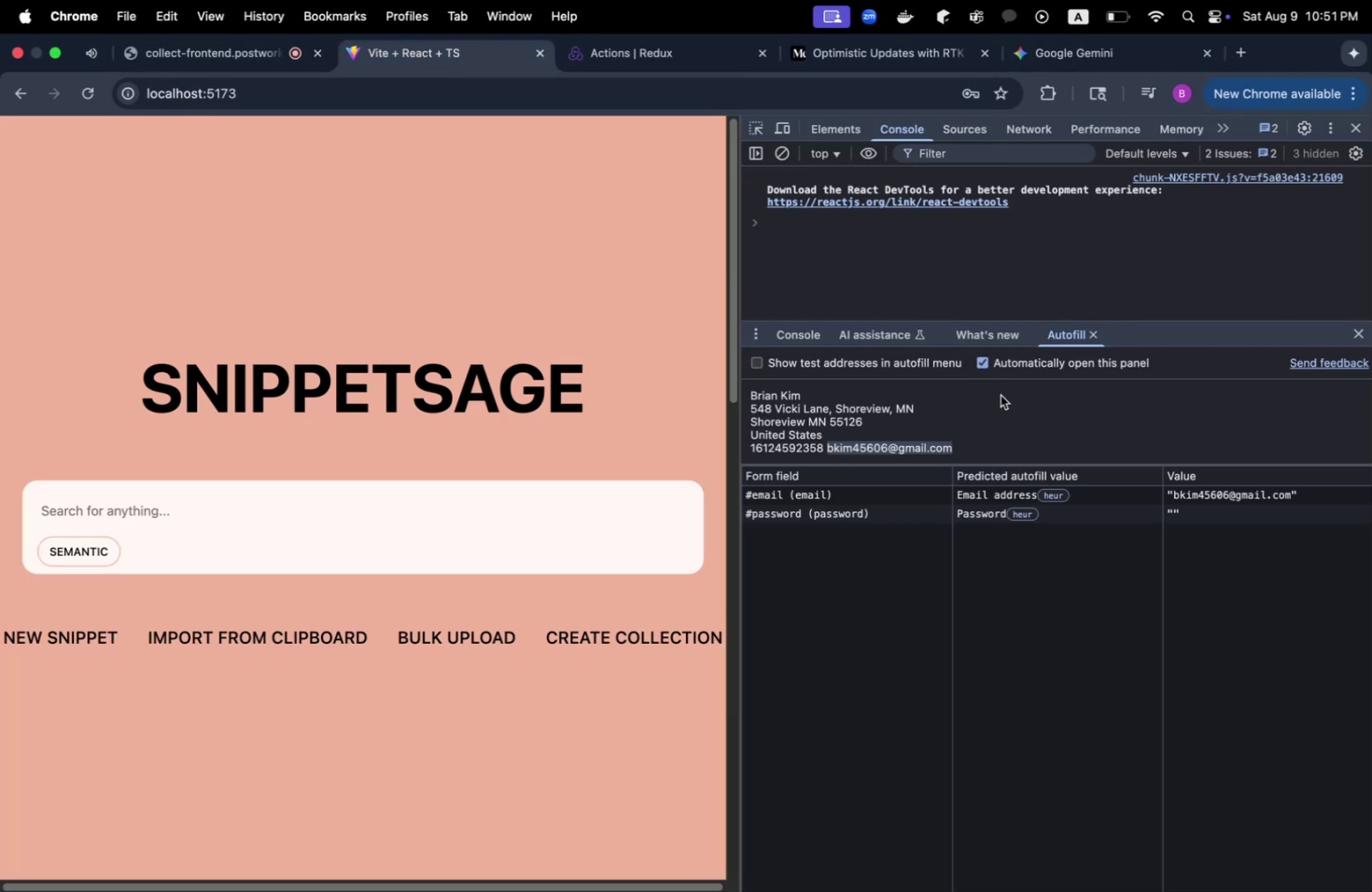 
wait(5.35)
 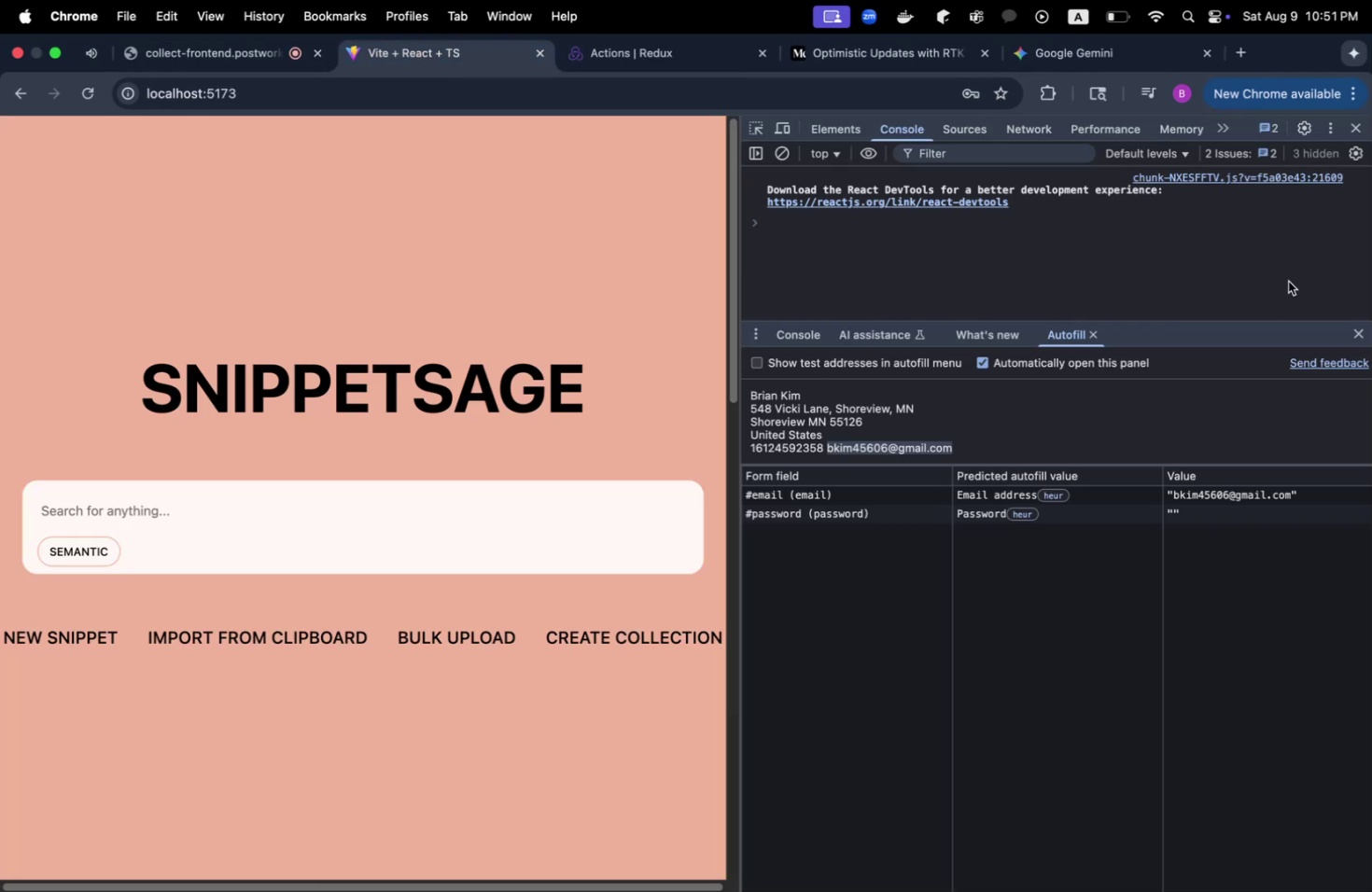 
left_click([752, 387])
 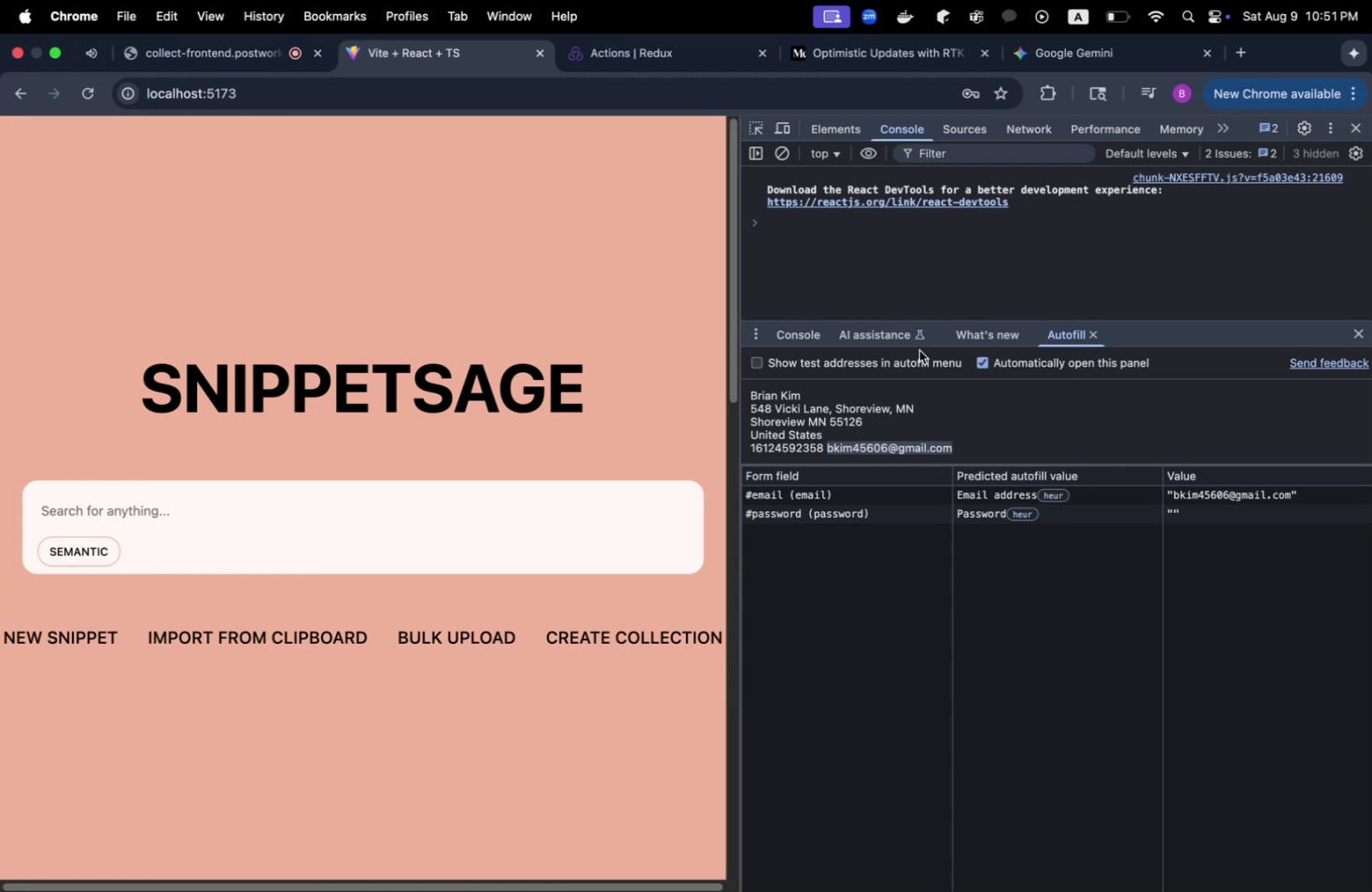 
left_click([464, 537])
 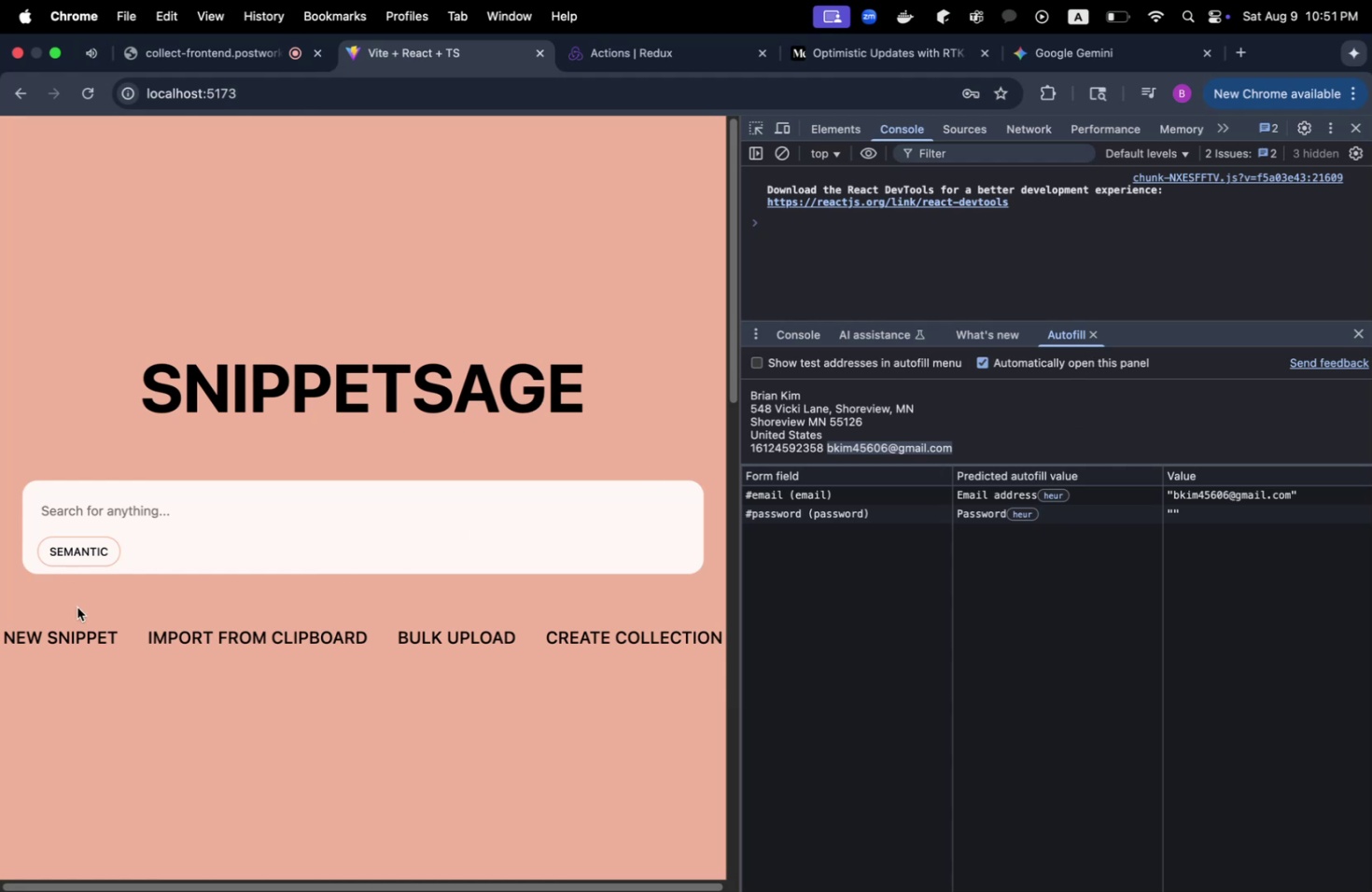 
left_click([95, 650])
 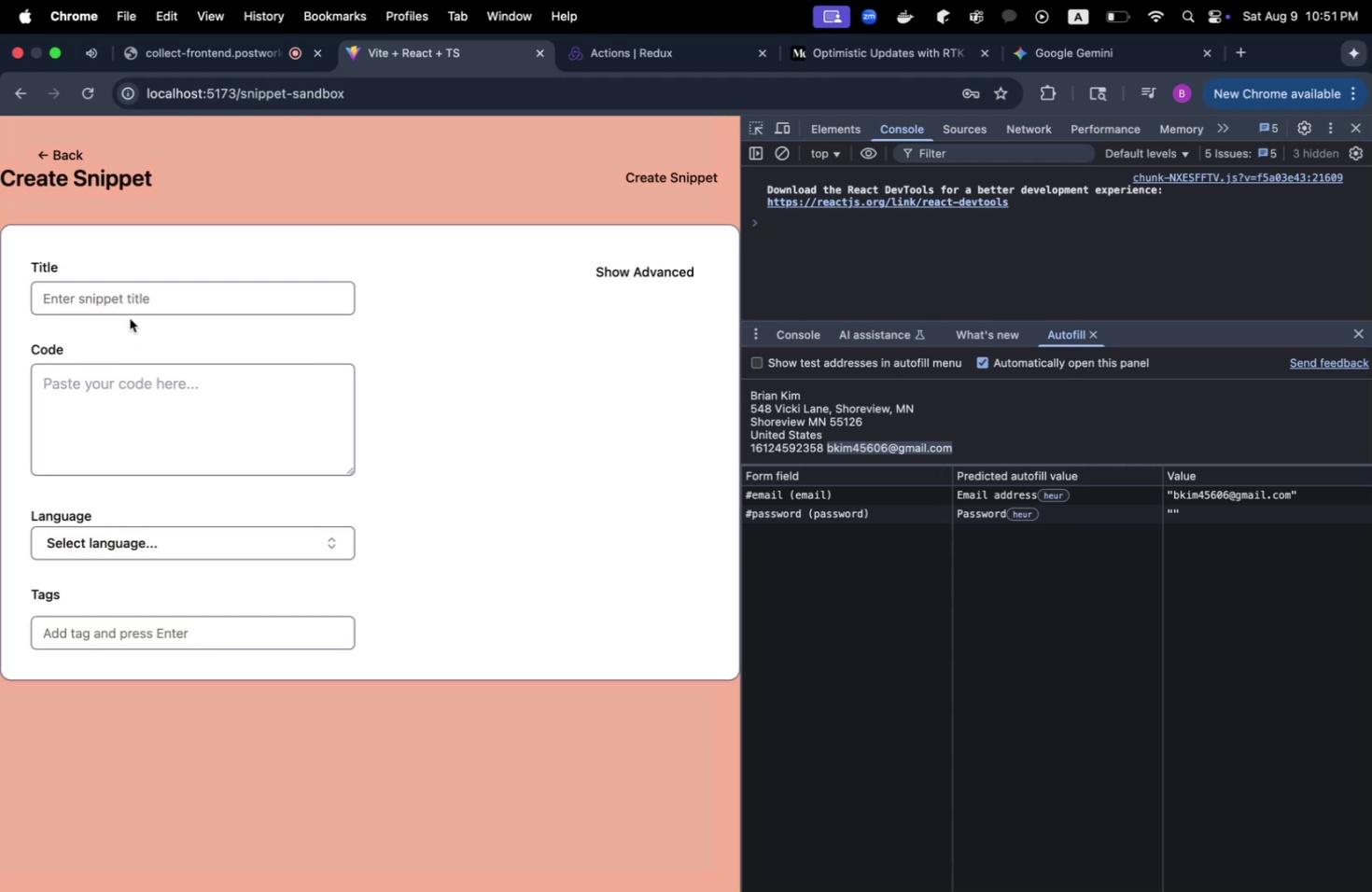 
left_click([124, 305])
 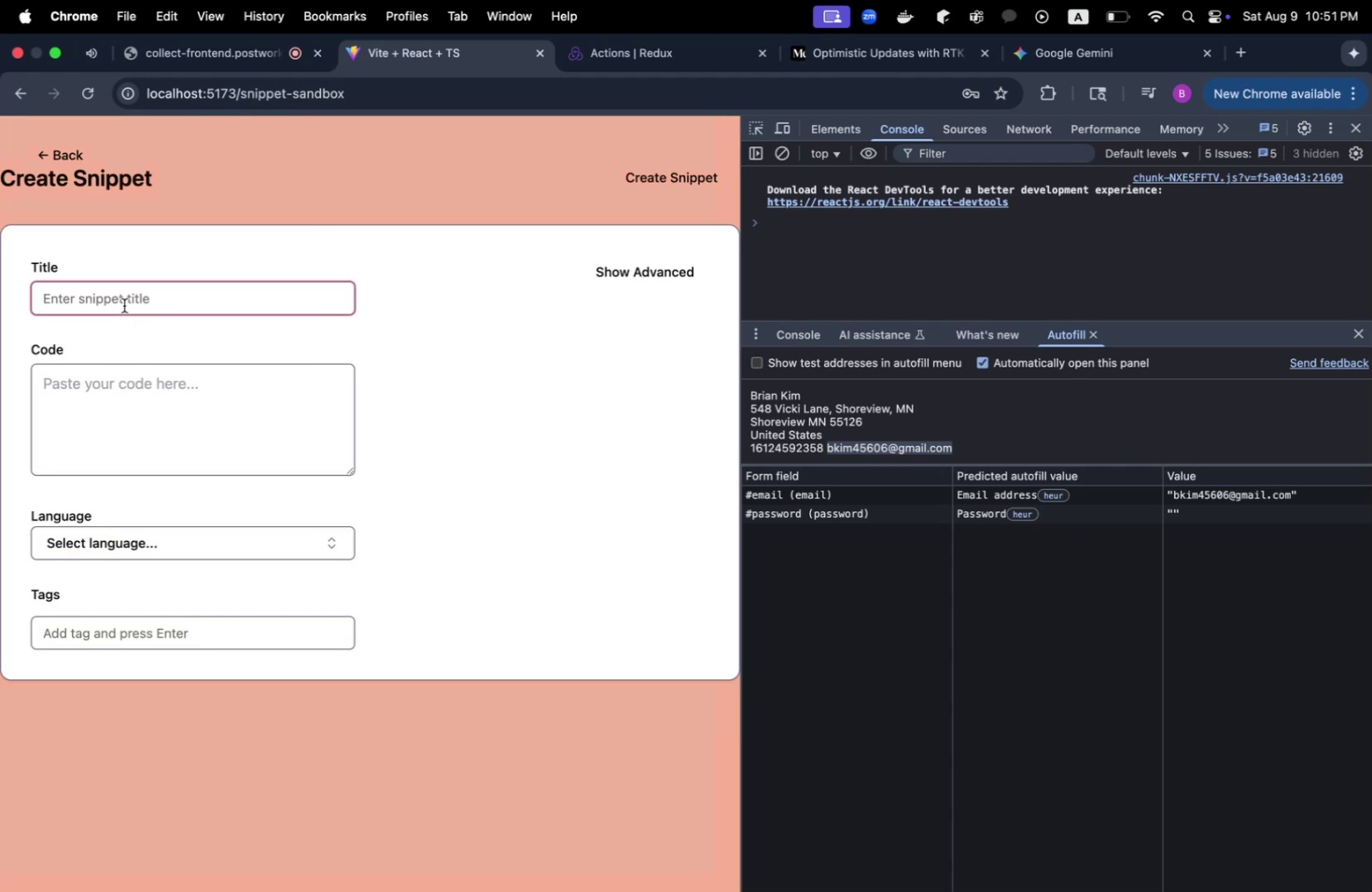 
type(hello world)
 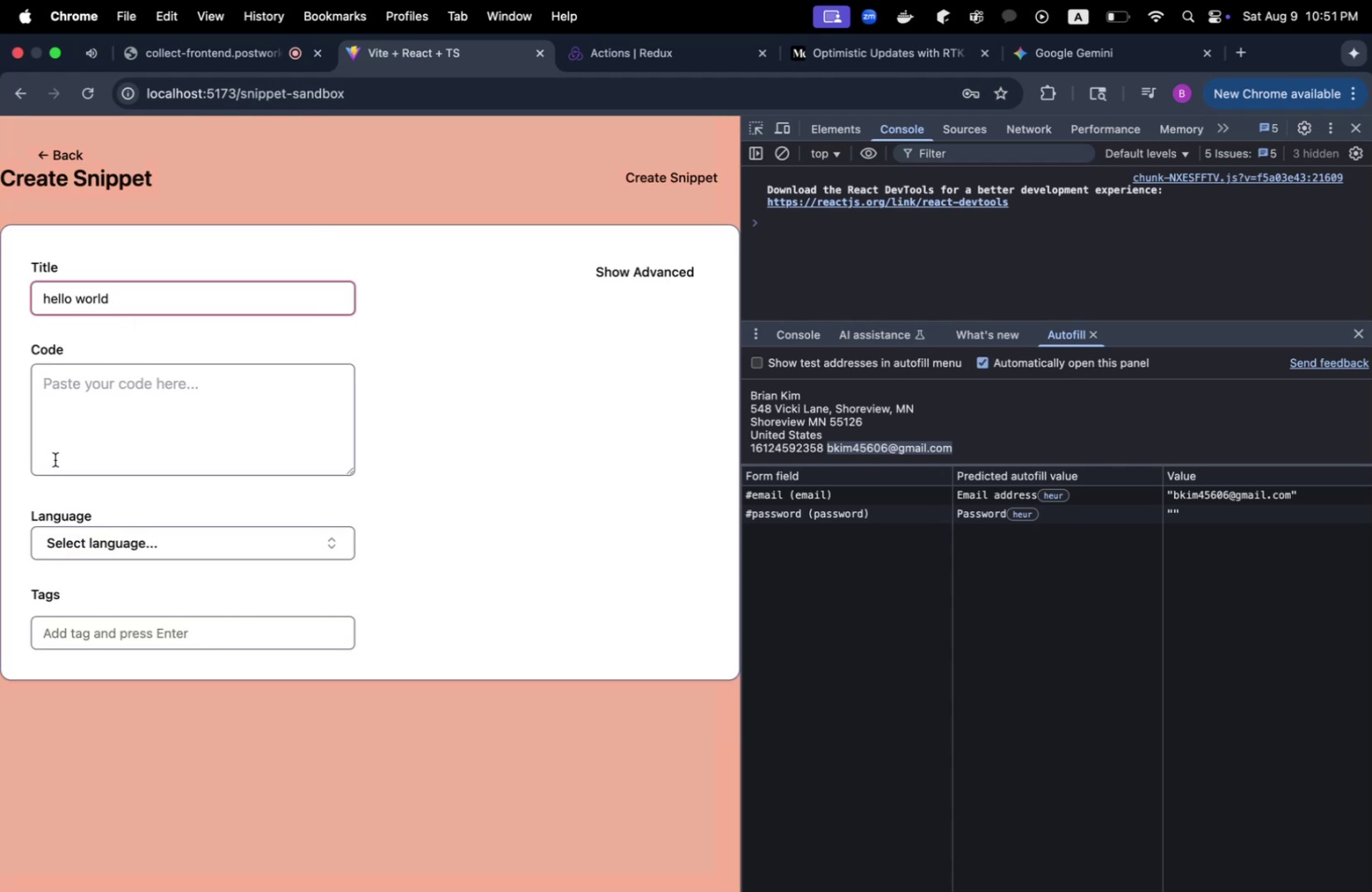 
left_click([74, 432])
 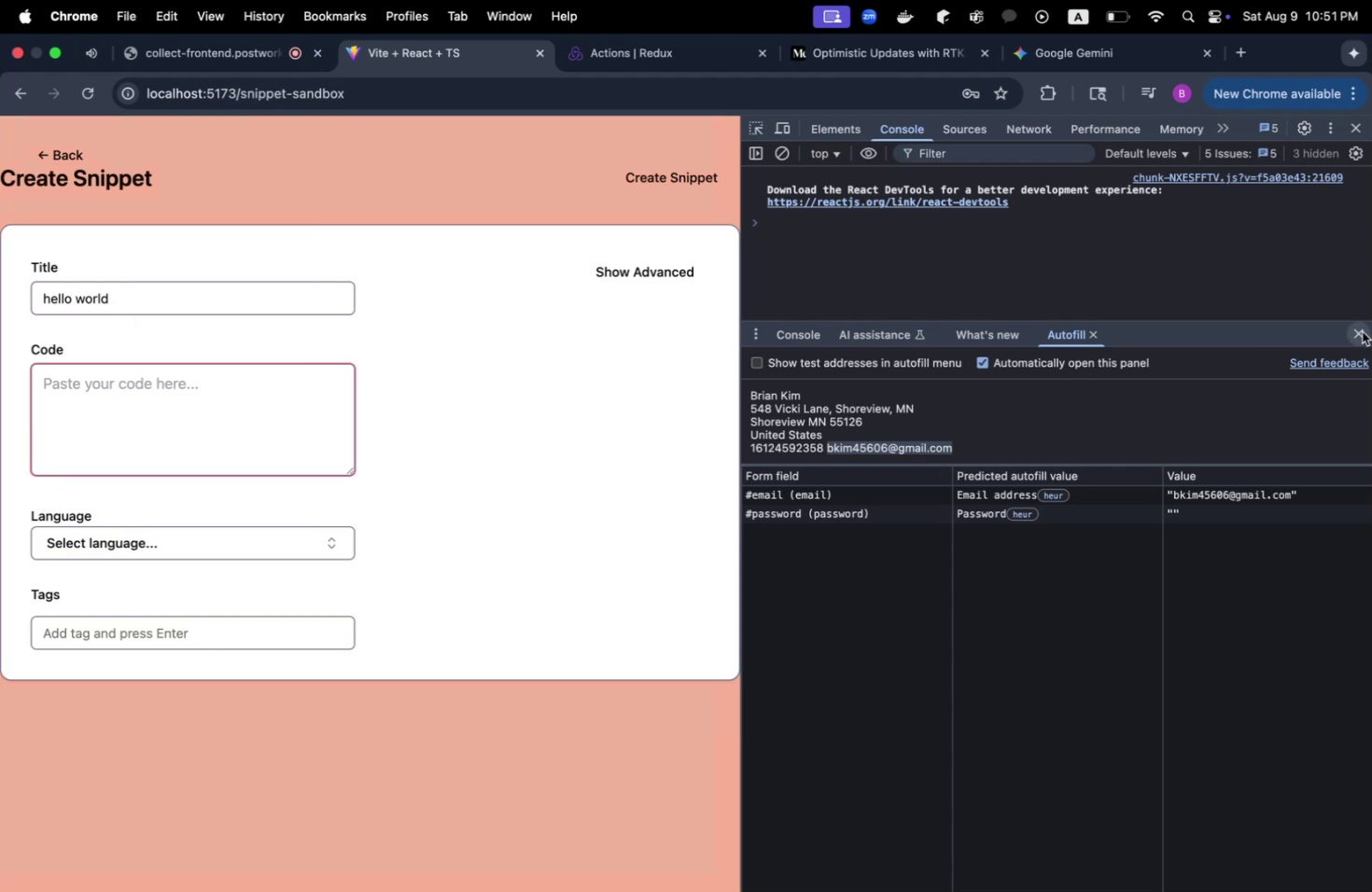 
left_click([1361, 331])
 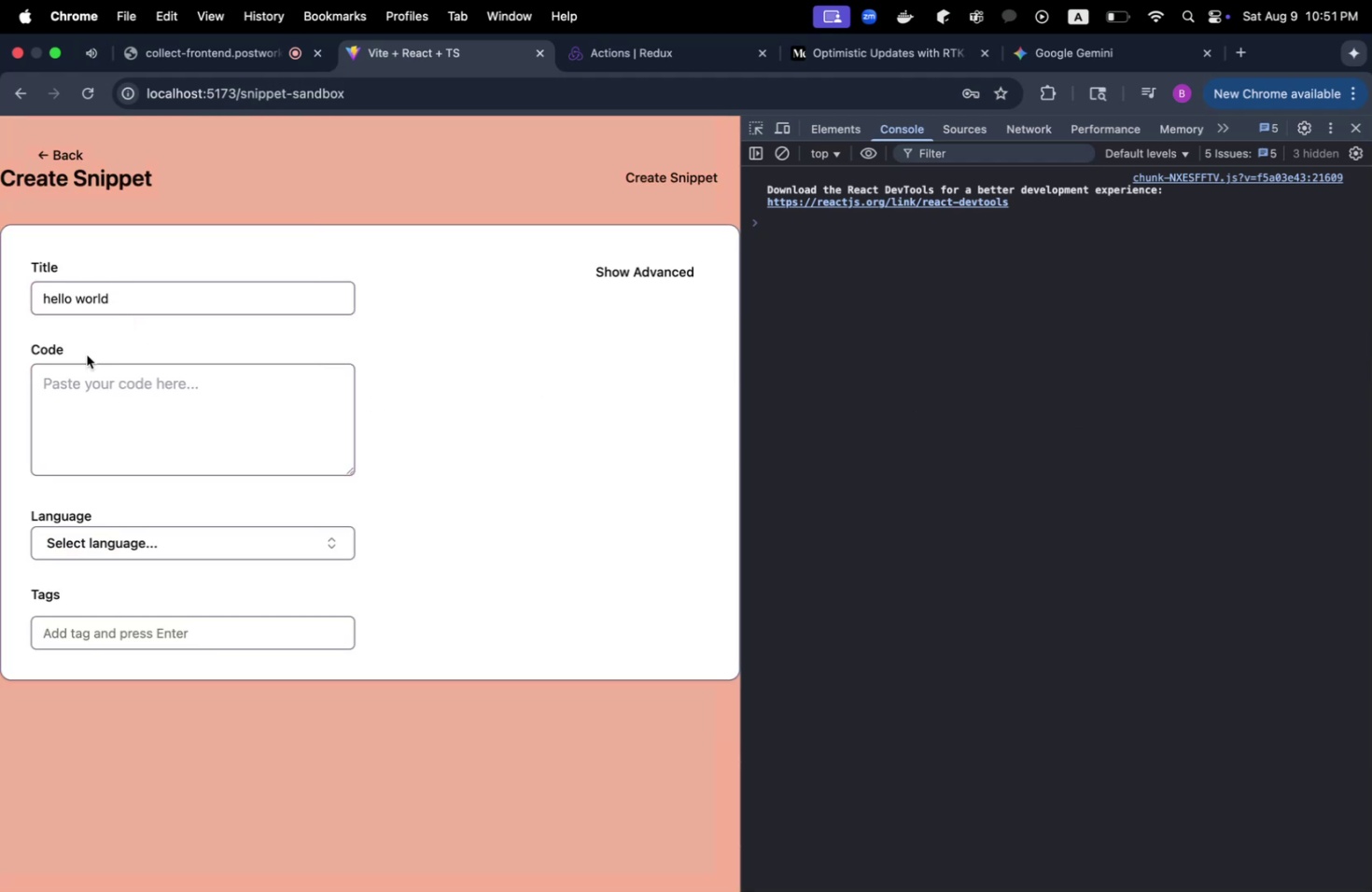 
double_click([131, 396])
 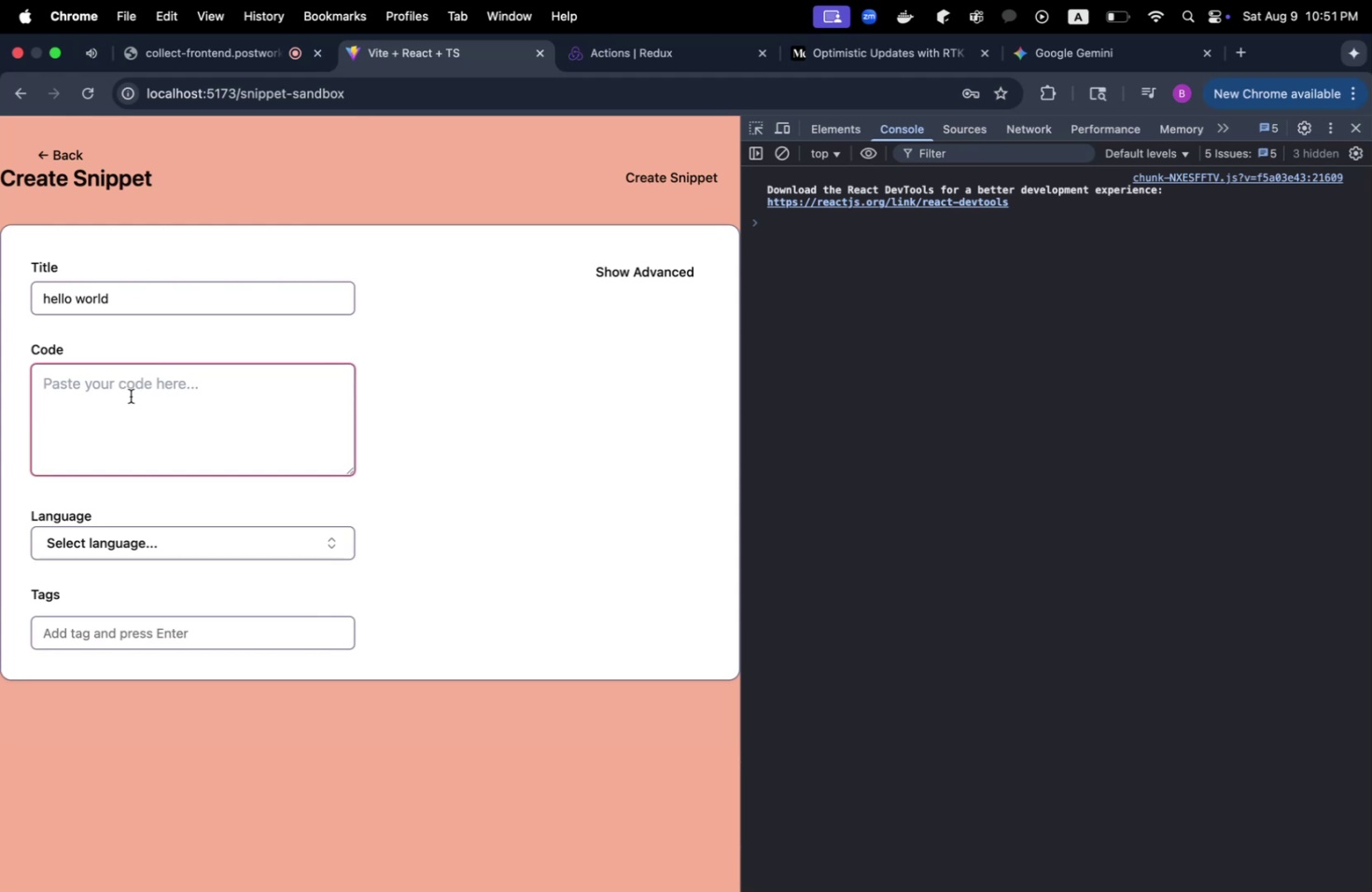 
type(hell)
key(Backspace)
key(Backspace)
key(Backspace)
key(Backspace)
key(Backspace)
type(print('")
key(Backspace)
key(Backspace)
key(Backspace)
type(("hello world"))
 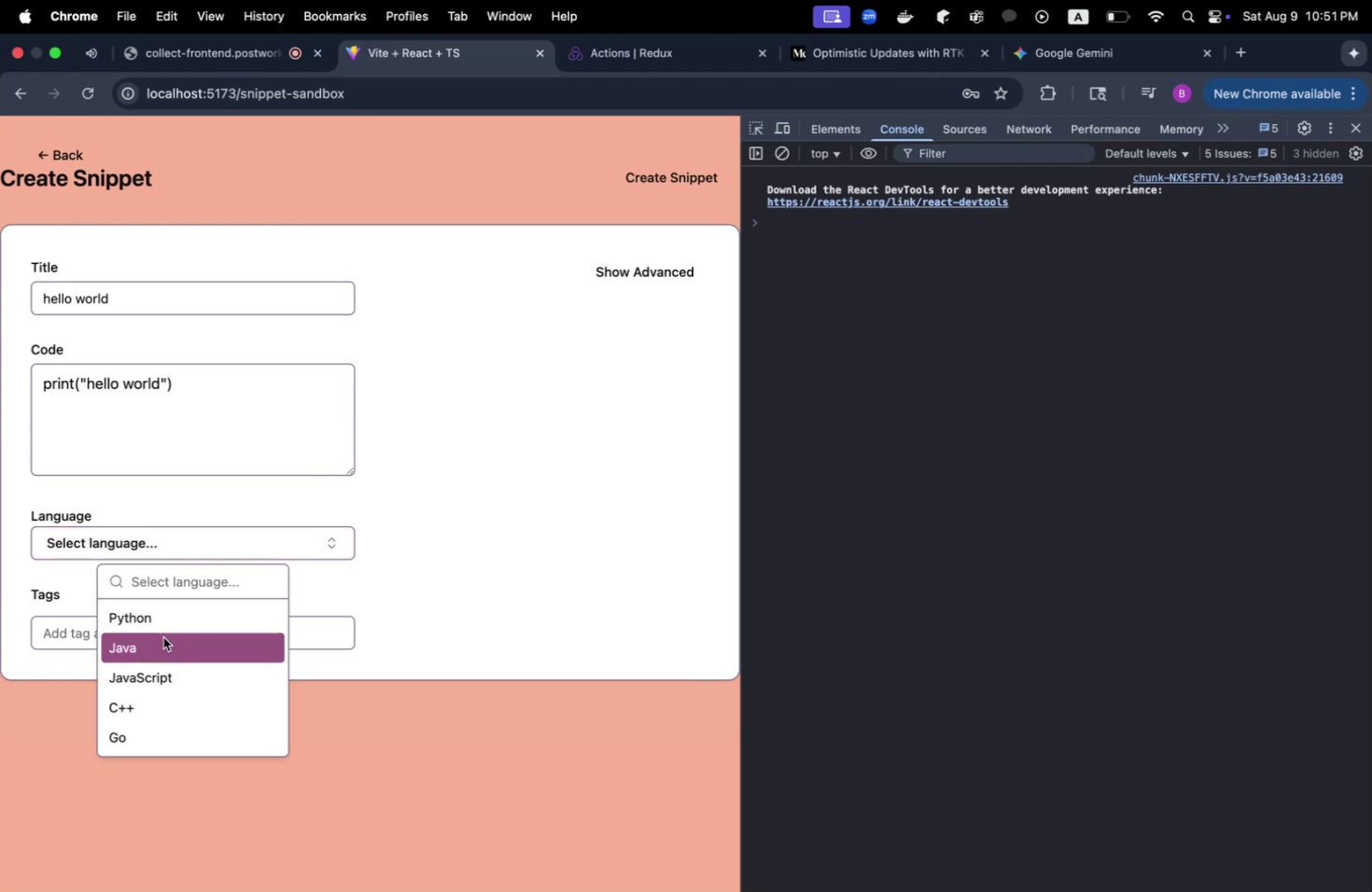 
double_click([167, 637])
 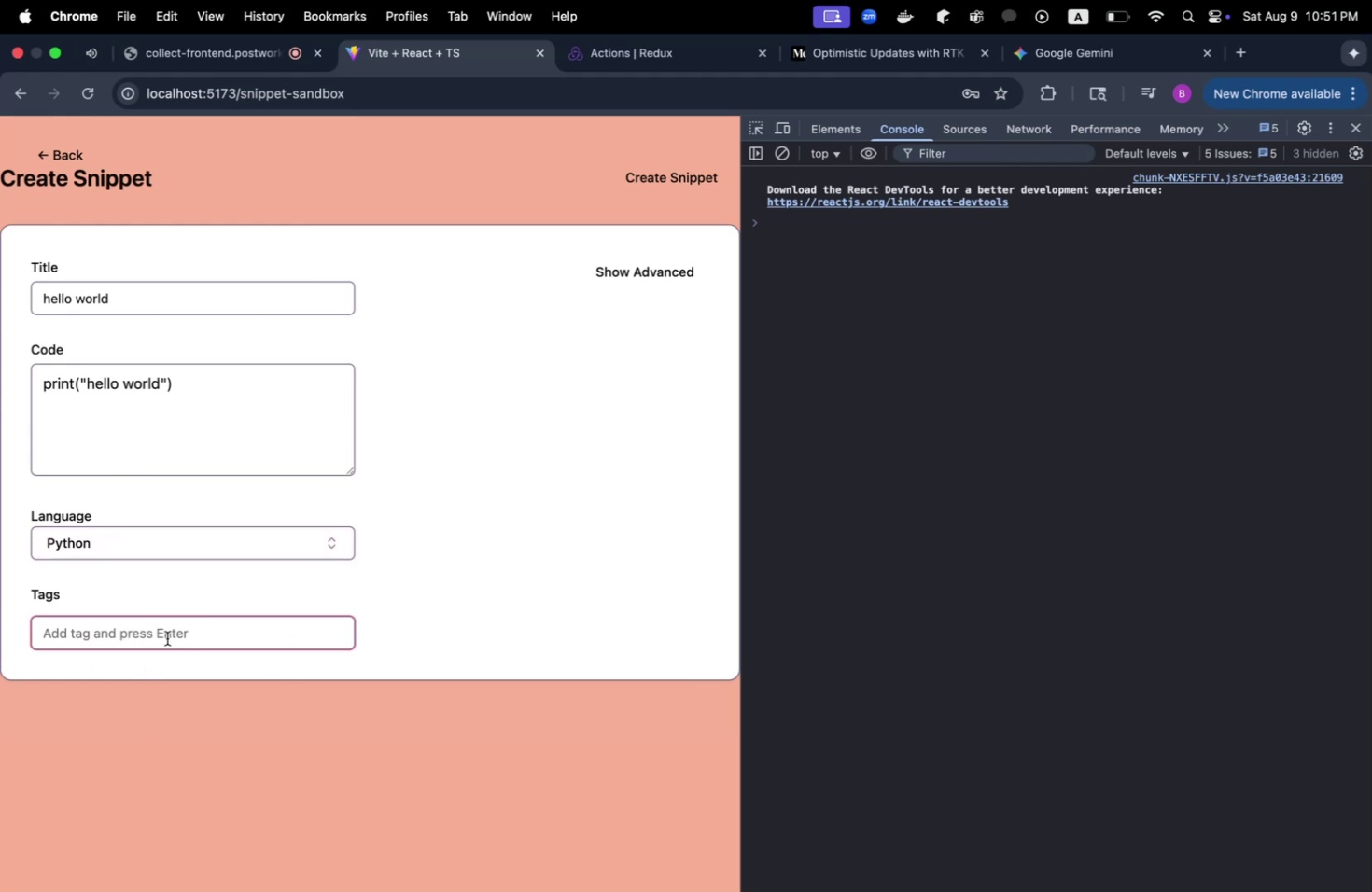 
type(python)
 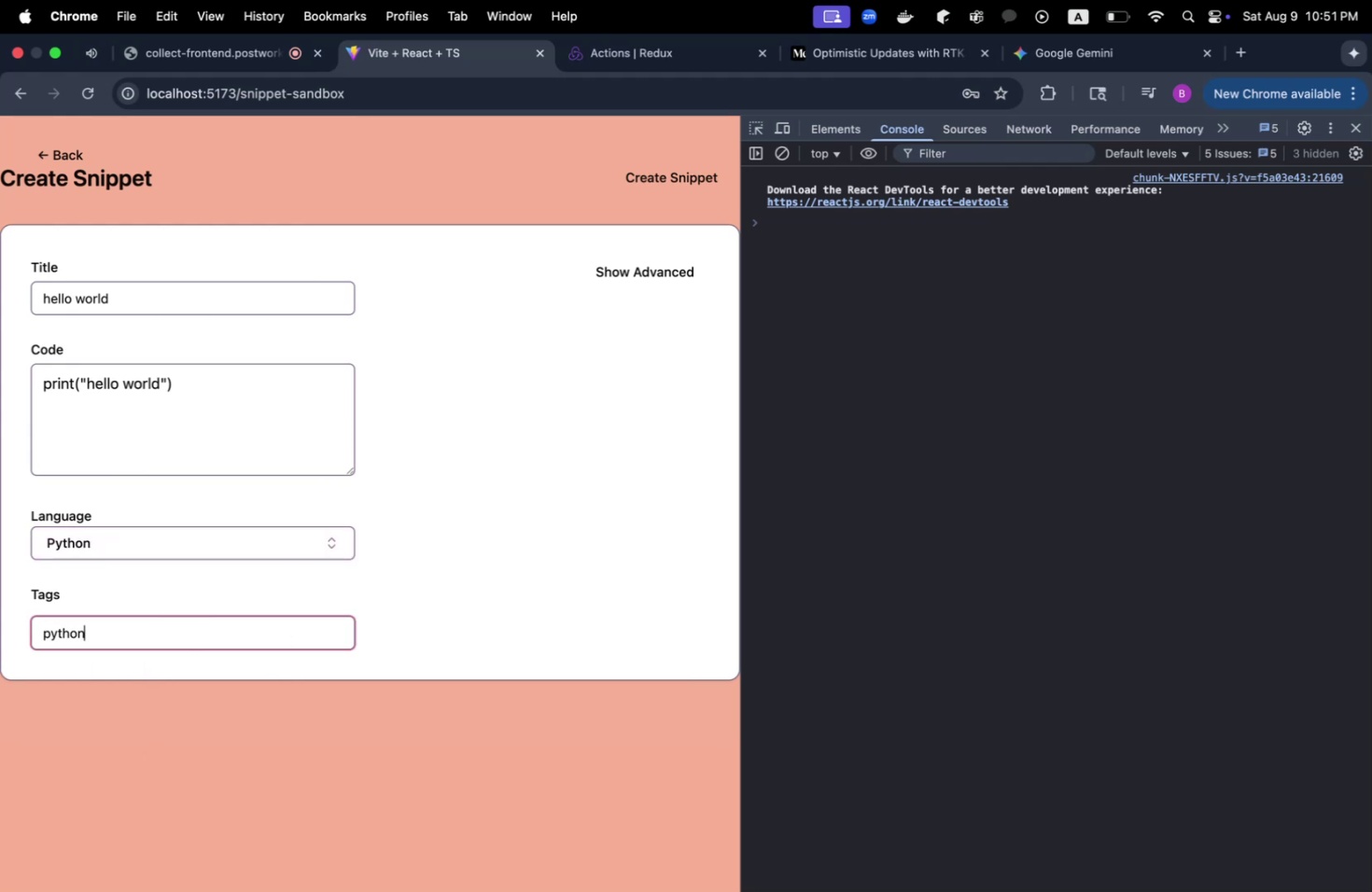 
key(Enter)
 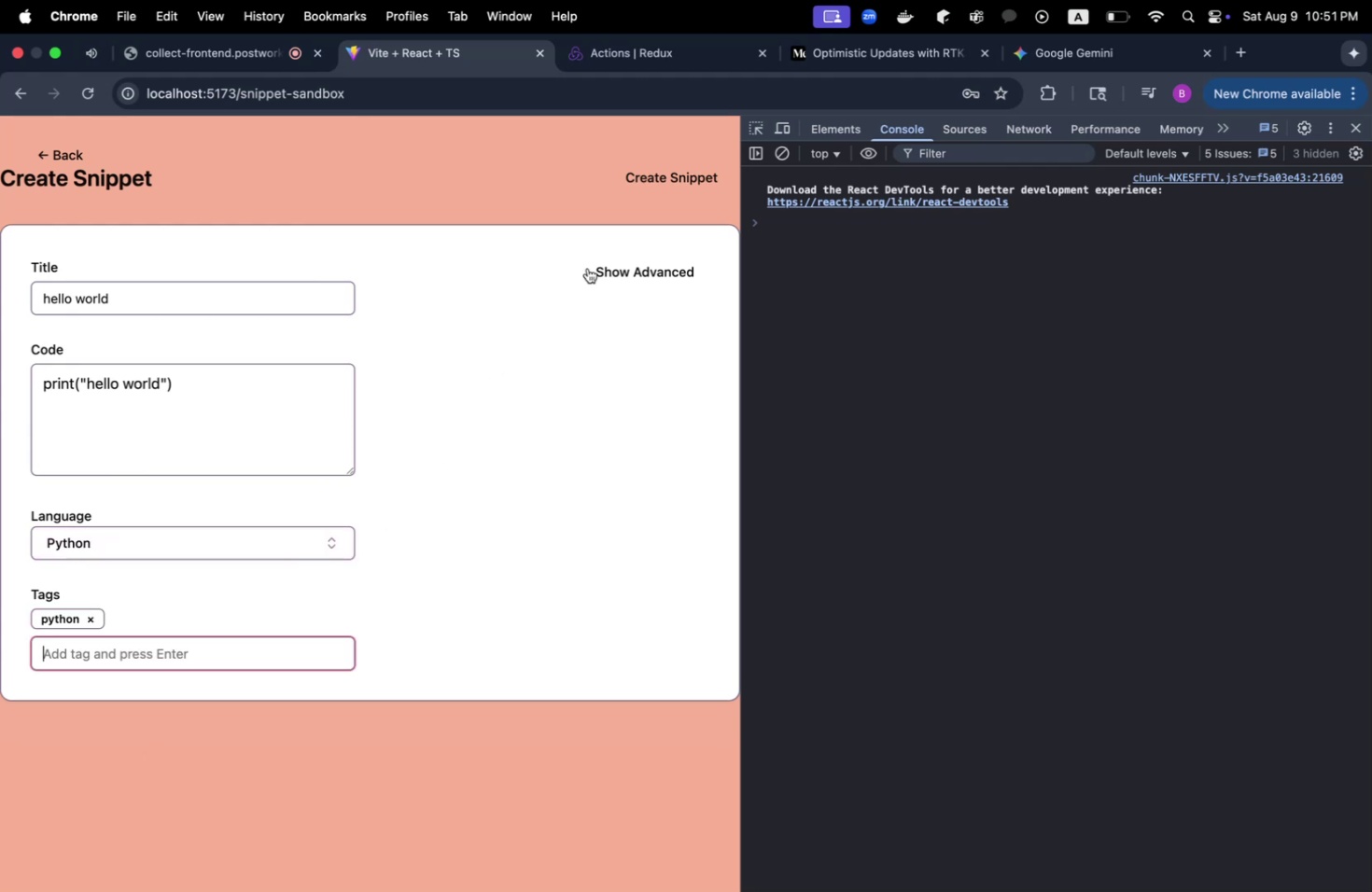 
left_click([665, 172])
 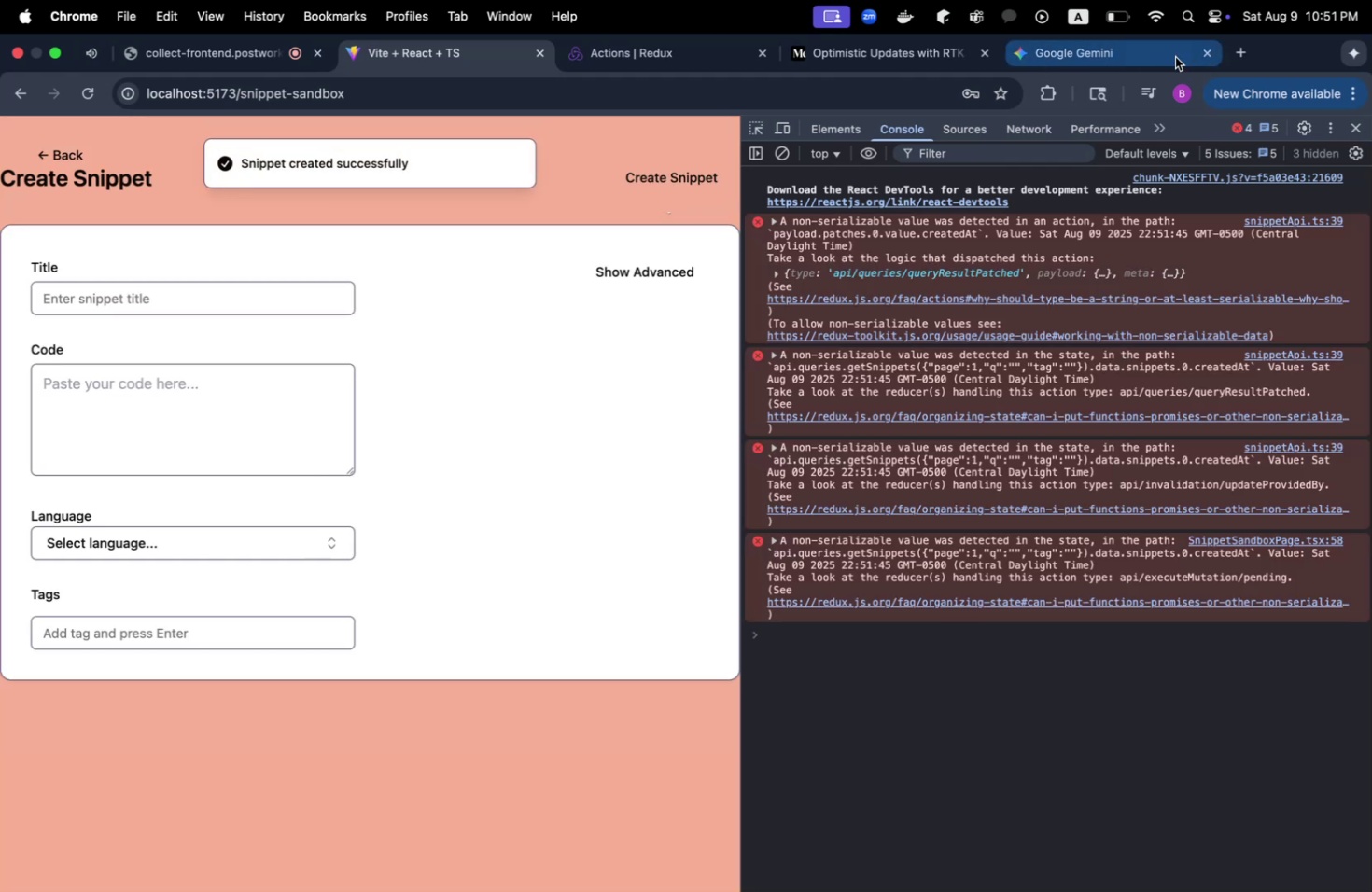 
left_click([1242, 54])
 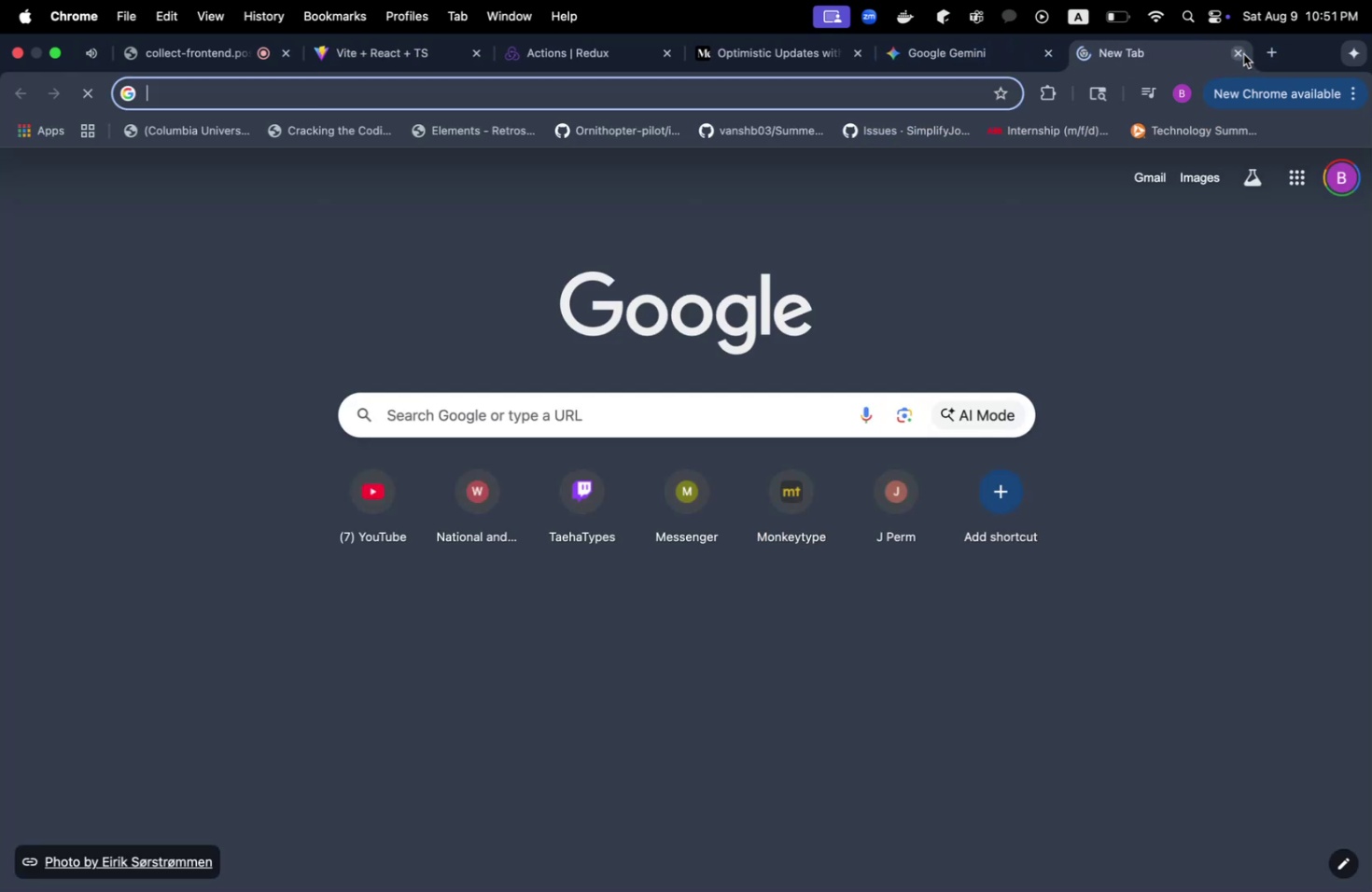 
type(mongofb)
 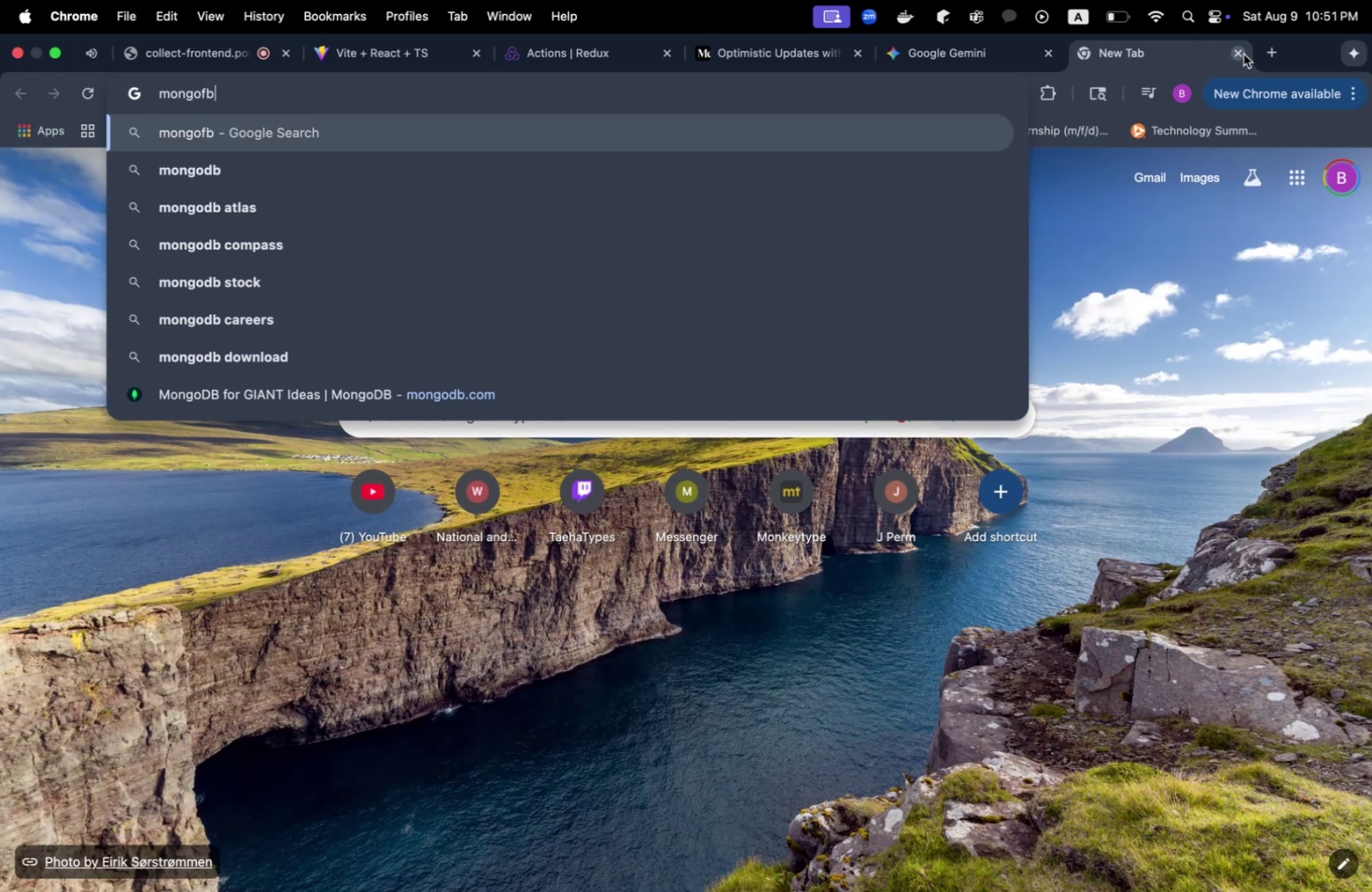 
key(Enter)
 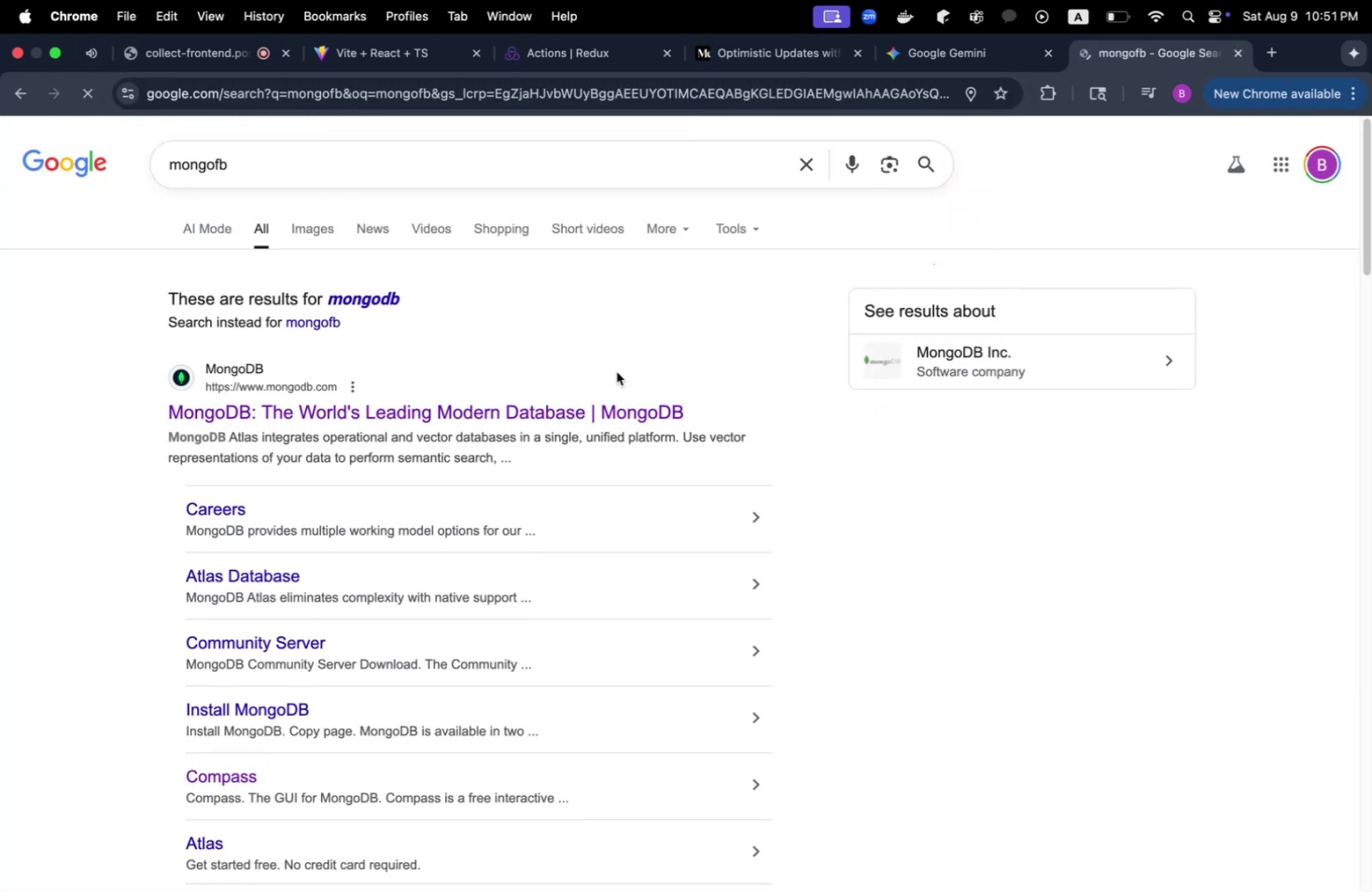 
double_click([542, 392])
 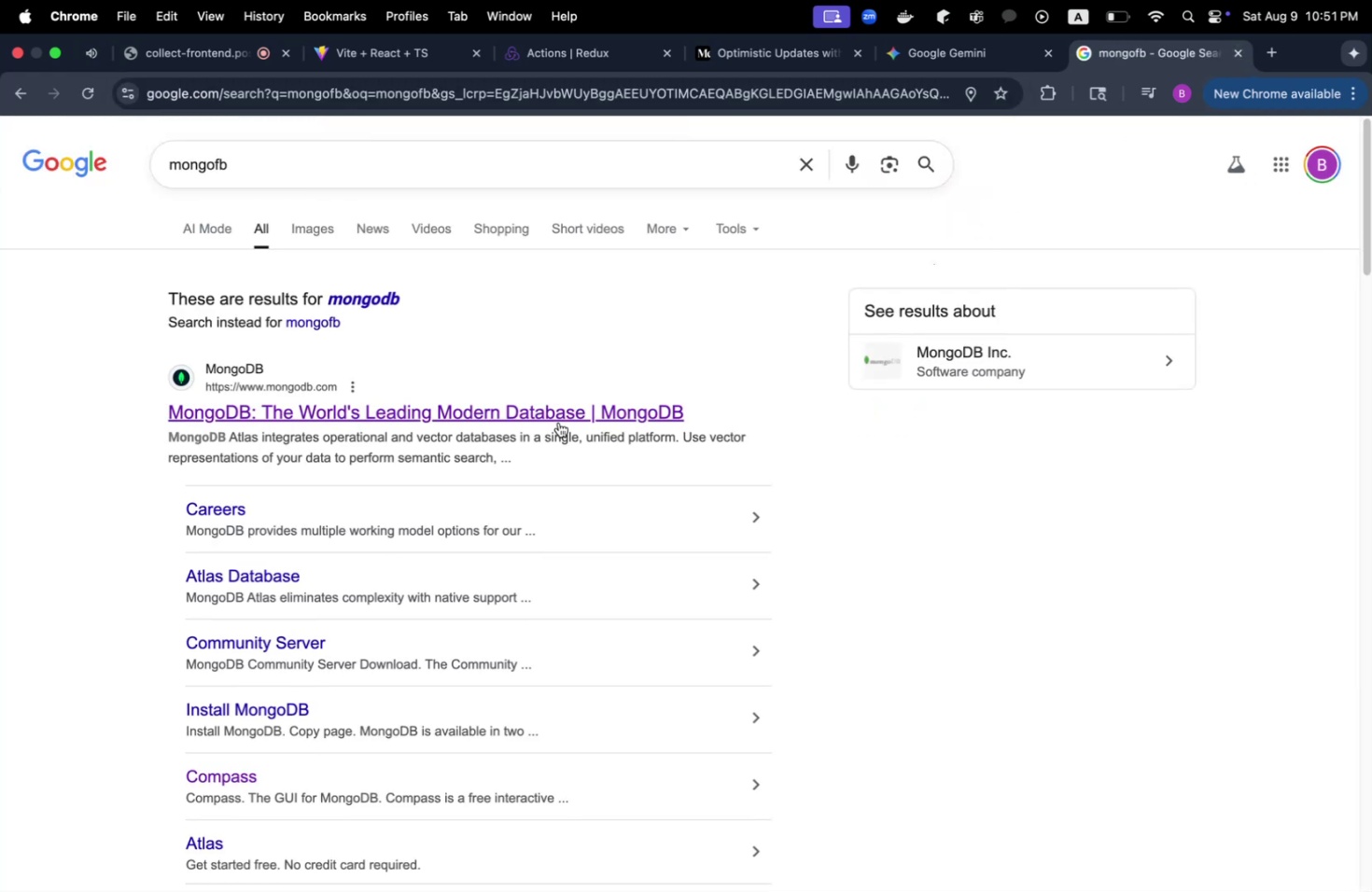 
triple_click([558, 422])
 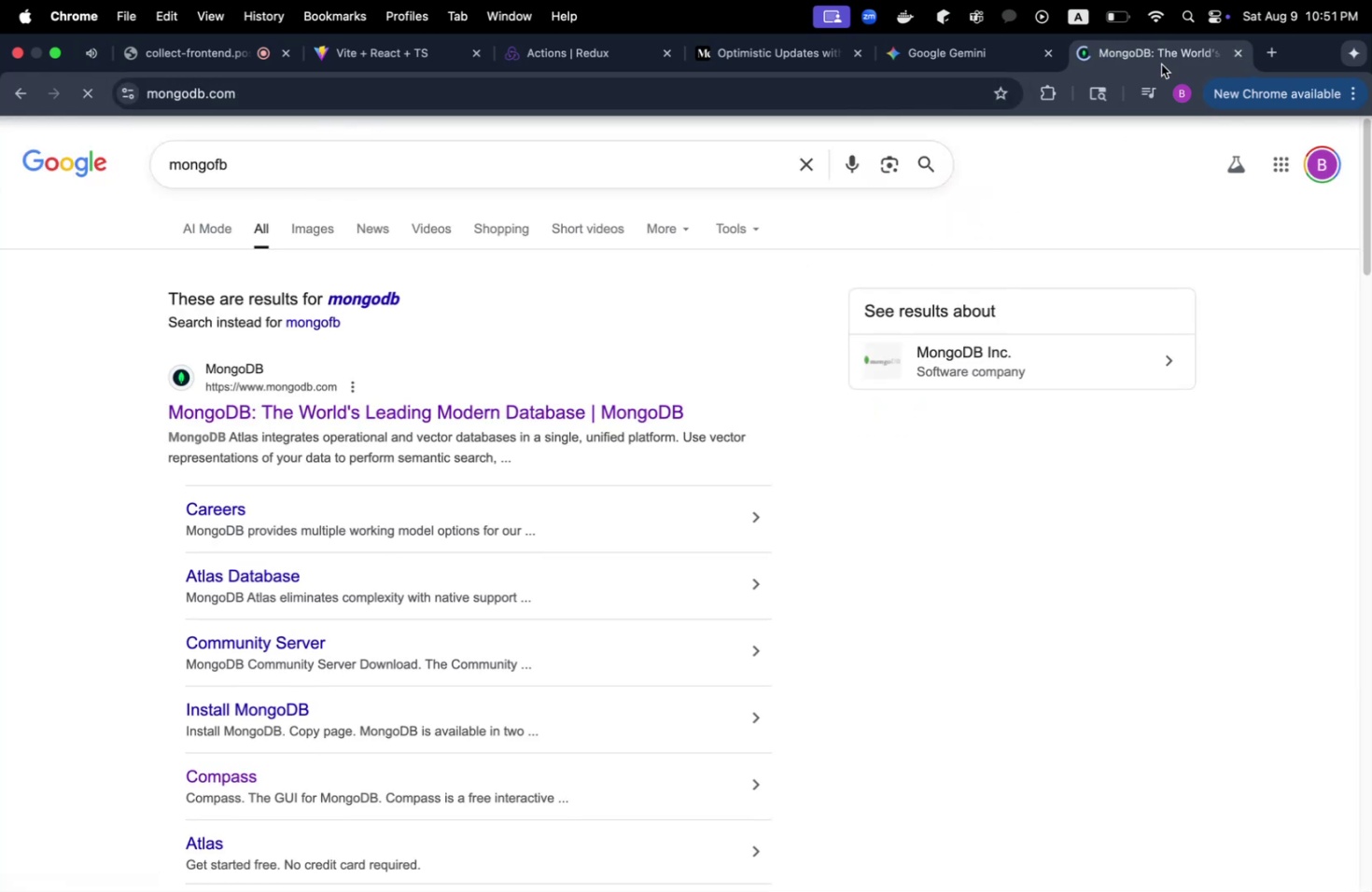 
left_click_drag(start_coordinate=[1155, 57], to_coordinate=[570, 71])
 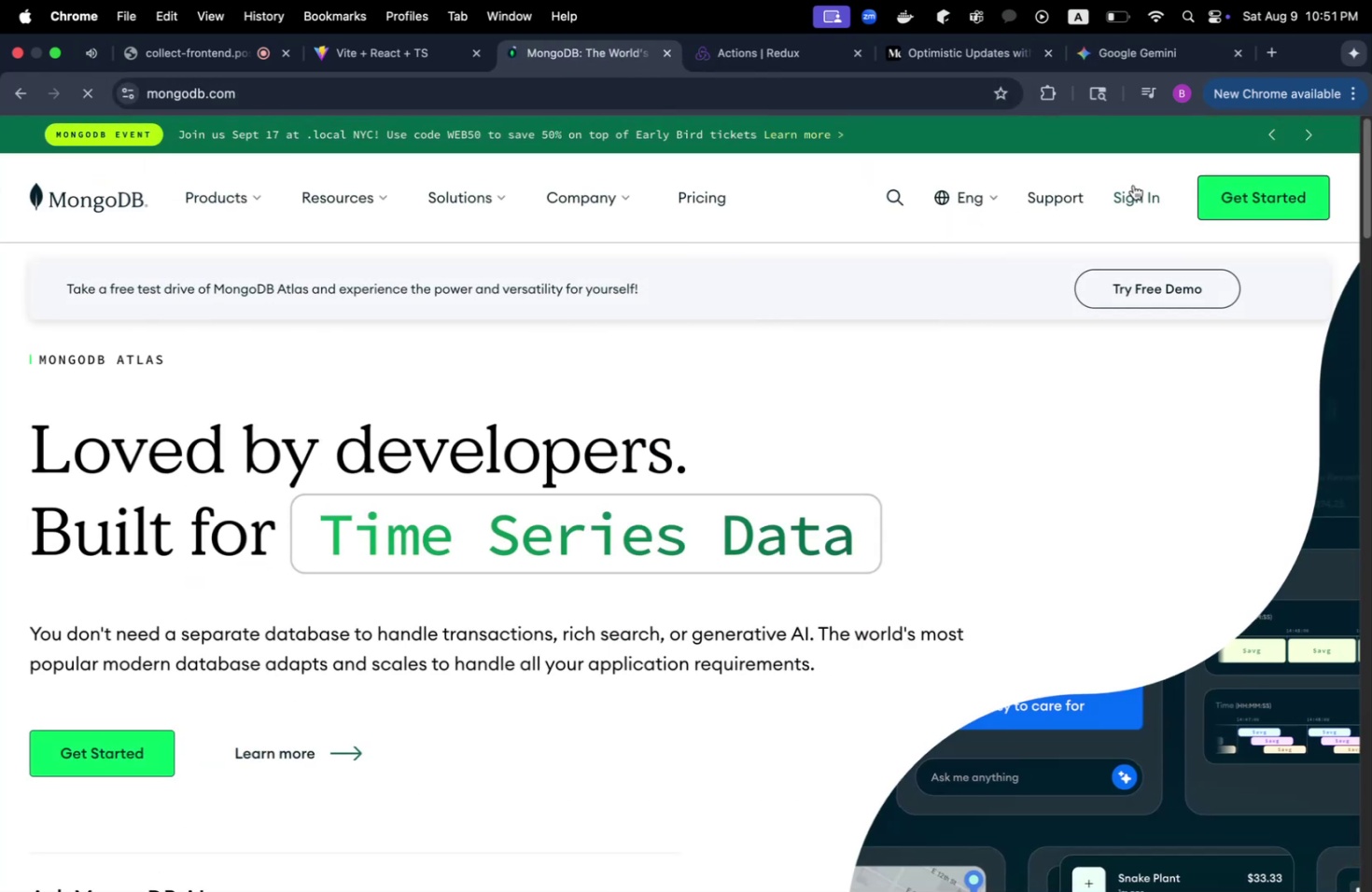 
left_click([1152, 209])
 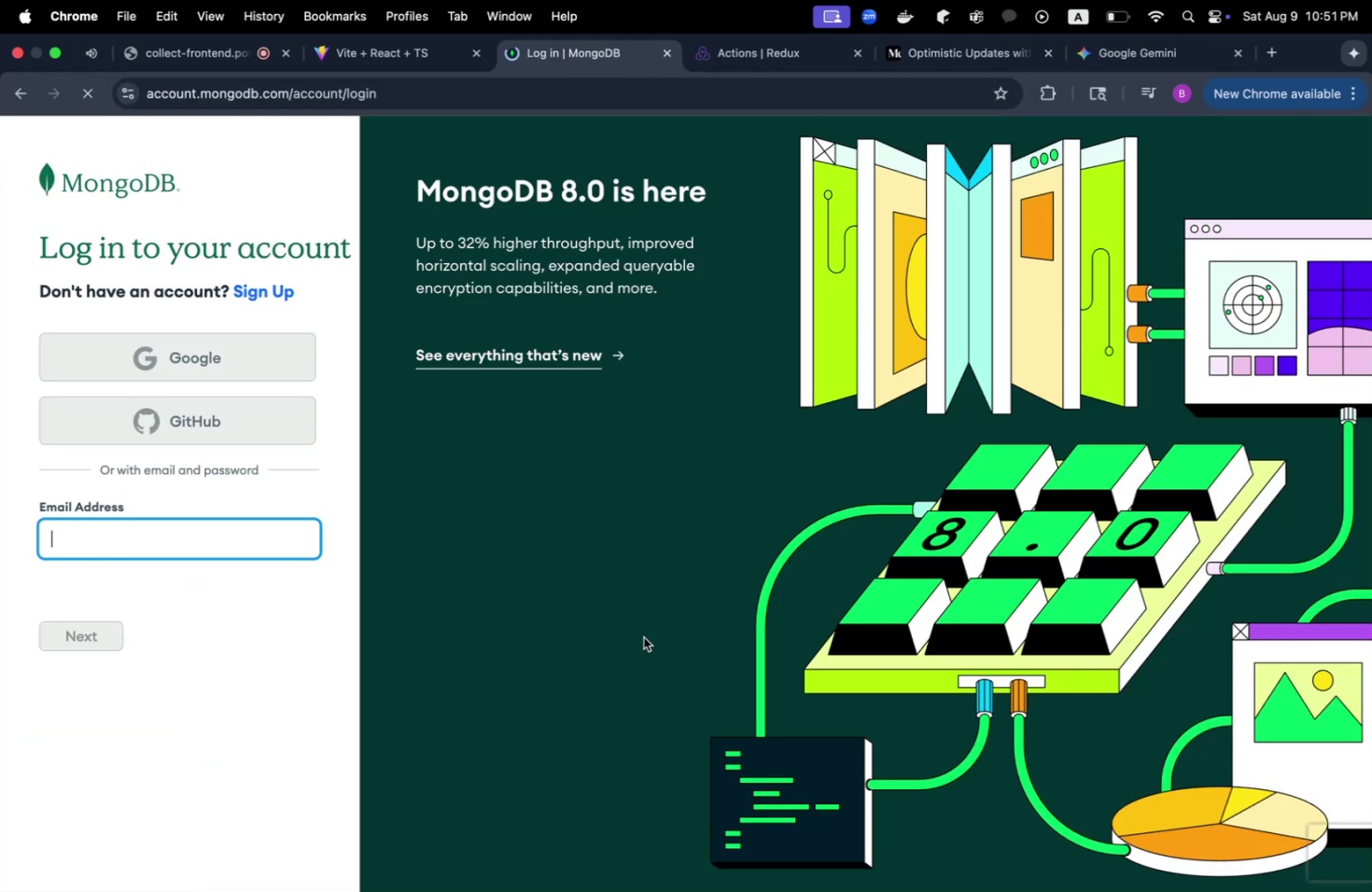 
left_click([73, 338])
 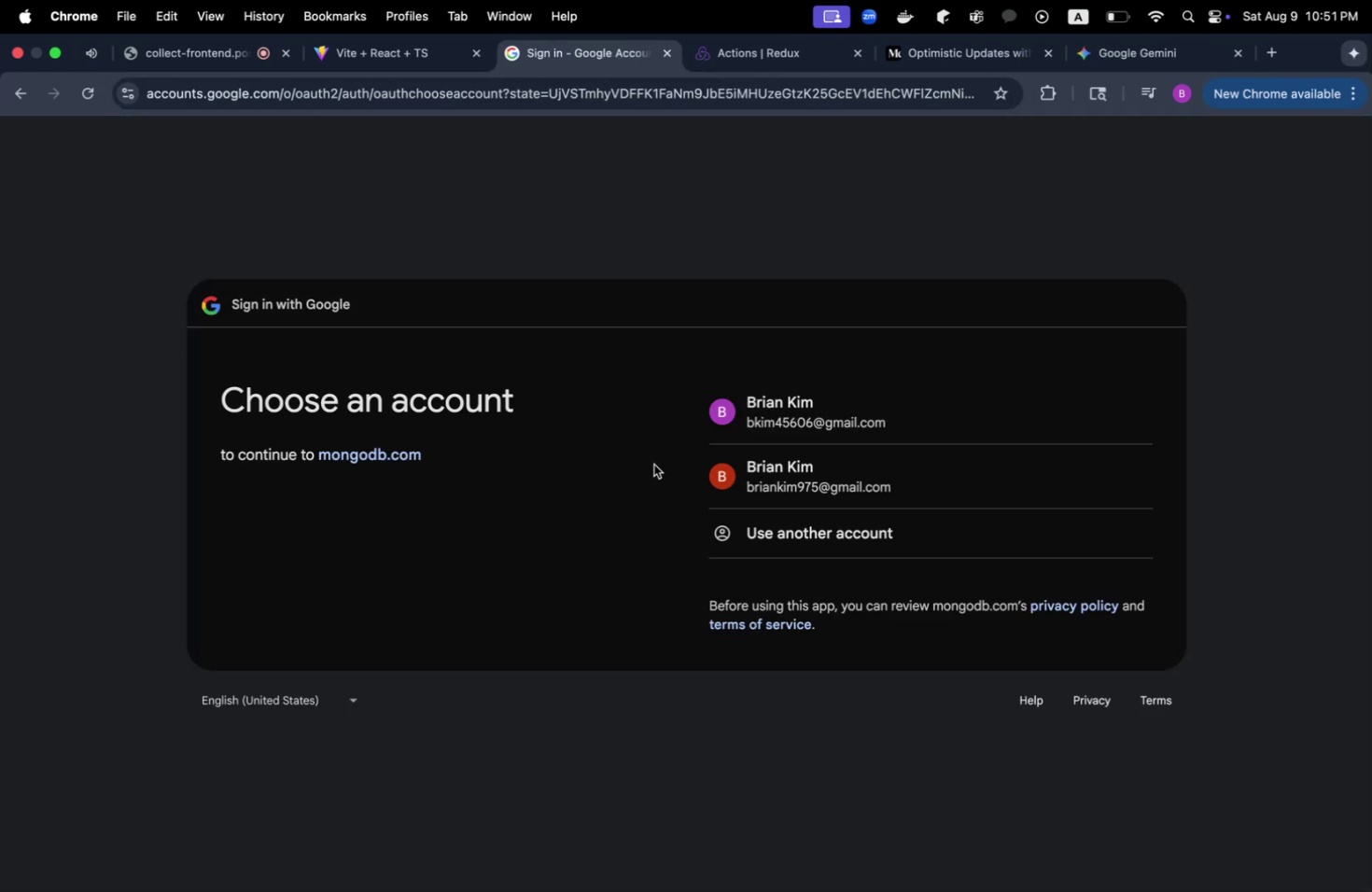 
left_click([774, 411])
 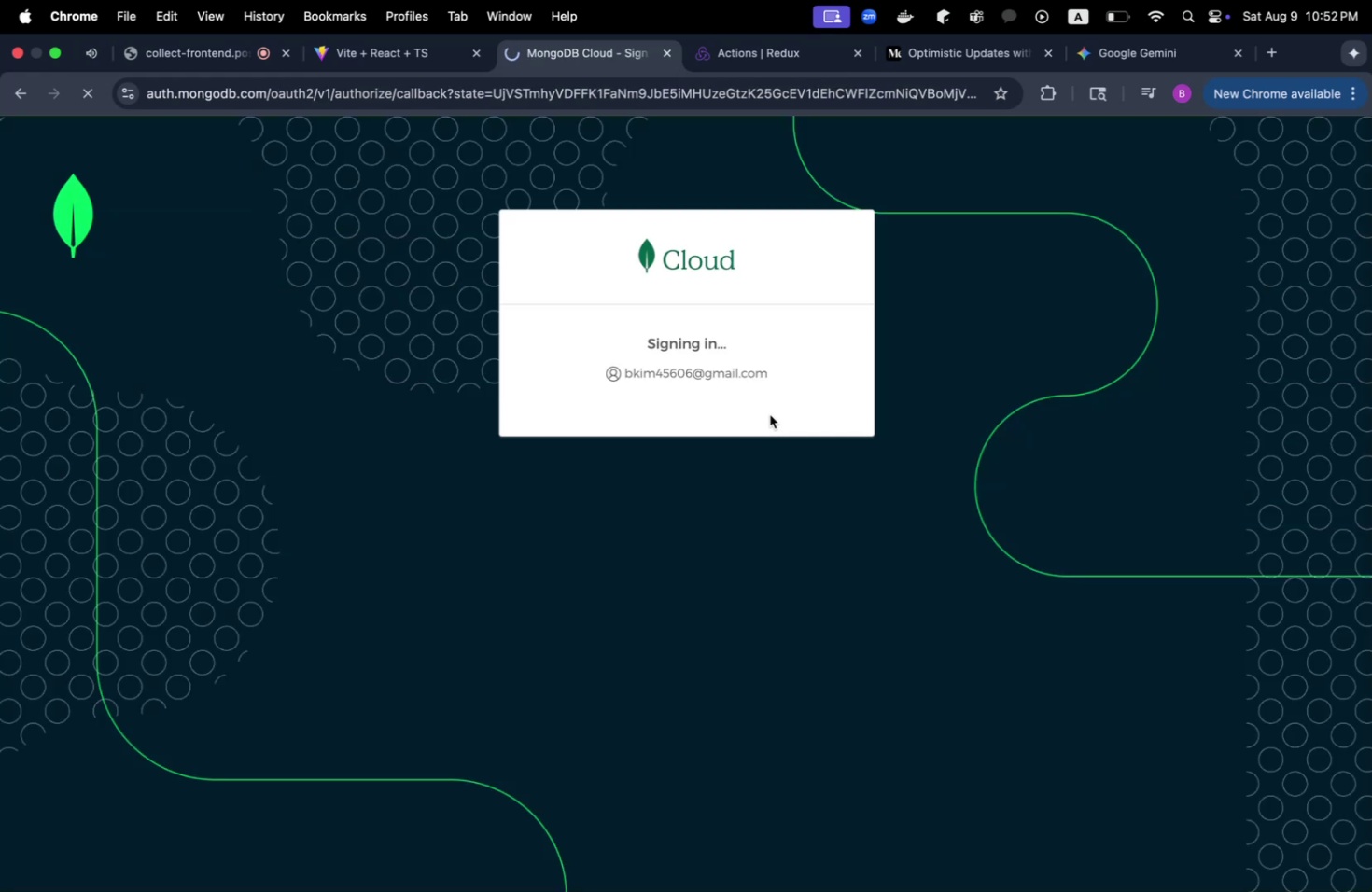 
wait(9.27)
 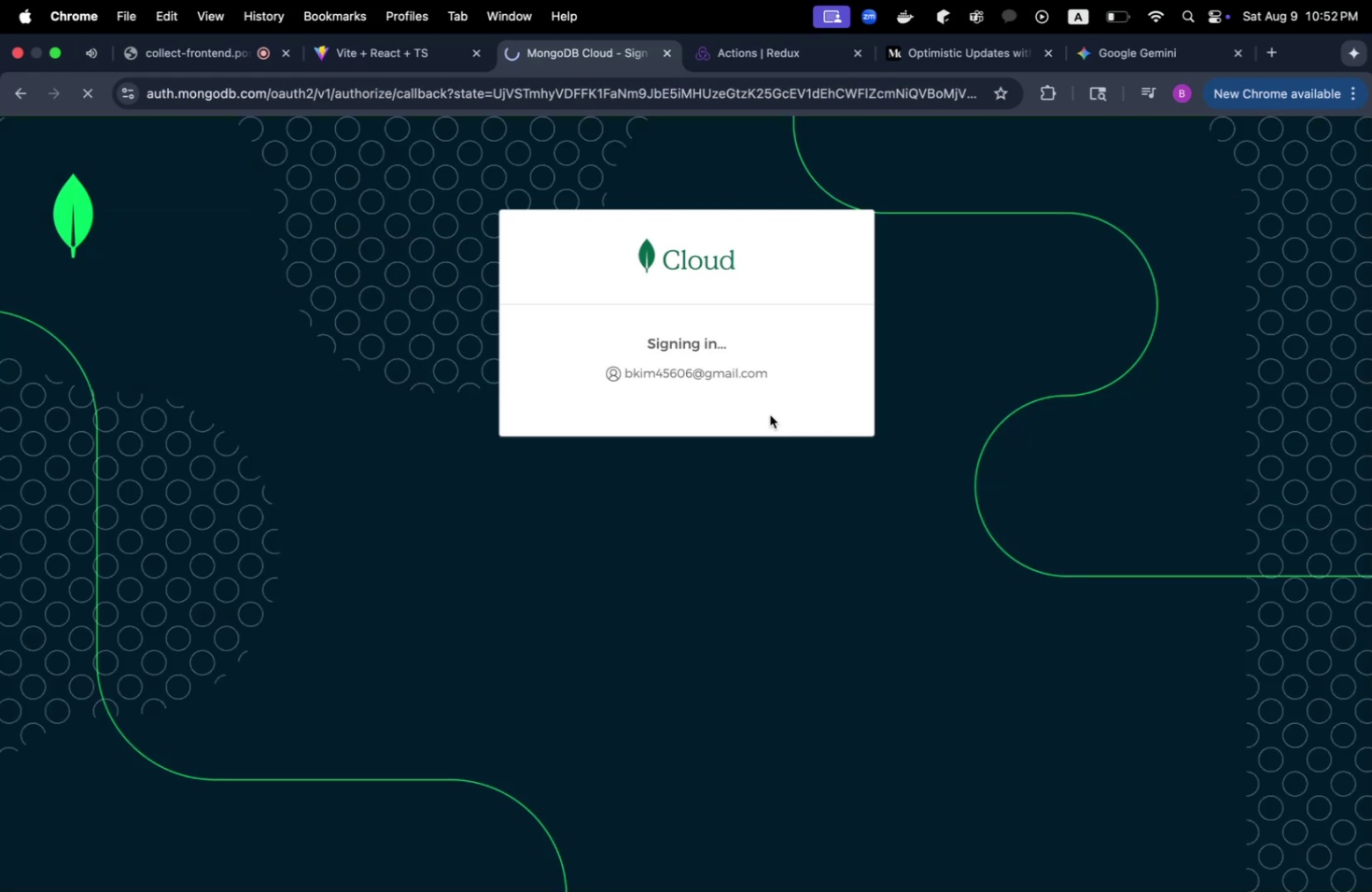 
scroll: coordinate [480, 414], scroll_direction: down, amount: 5.0
 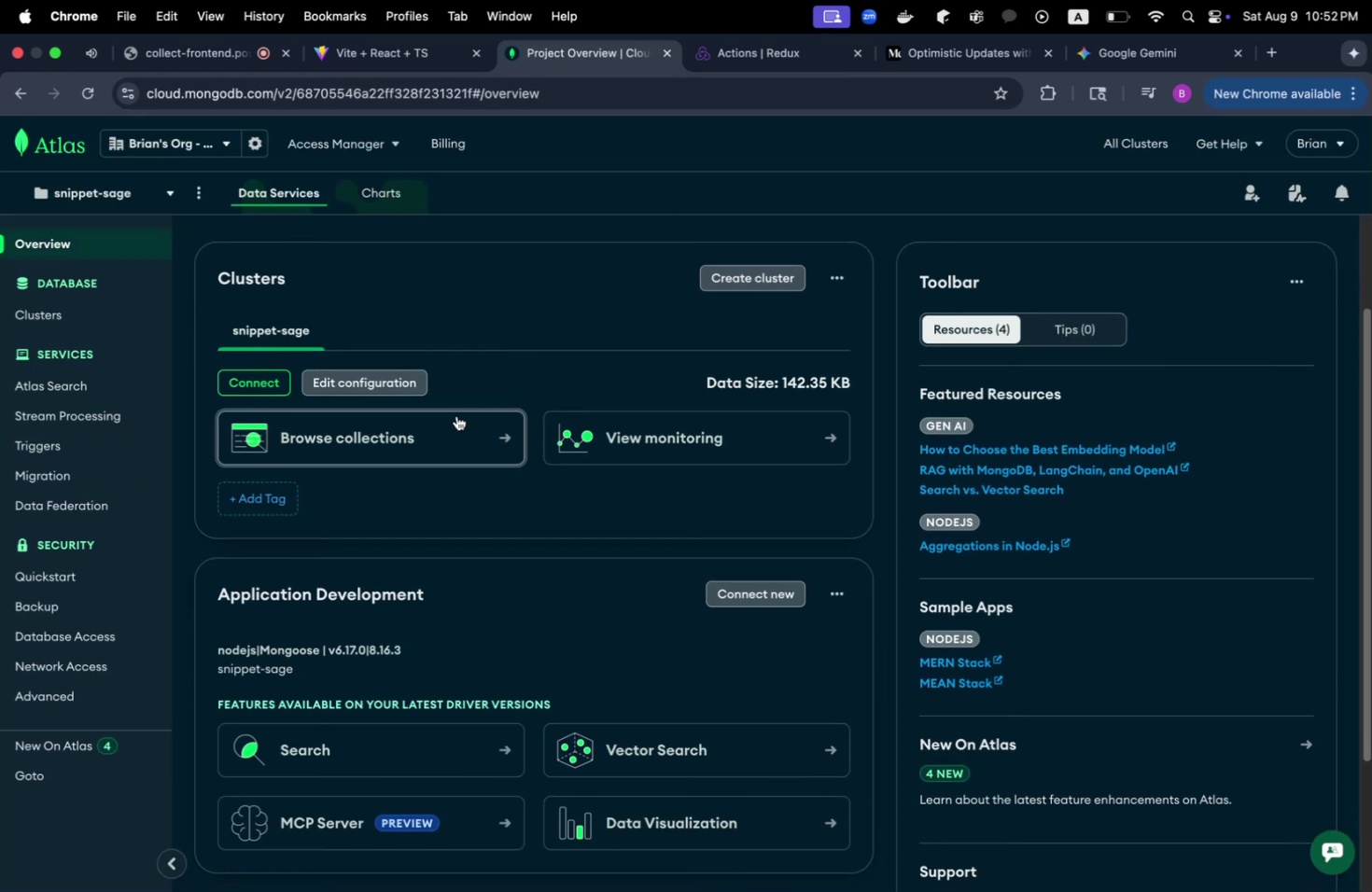 
scroll: coordinate [429, 415], scroll_direction: up, amount: 5.0
 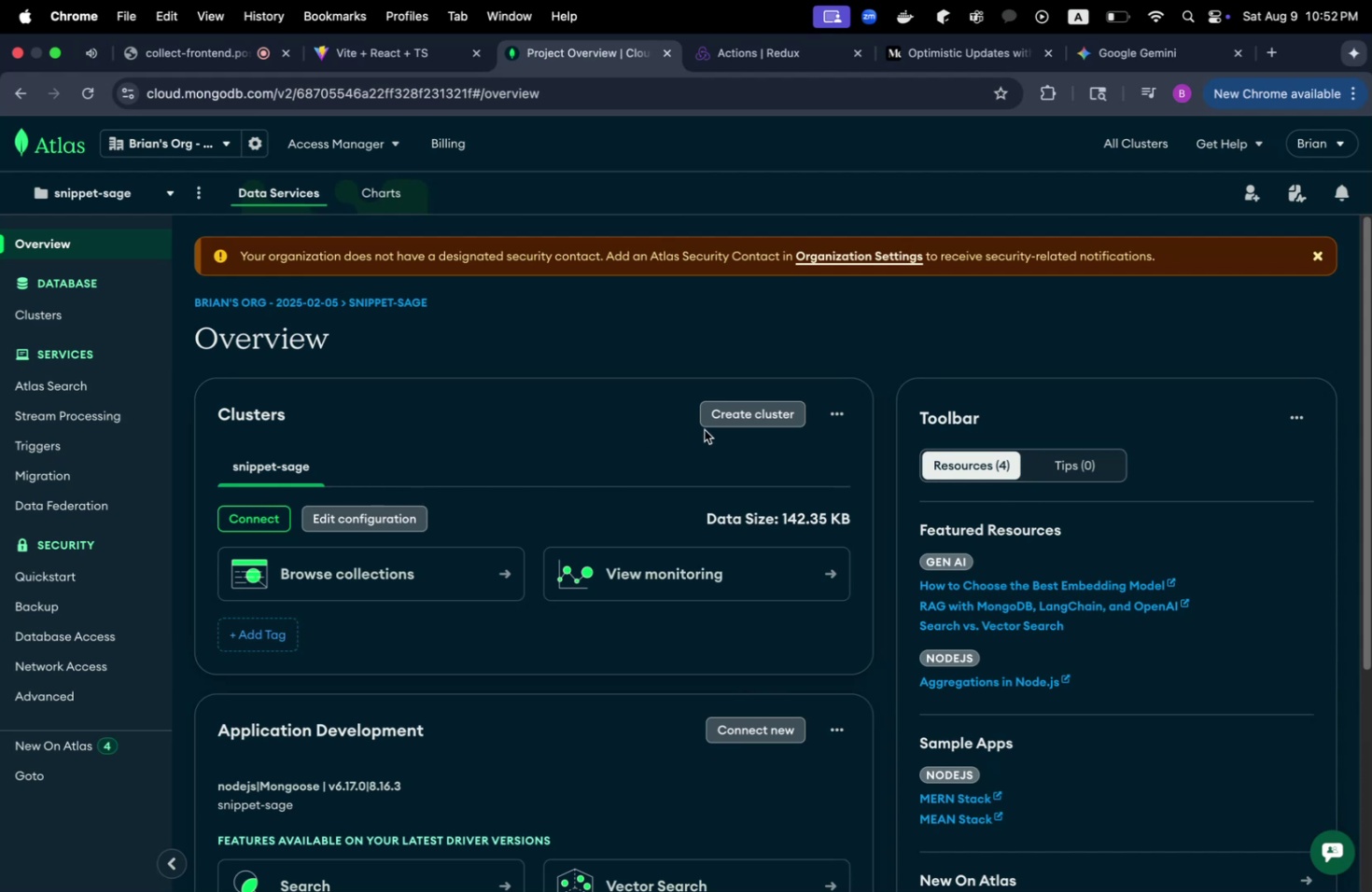 
mouse_move([343, 525])
 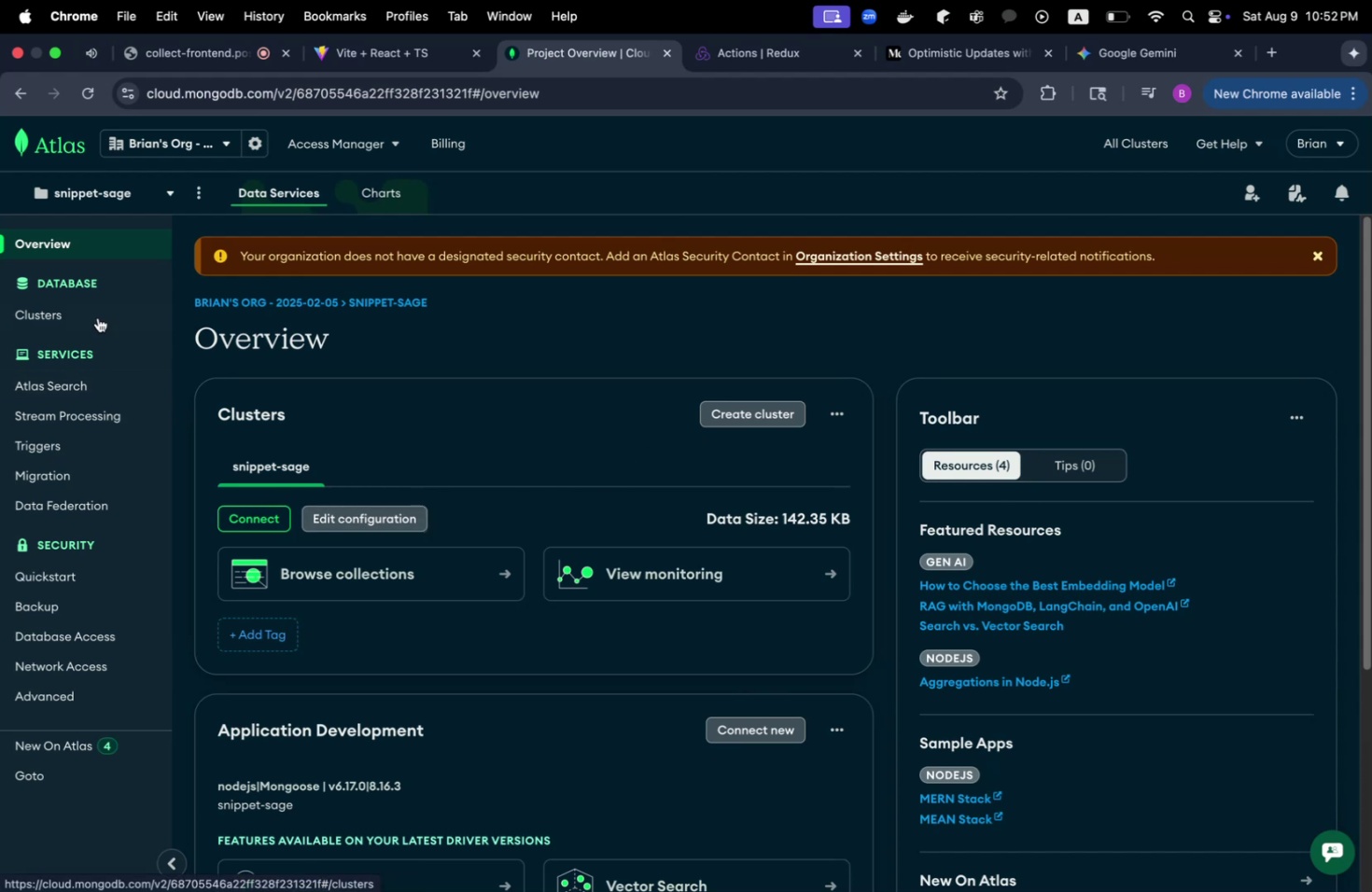 
left_click([90, 290])
 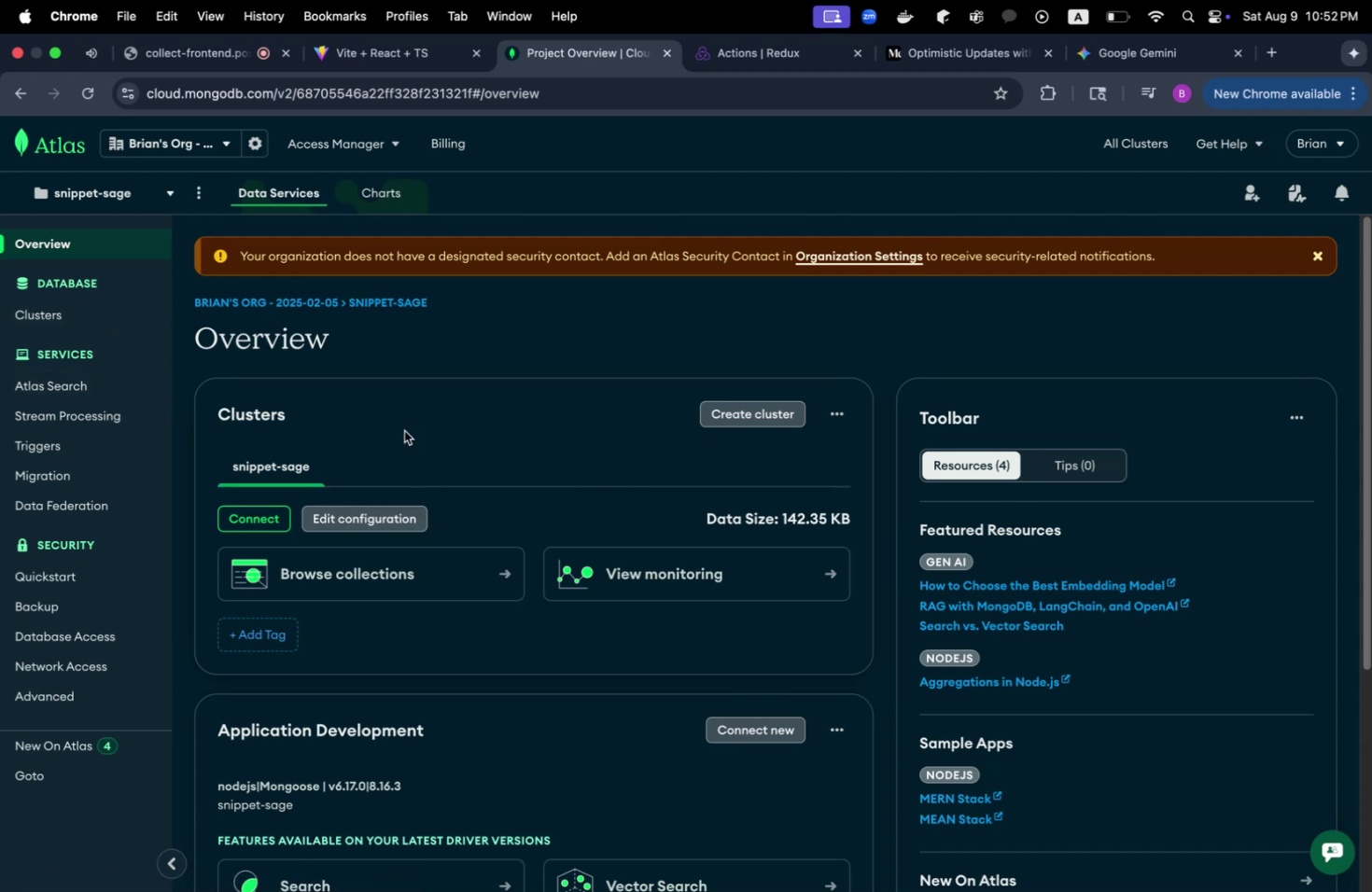 
scroll: coordinate [479, 456], scroll_direction: down, amount: 9.0
 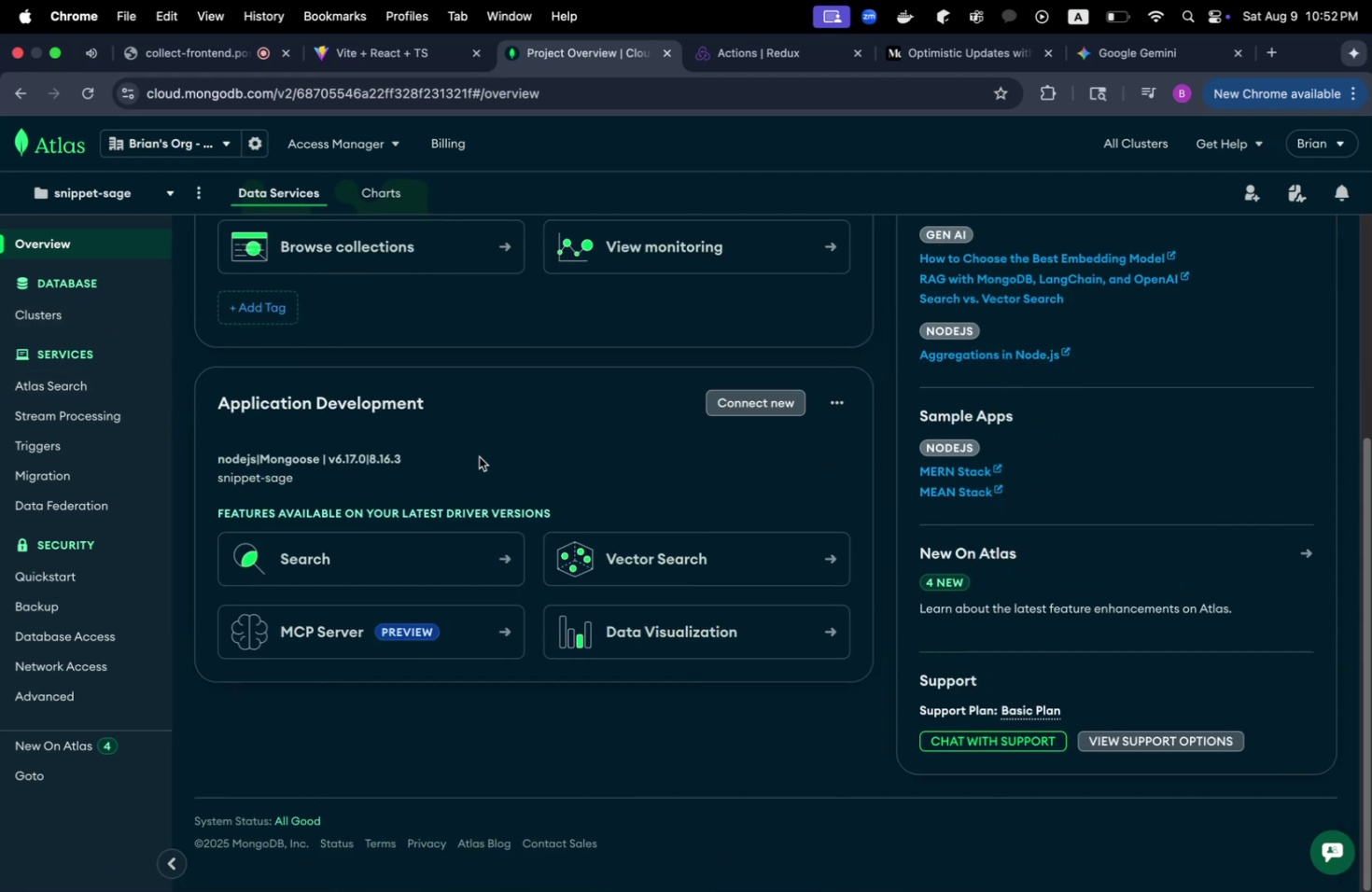 
scroll: coordinate [479, 456], scroll_direction: up, amount: 30.0
 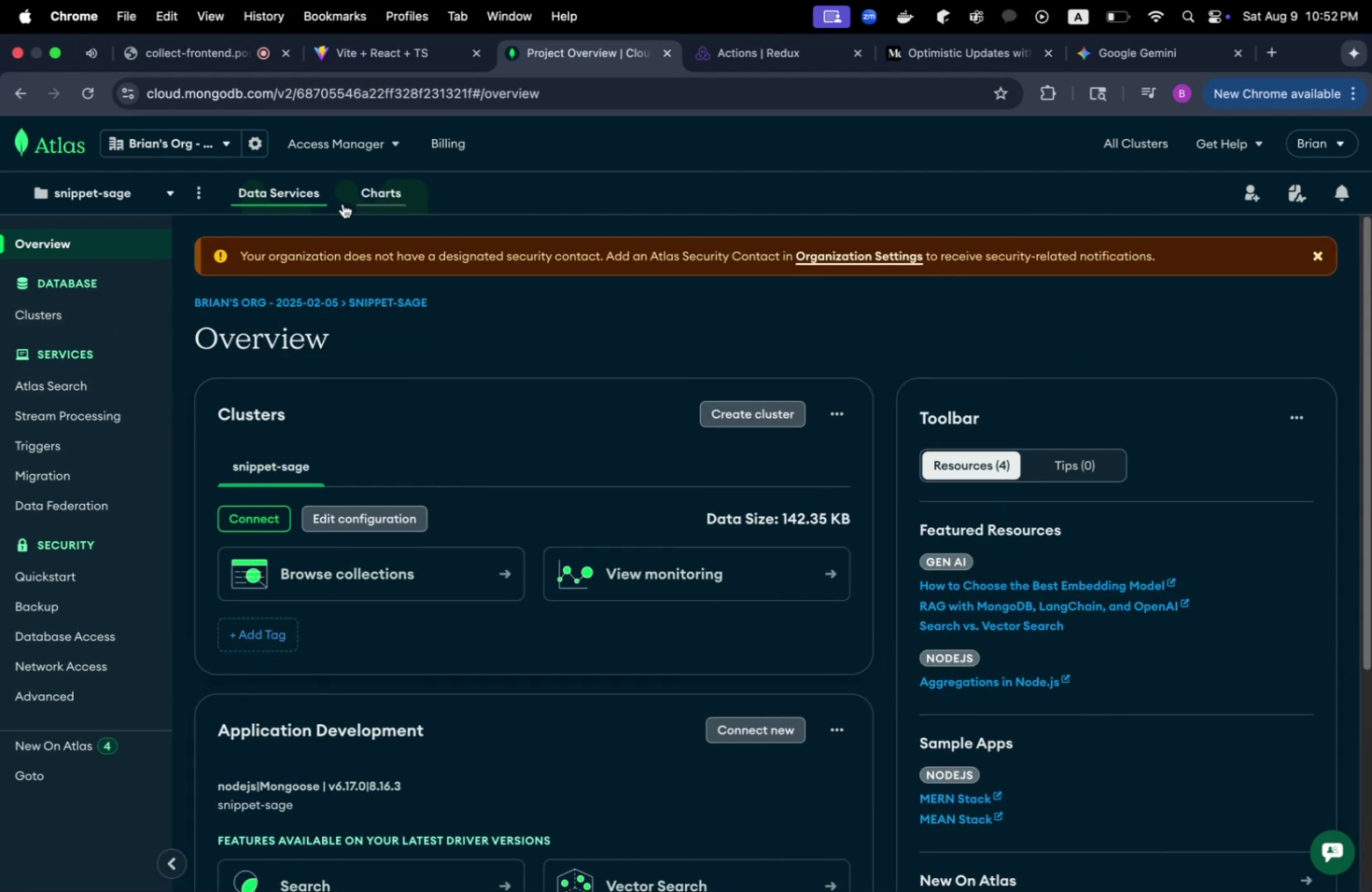 
left_click([343, 202])
 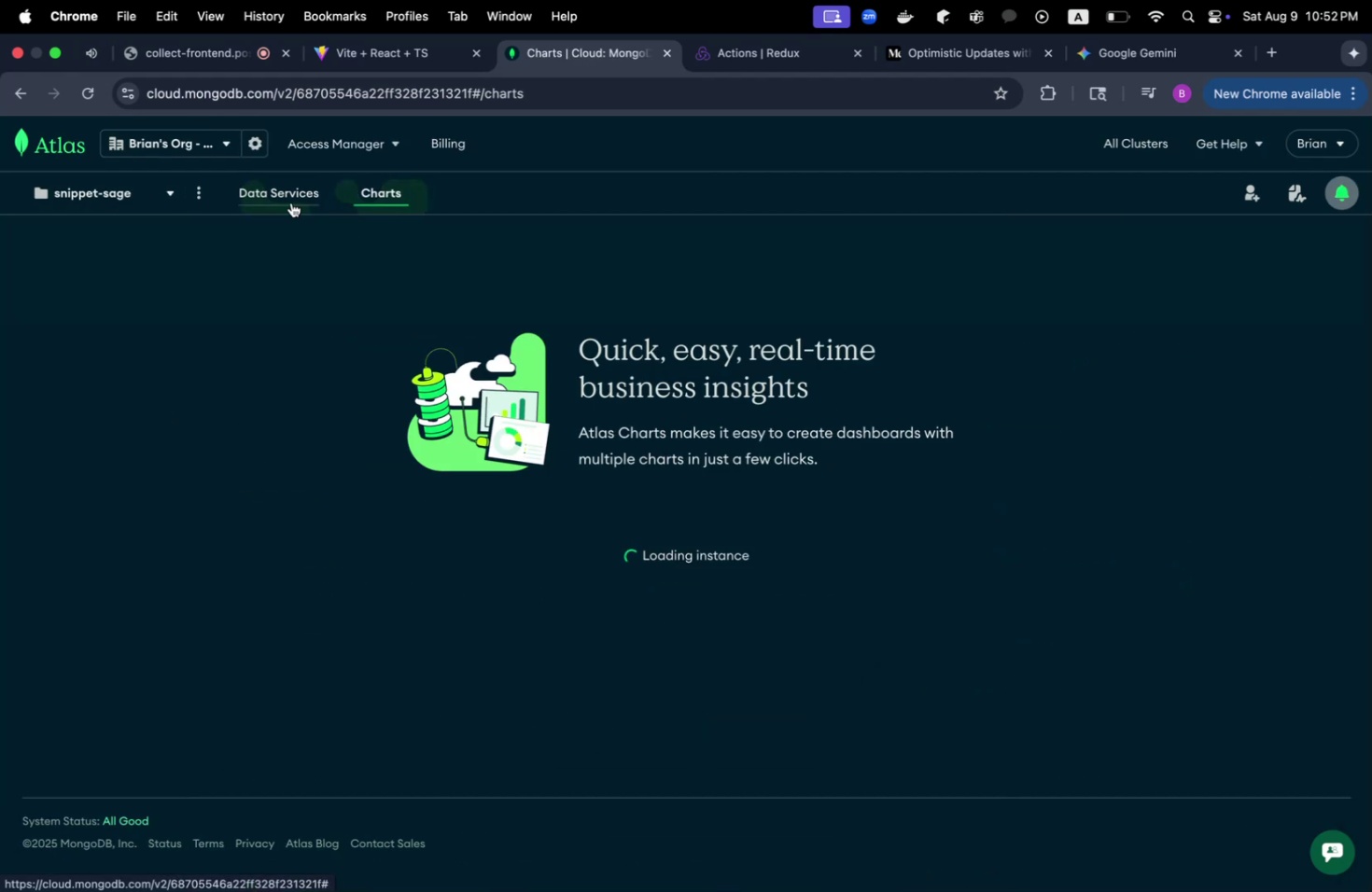 
left_click([256, 202])
 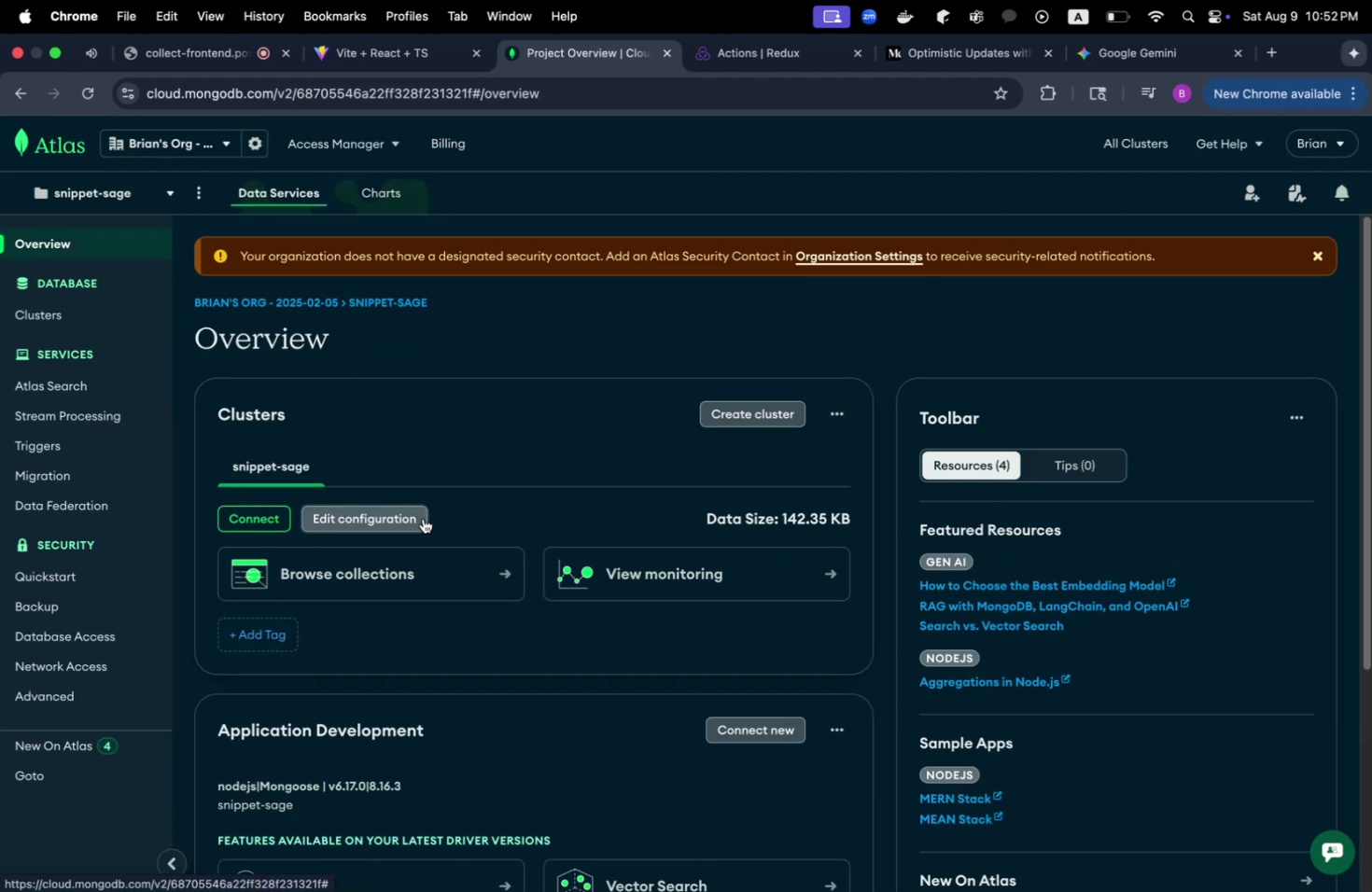 
left_click([408, 567])
 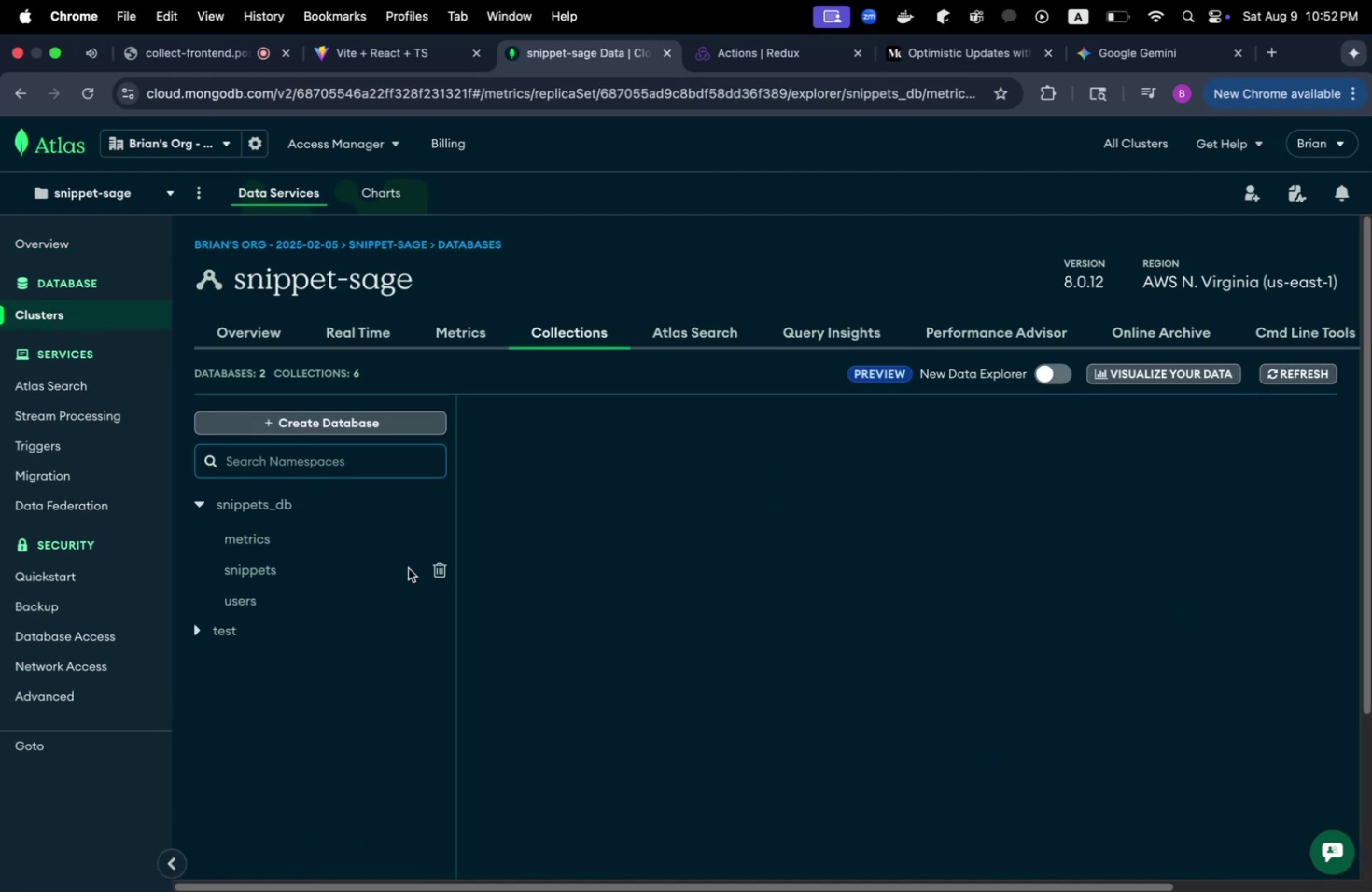 
scroll: coordinate [560, 481], scroll_direction: down, amount: 4.0
 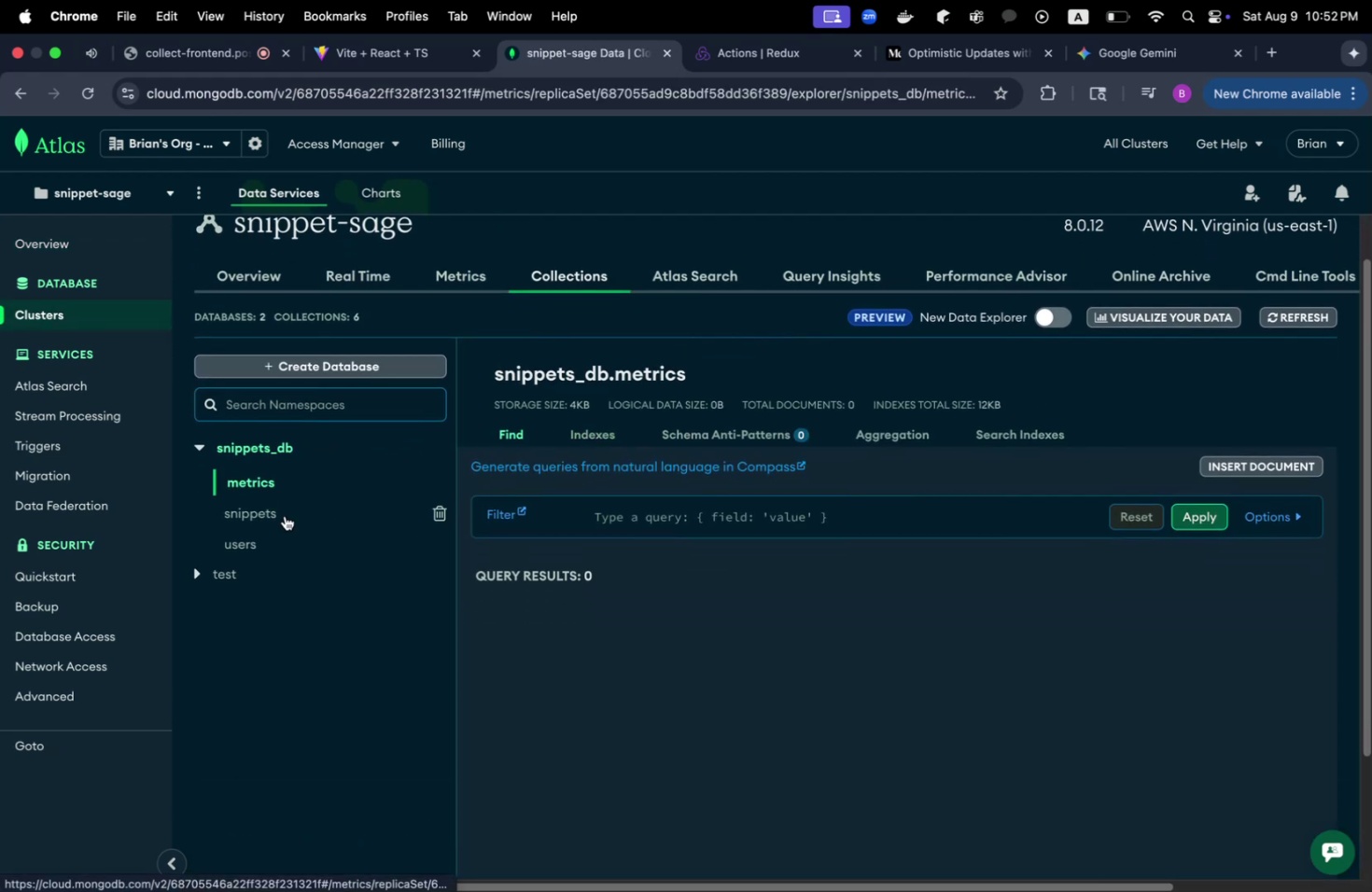 
left_click([264, 516])
 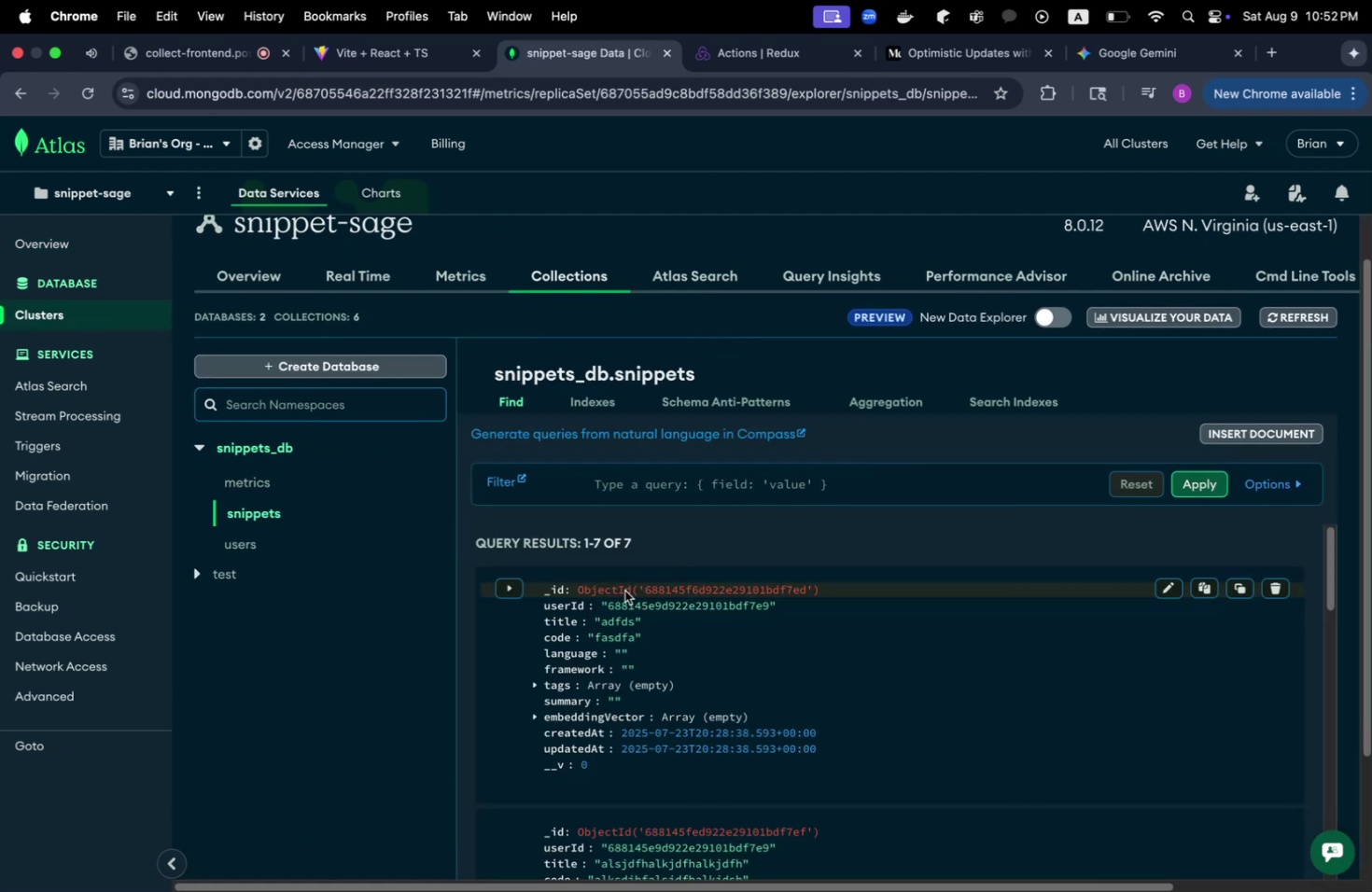 
scroll: coordinate [690, 592], scroll_direction: down, amount: 10.0
 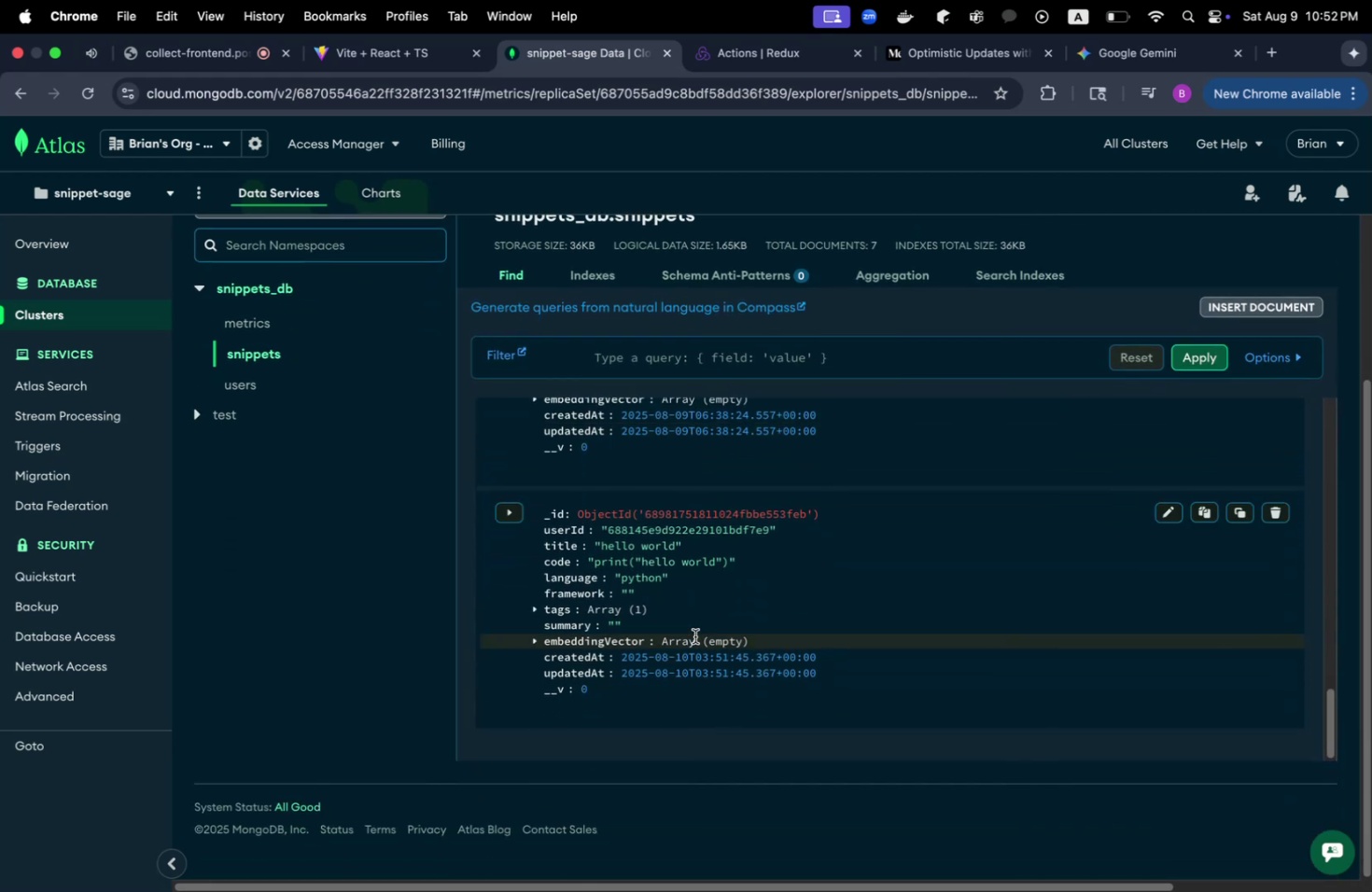 
key(Meta+CommandLeft)
 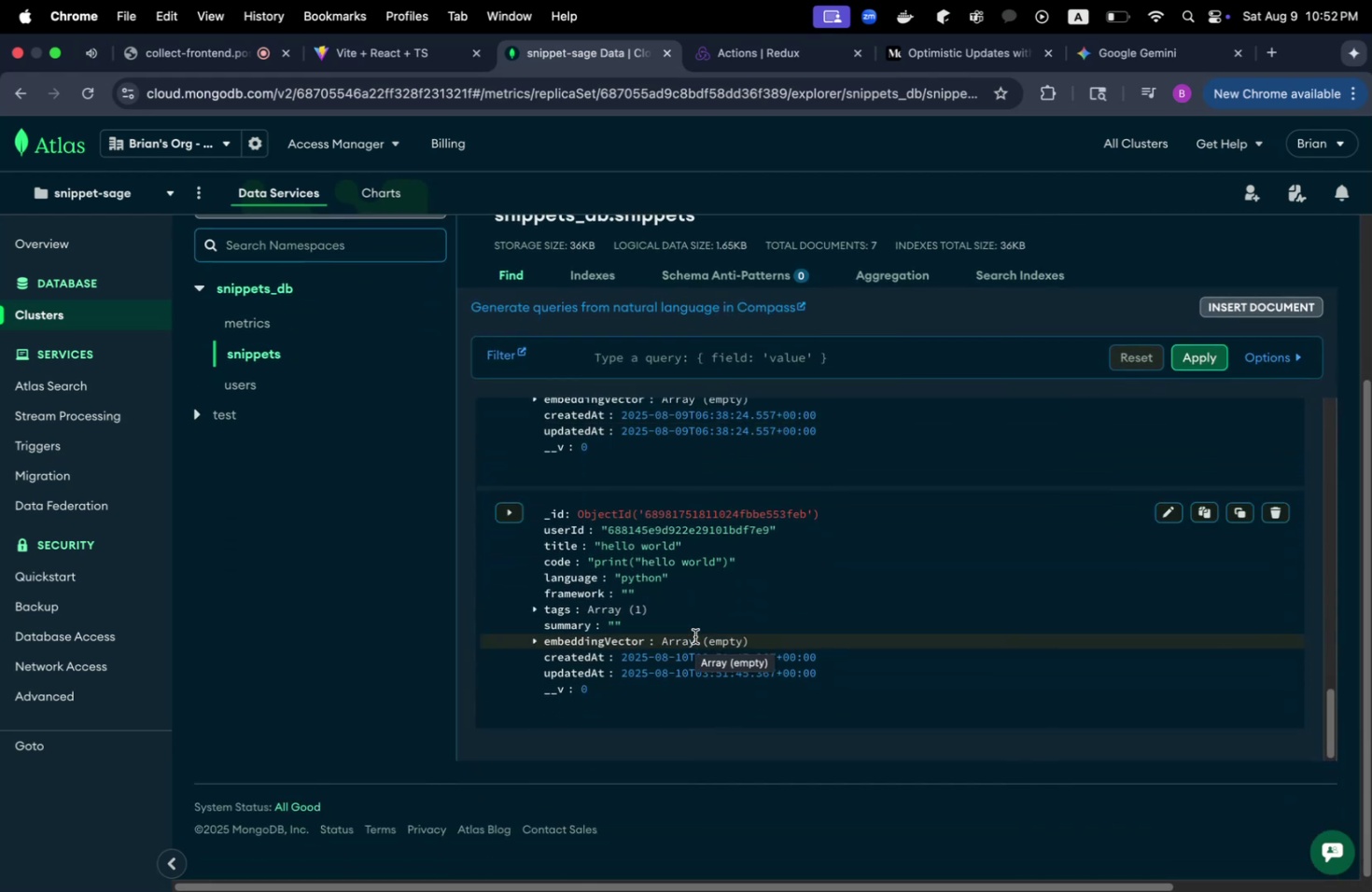 
key(Meta+Tab)
 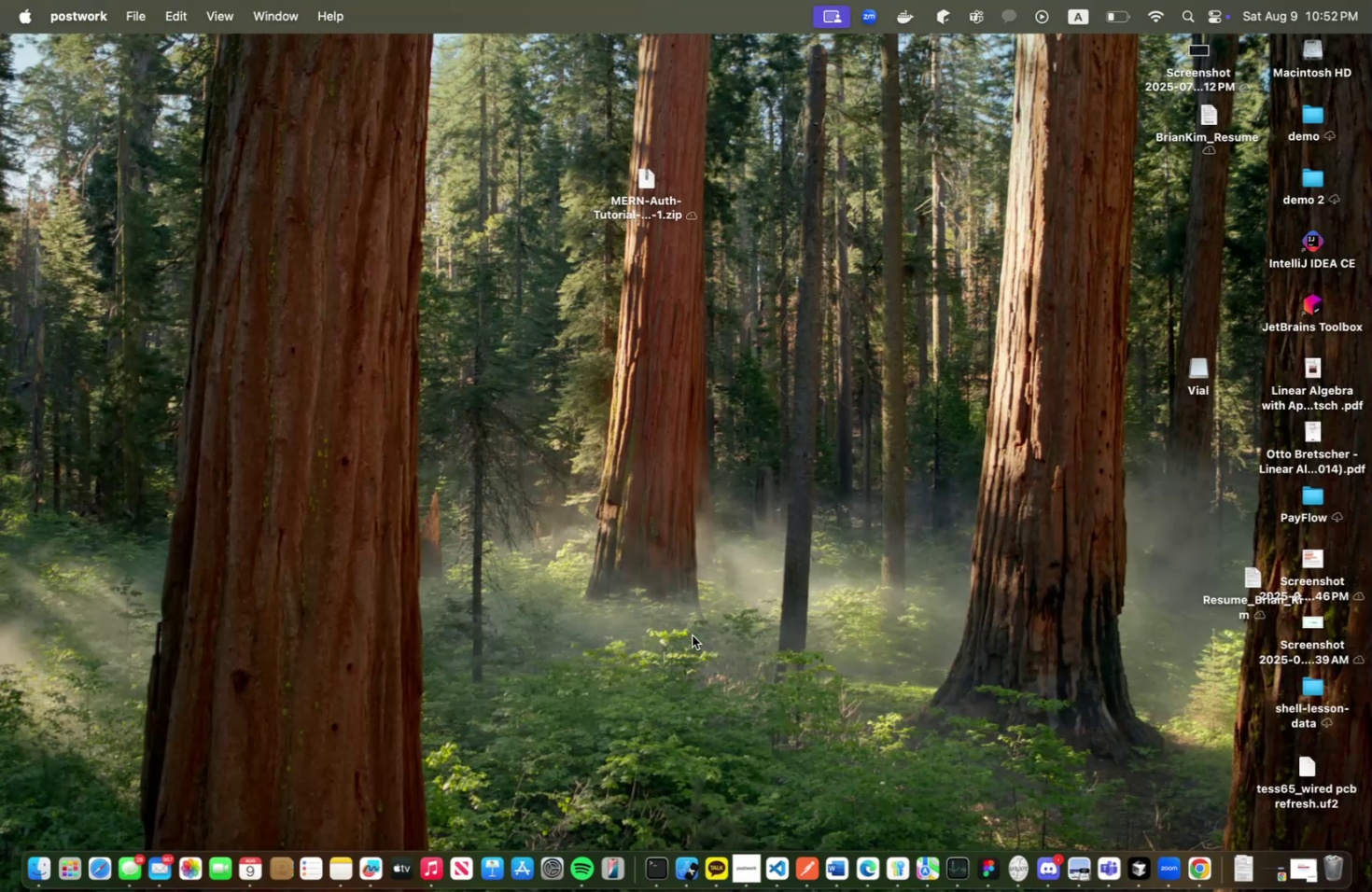 
key(Meta+CommandLeft)
 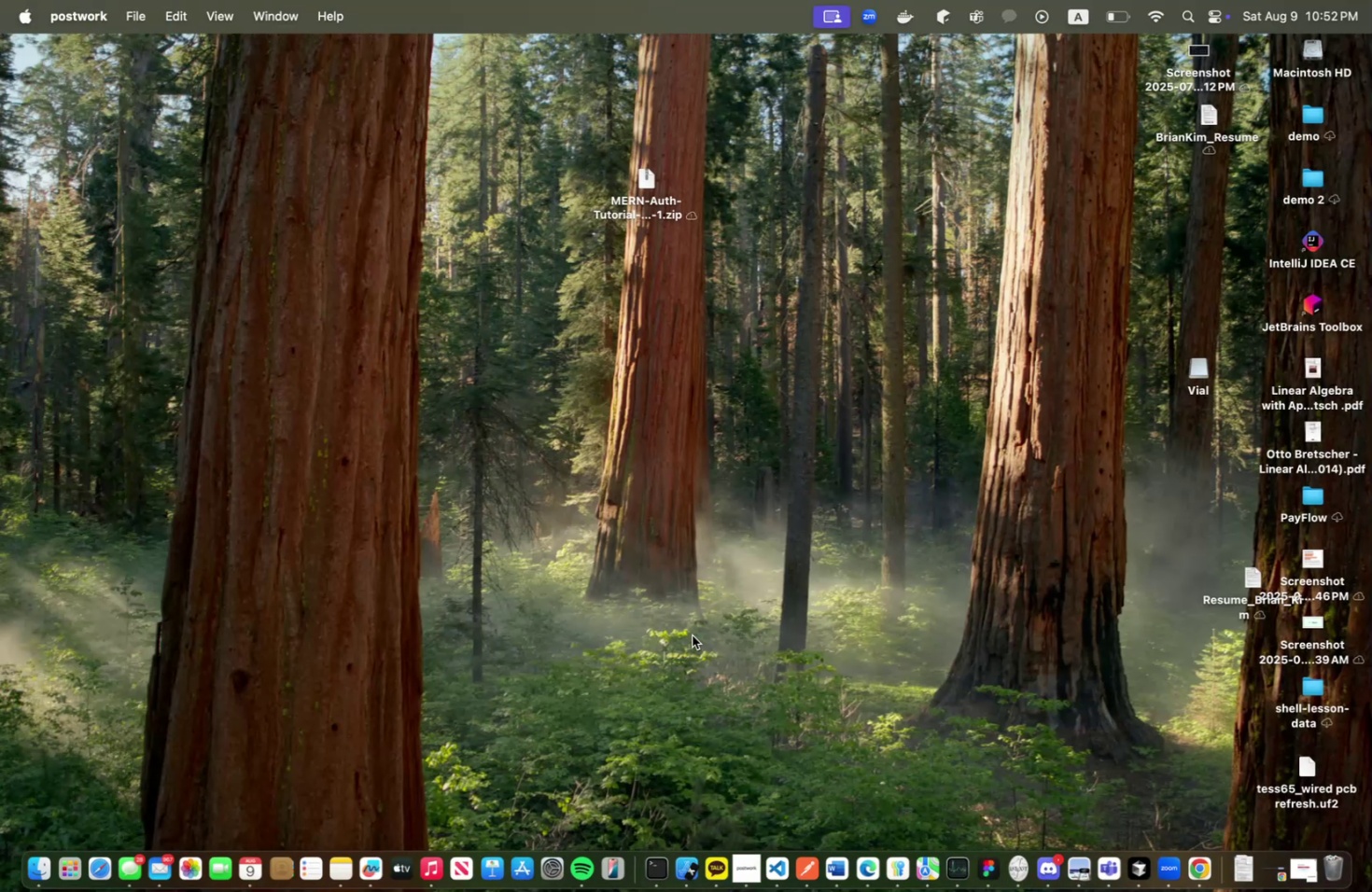 
key(Meta+Tab)
 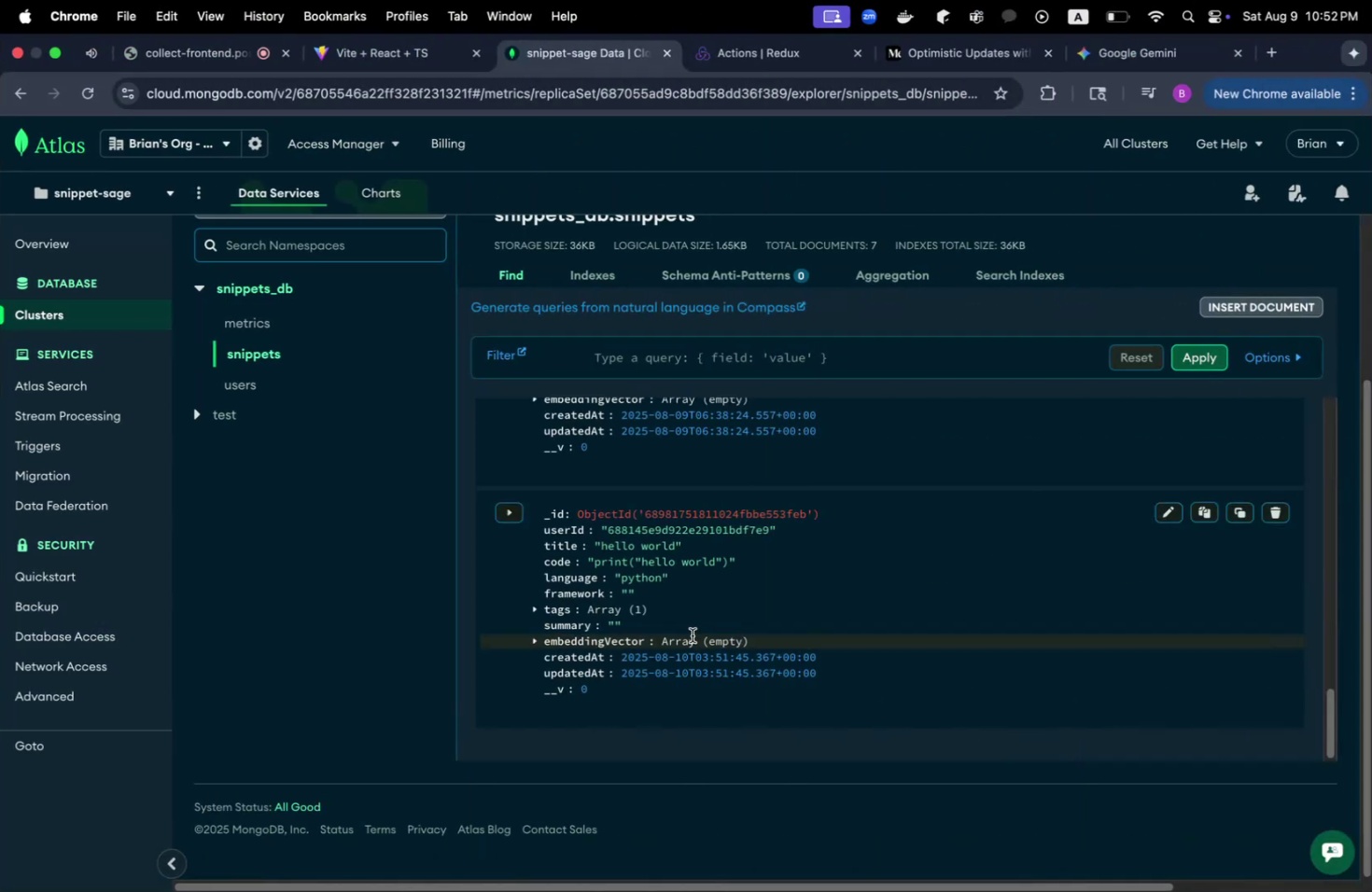 
key(Meta+Tab)
 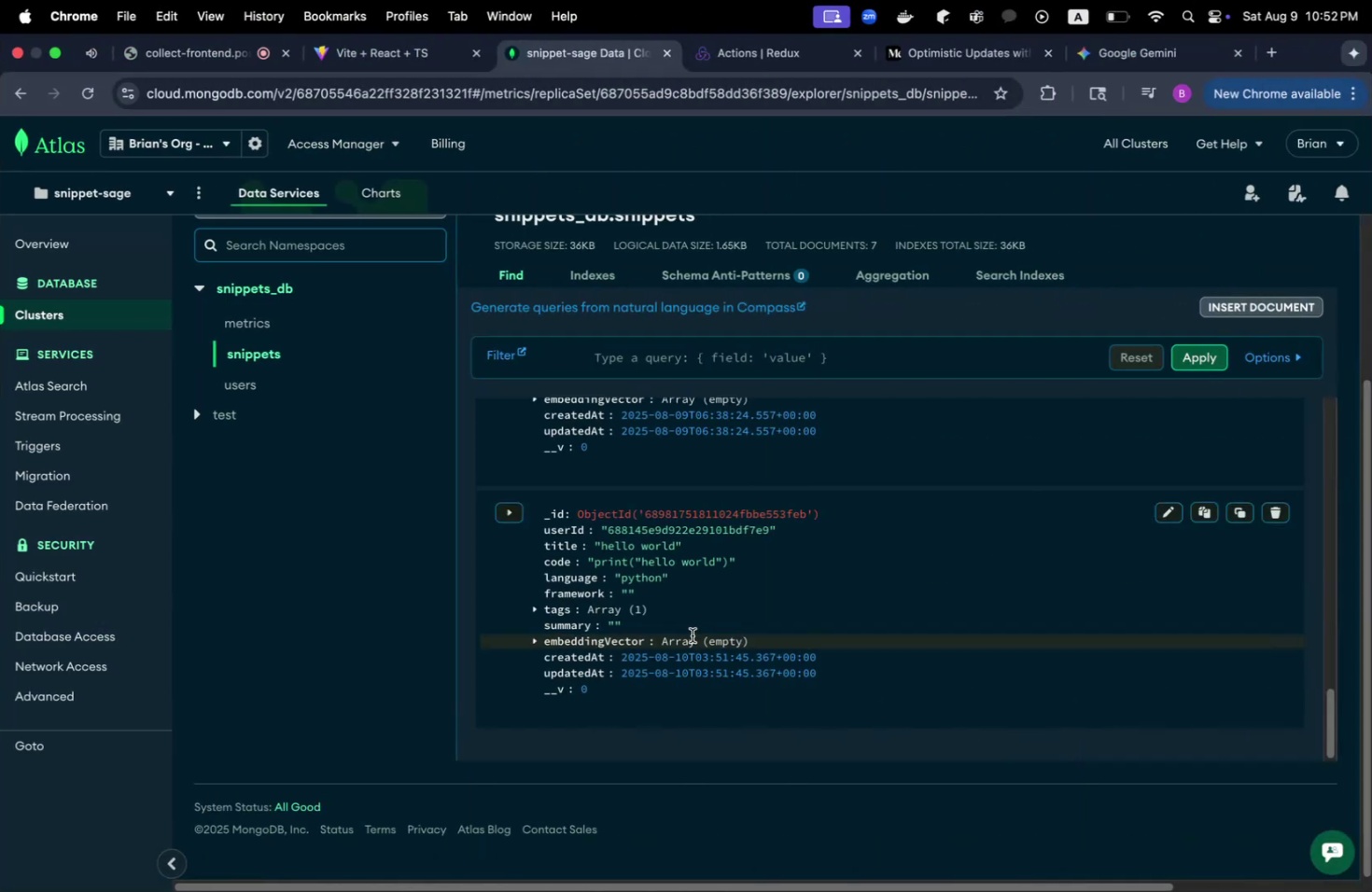 
key(Meta+Tab)
 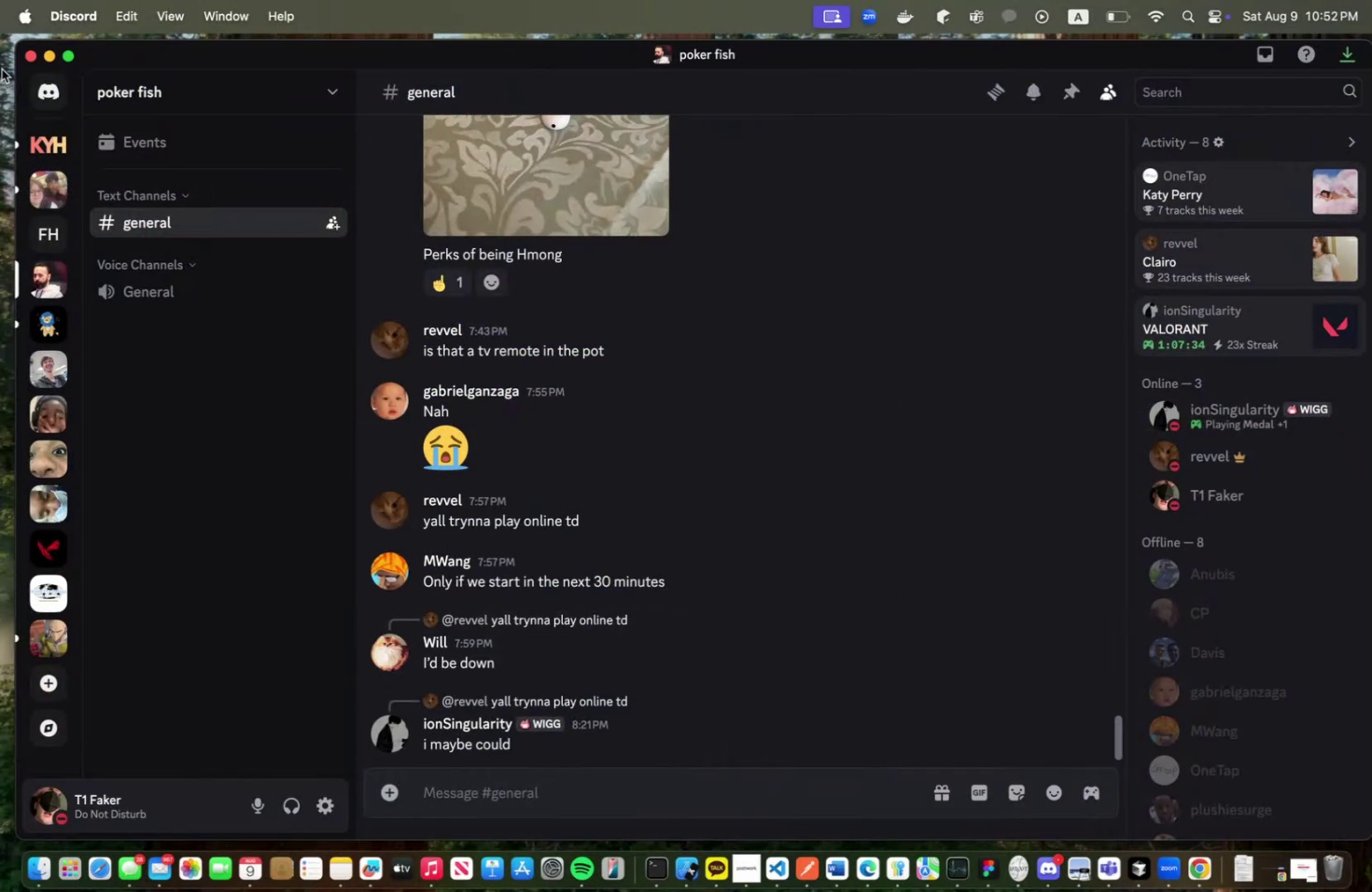 
left_click([31, 50])
 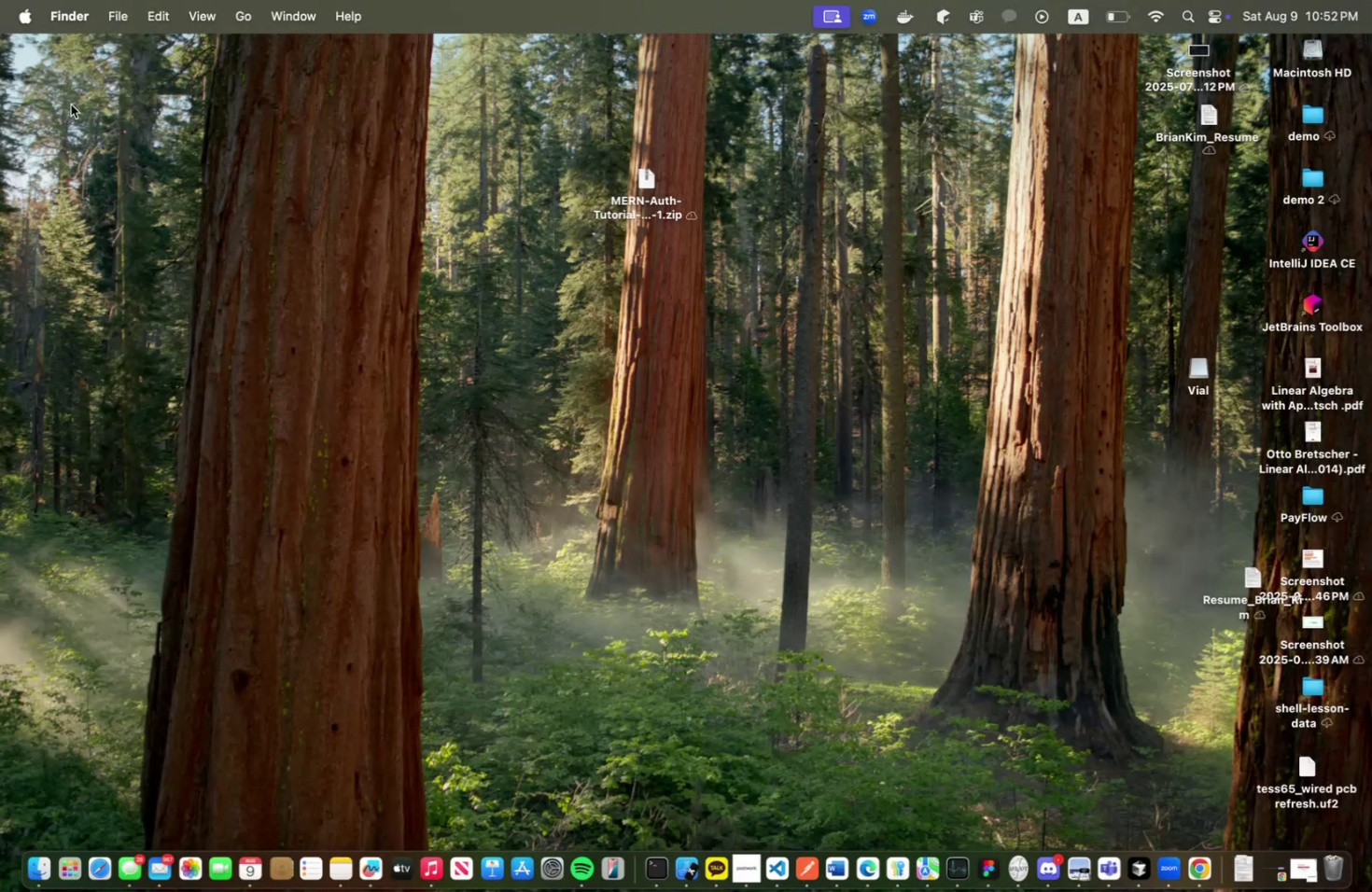 
key(Meta+Tab)
 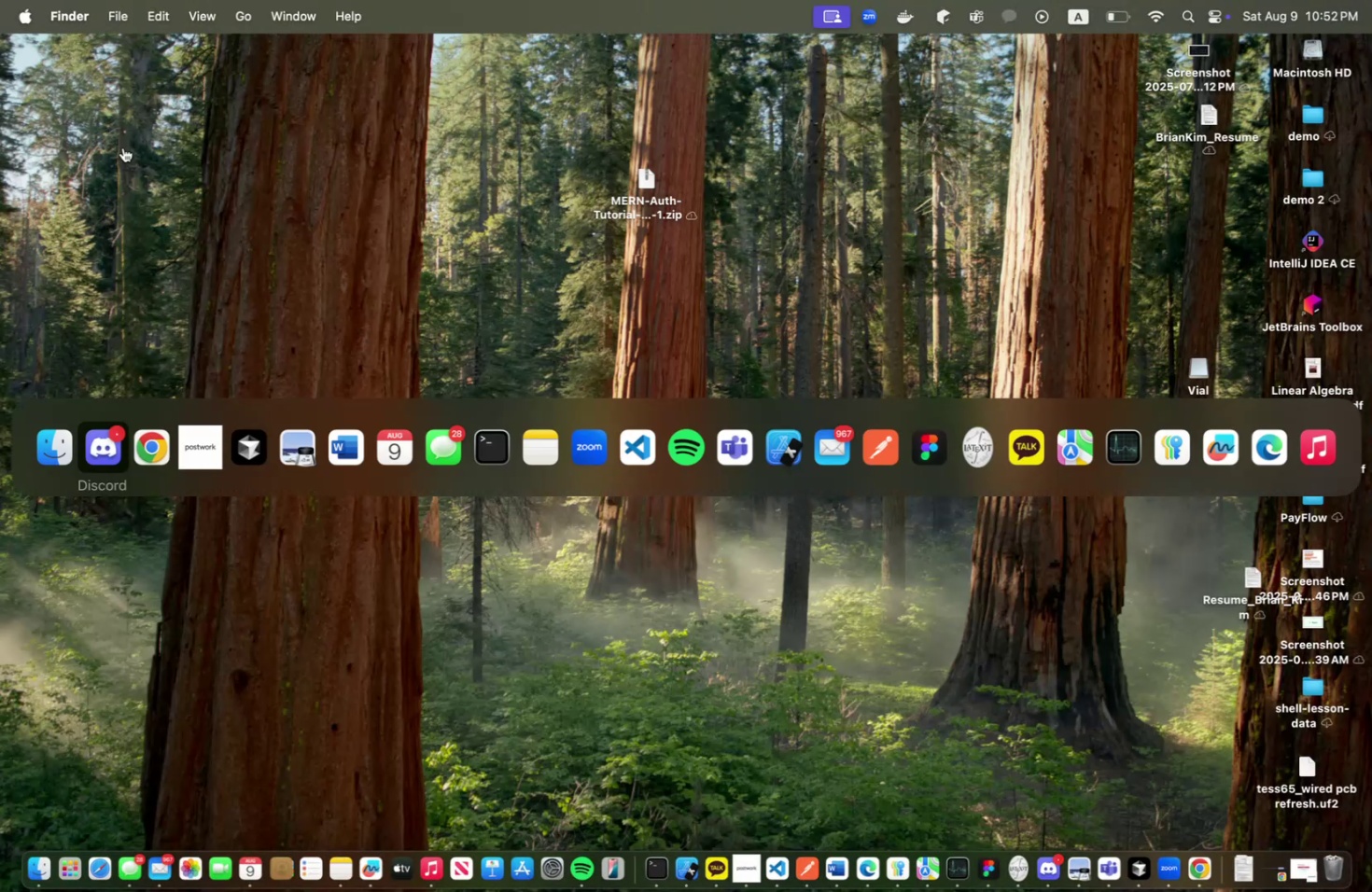 
key(Meta+Tab)
 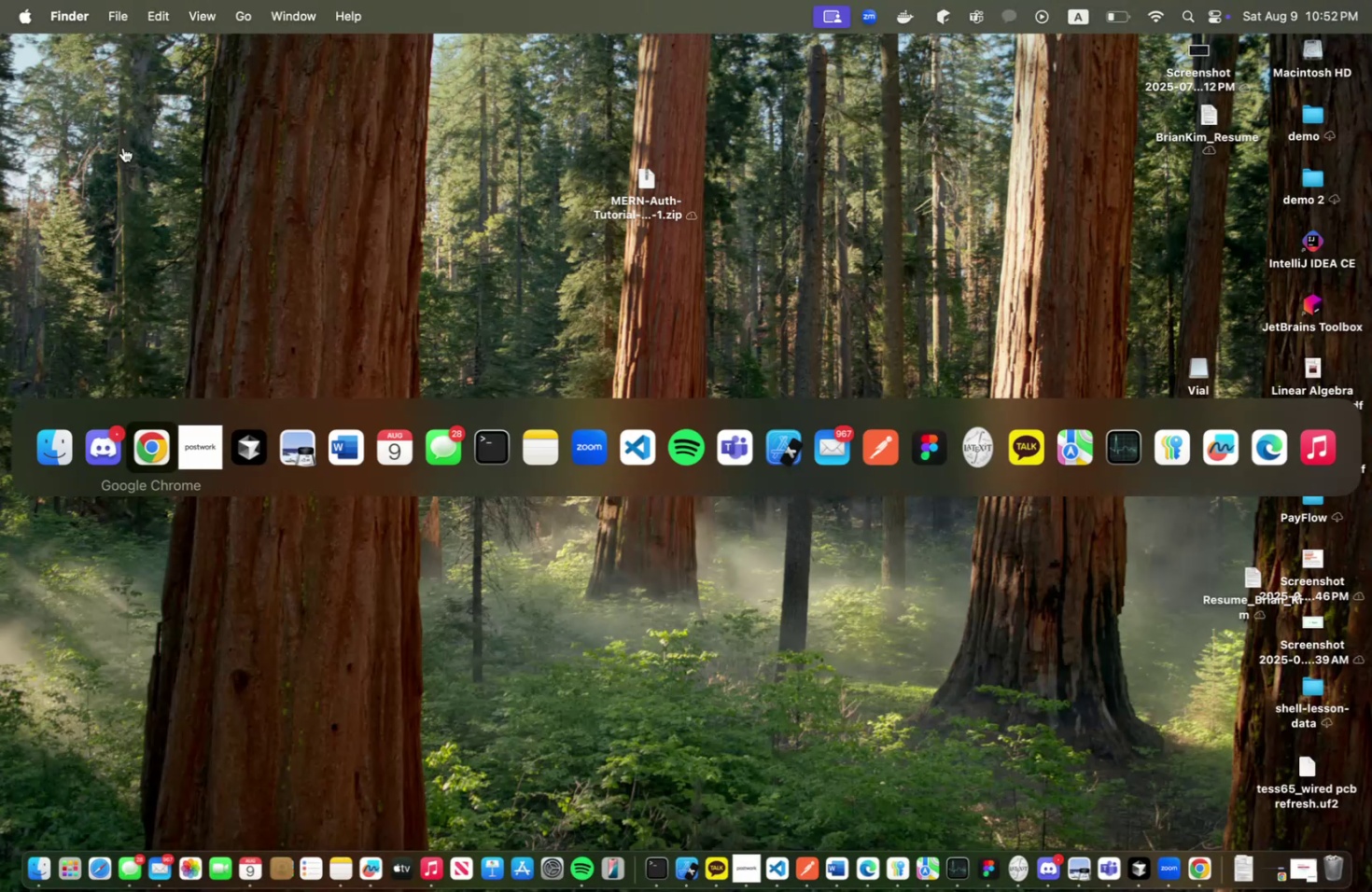 
key(Meta+Tab)
 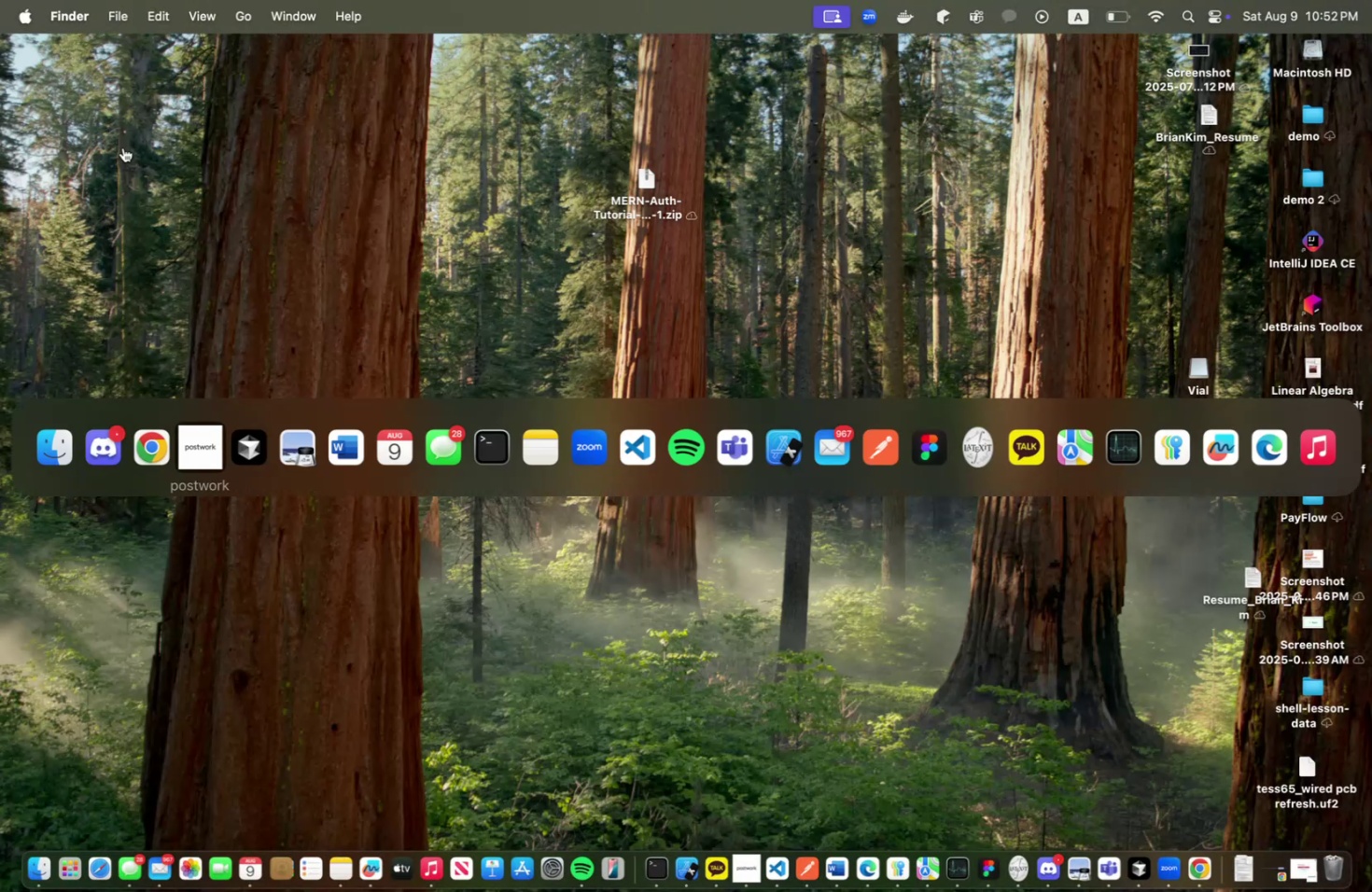 
key(Meta+Tab)
 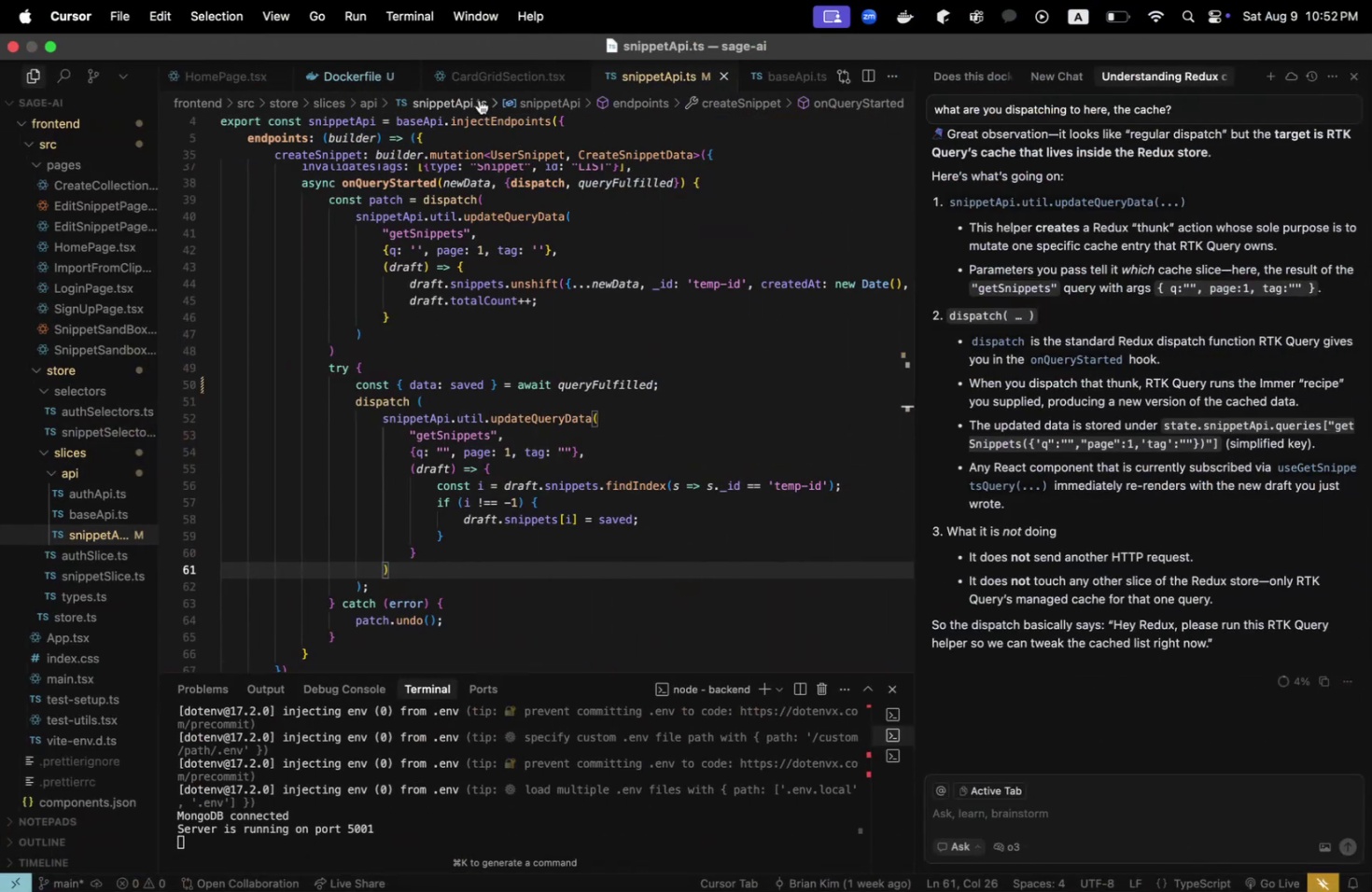 
key(Meta+CommandLeft)
 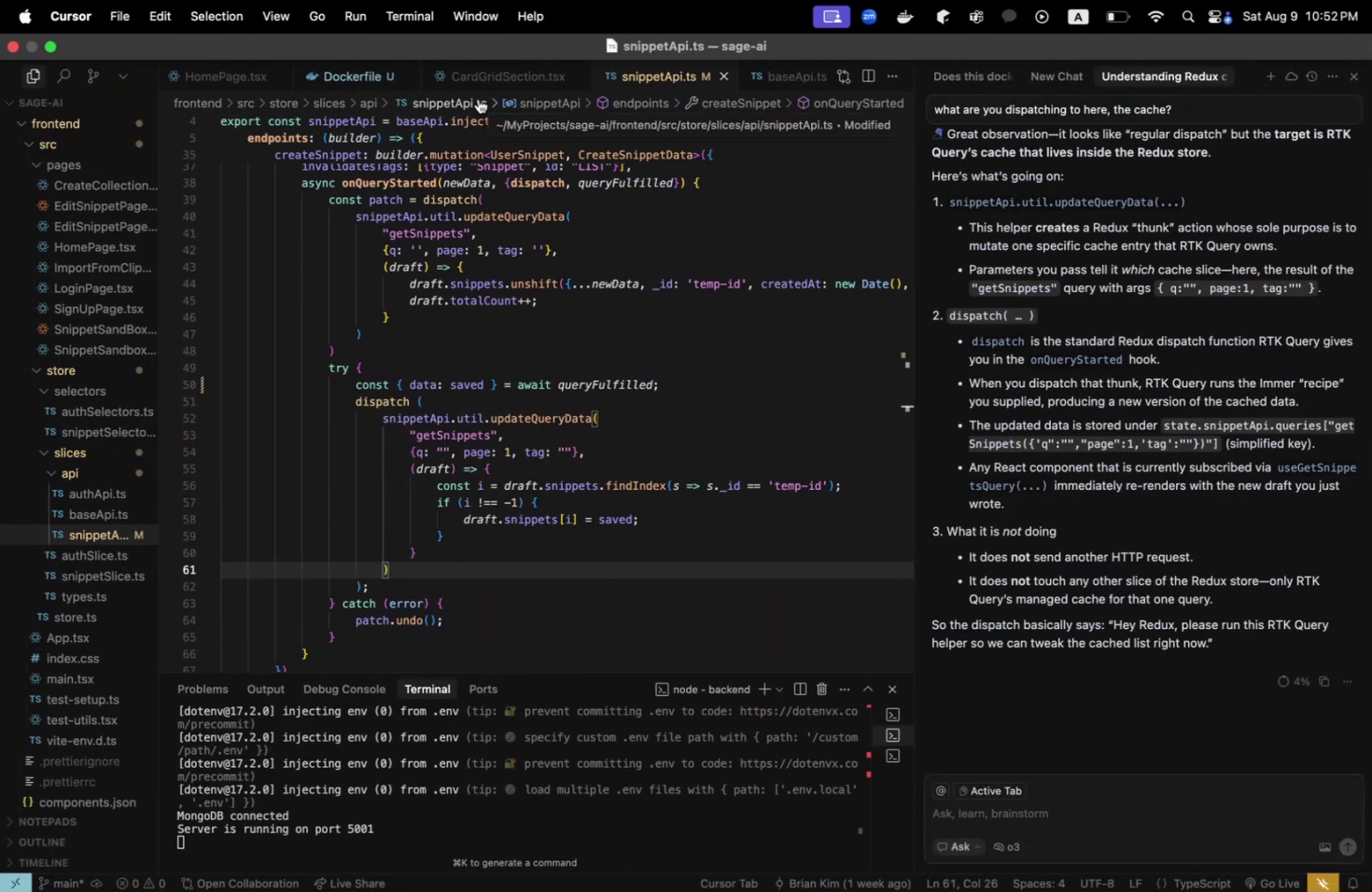 
key(Meta+P)
 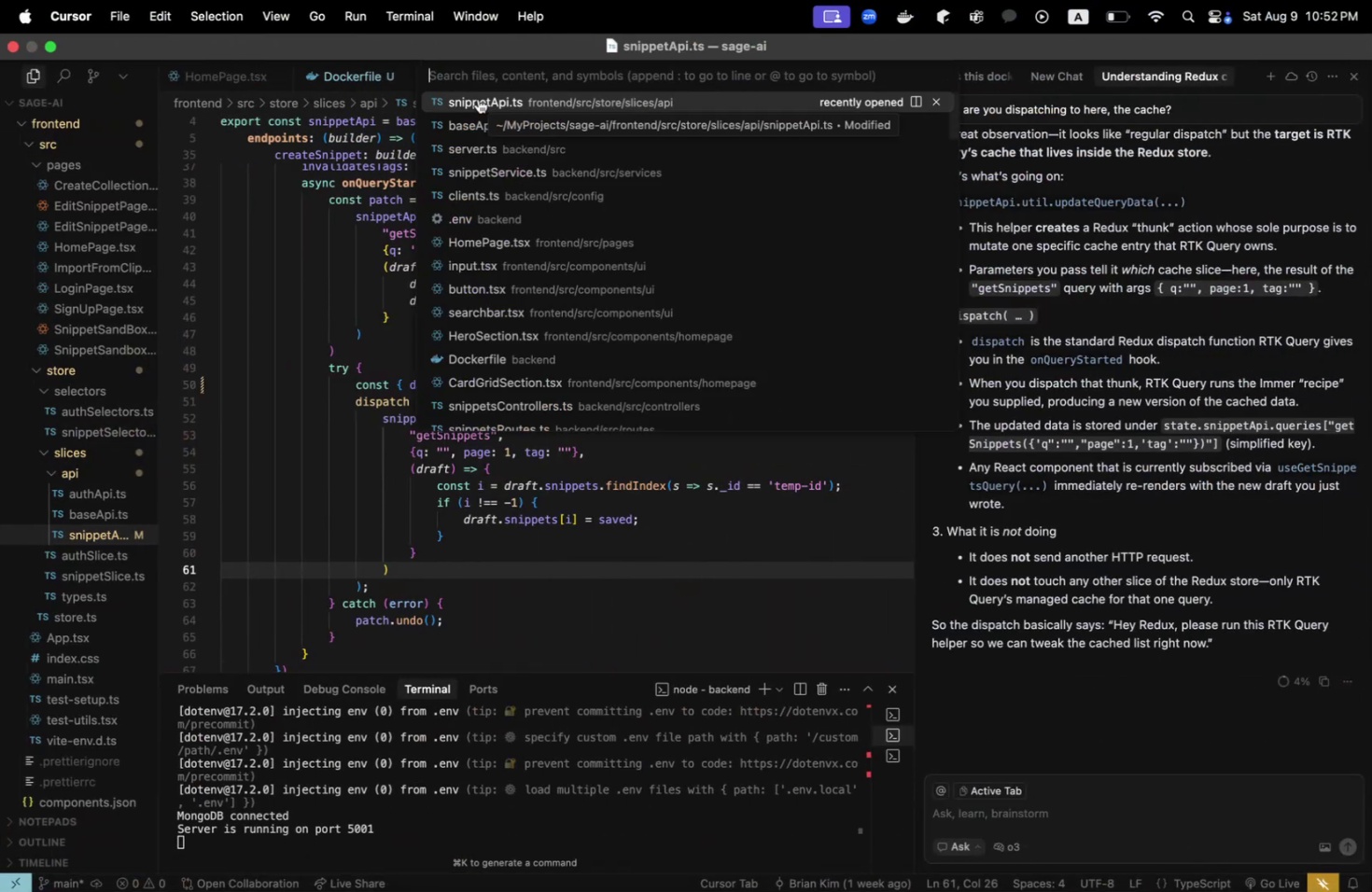 
type(snippet)
 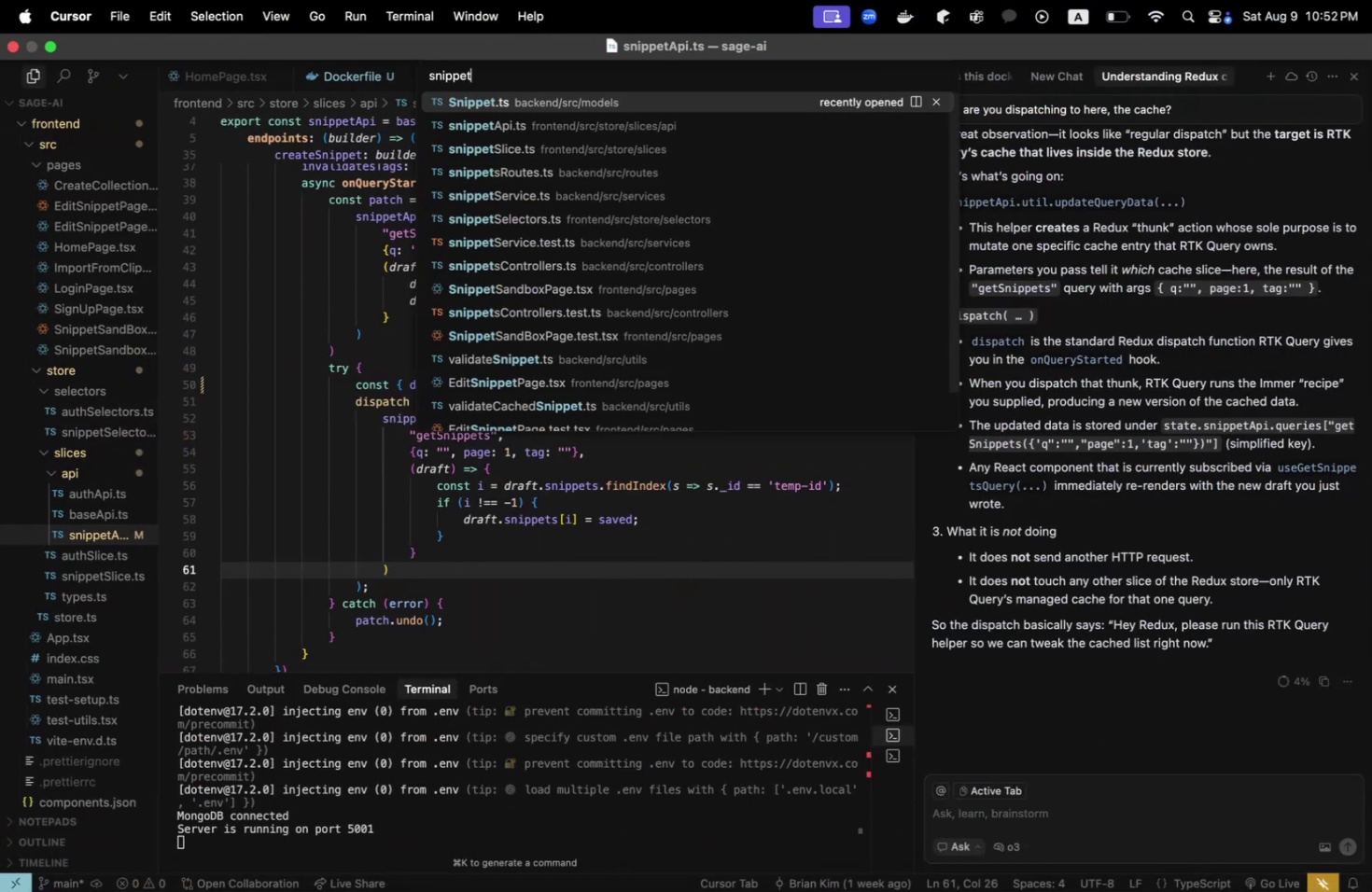 
key(Enter)
 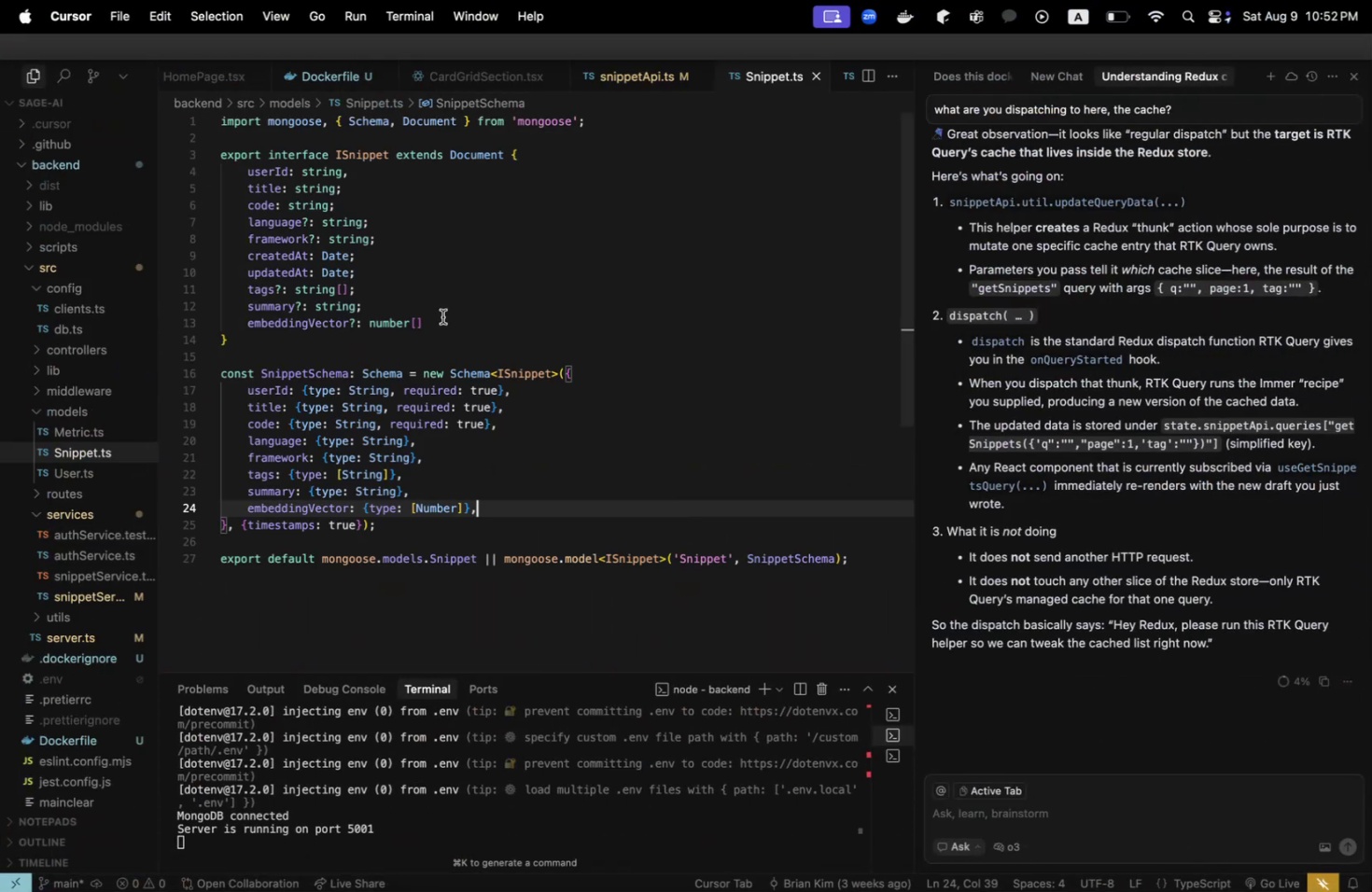 
left_click([446, 316])
 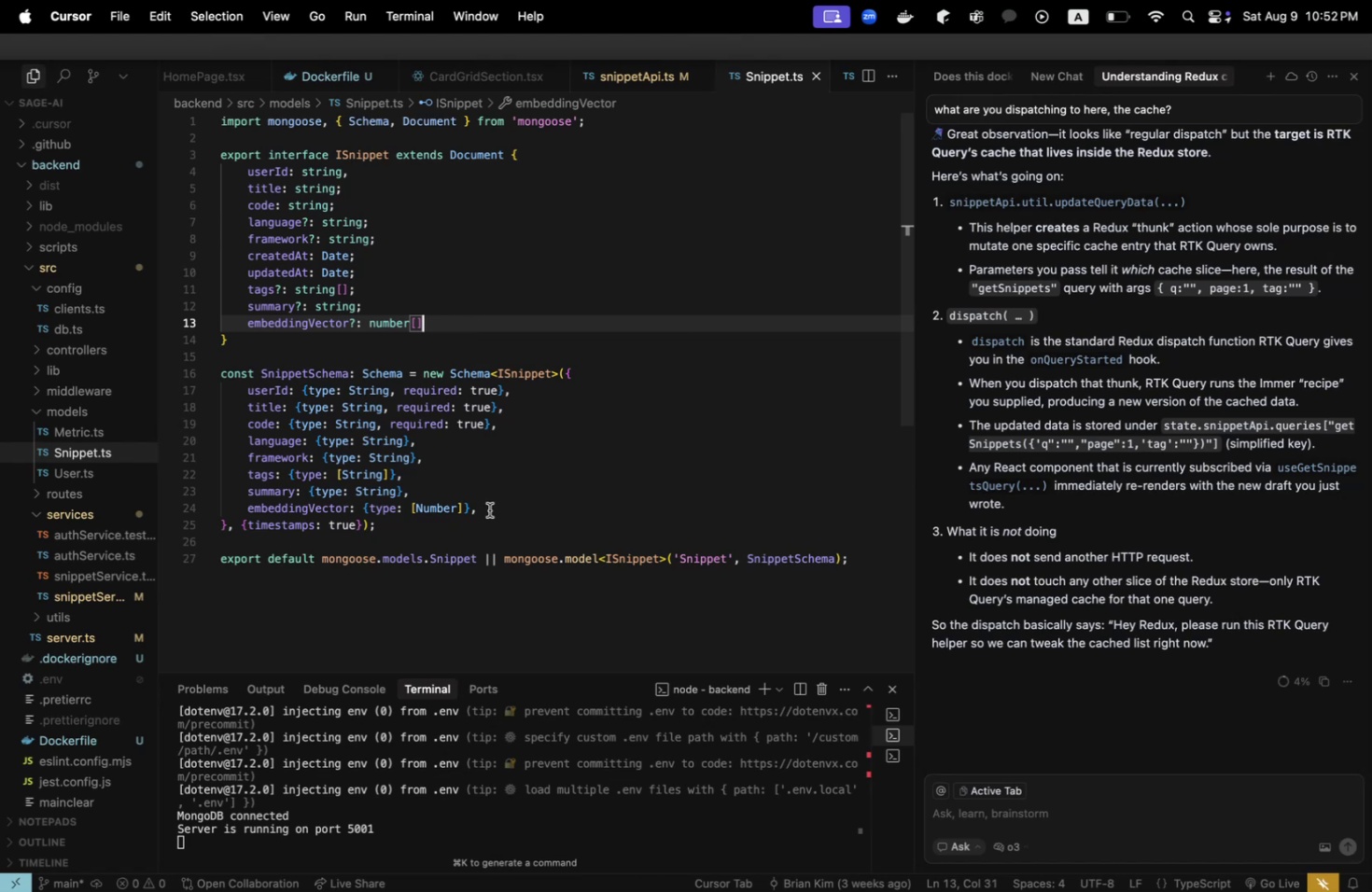 
left_click([525, 497])
 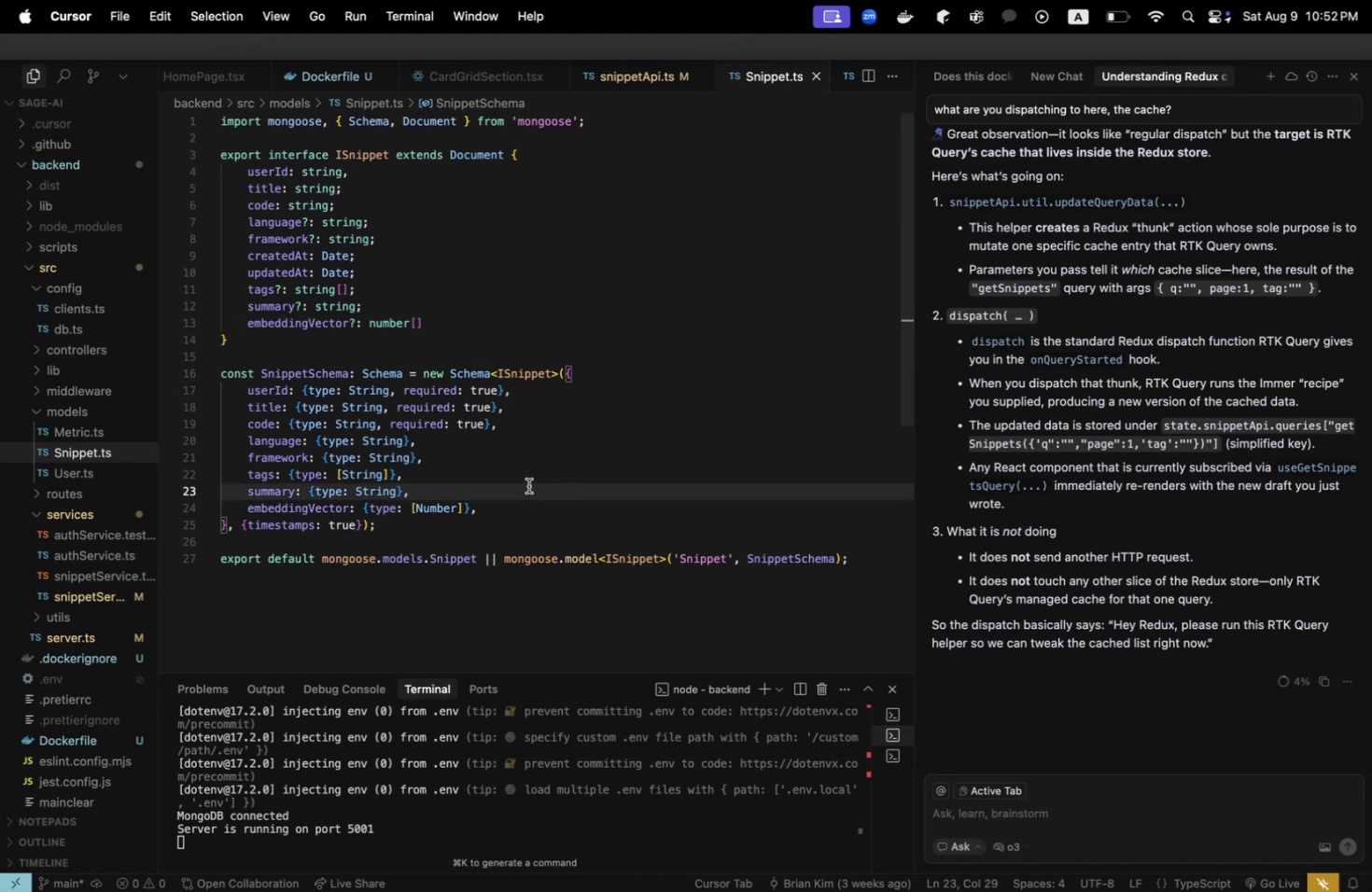 
scroll: coordinate [538, 475], scroll_direction: up, amount: 9.0
 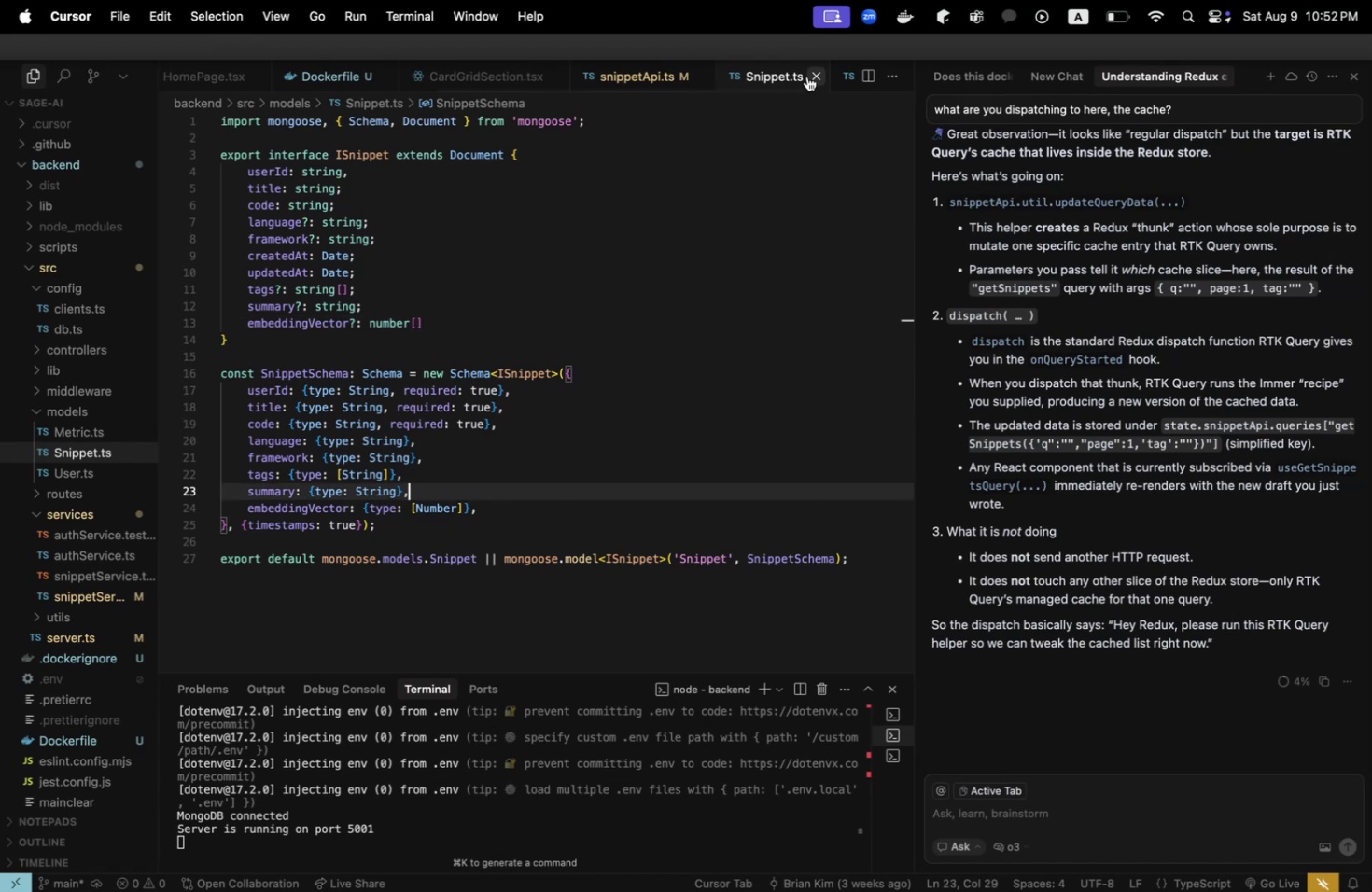 
left_click([807, 74])
 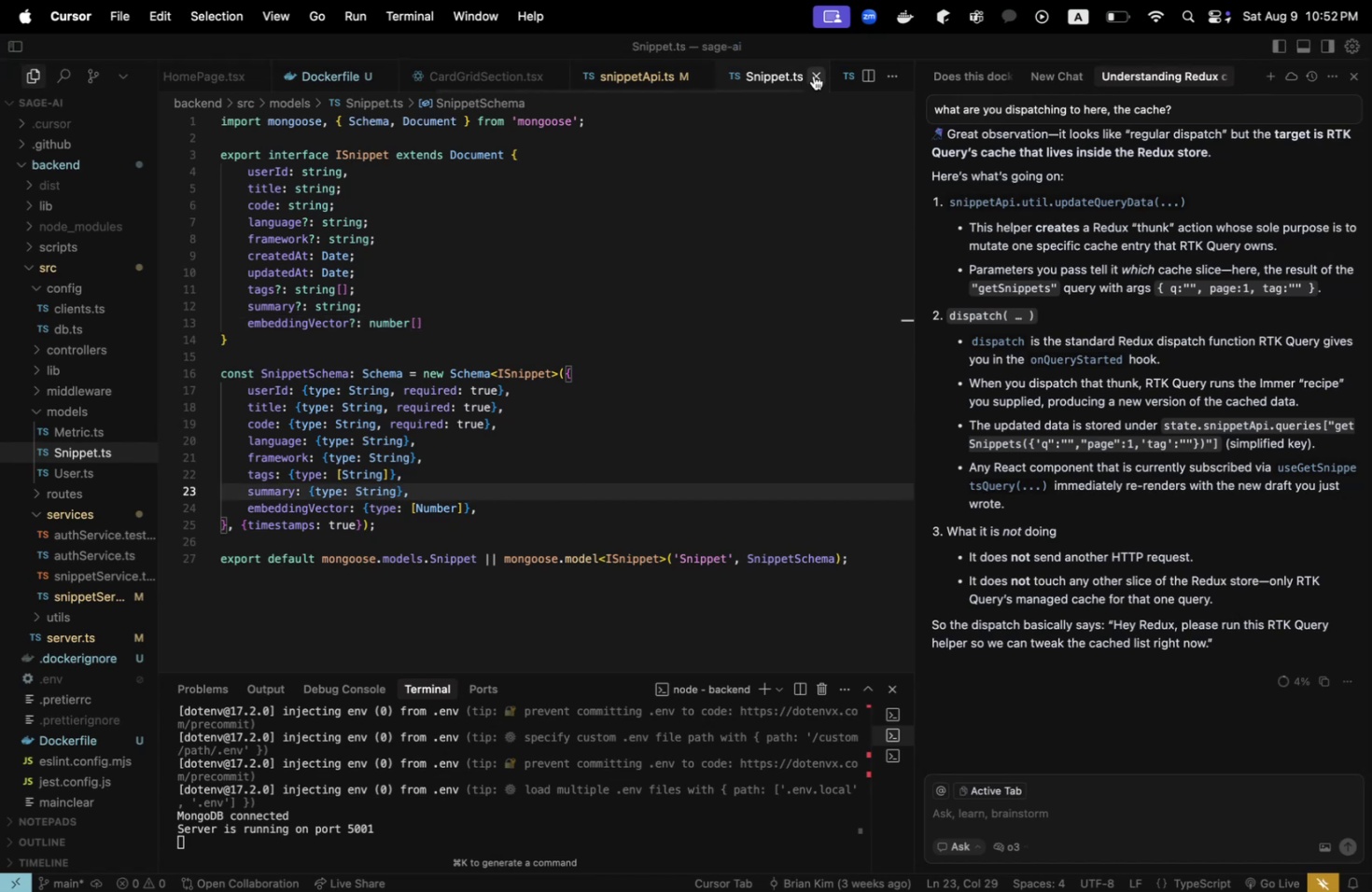 
left_click([813, 76])
 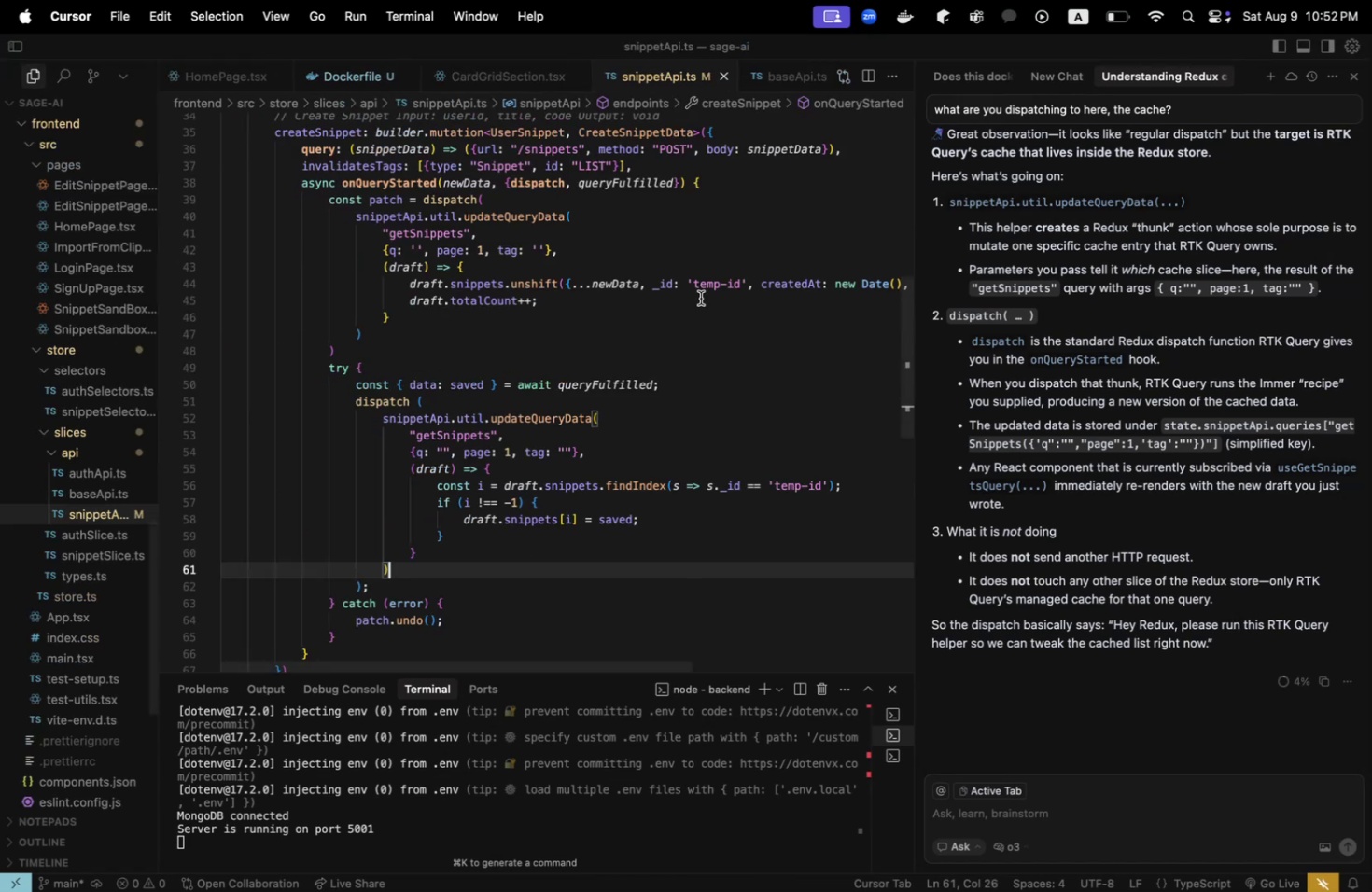 
key(Meta+CommandLeft)
 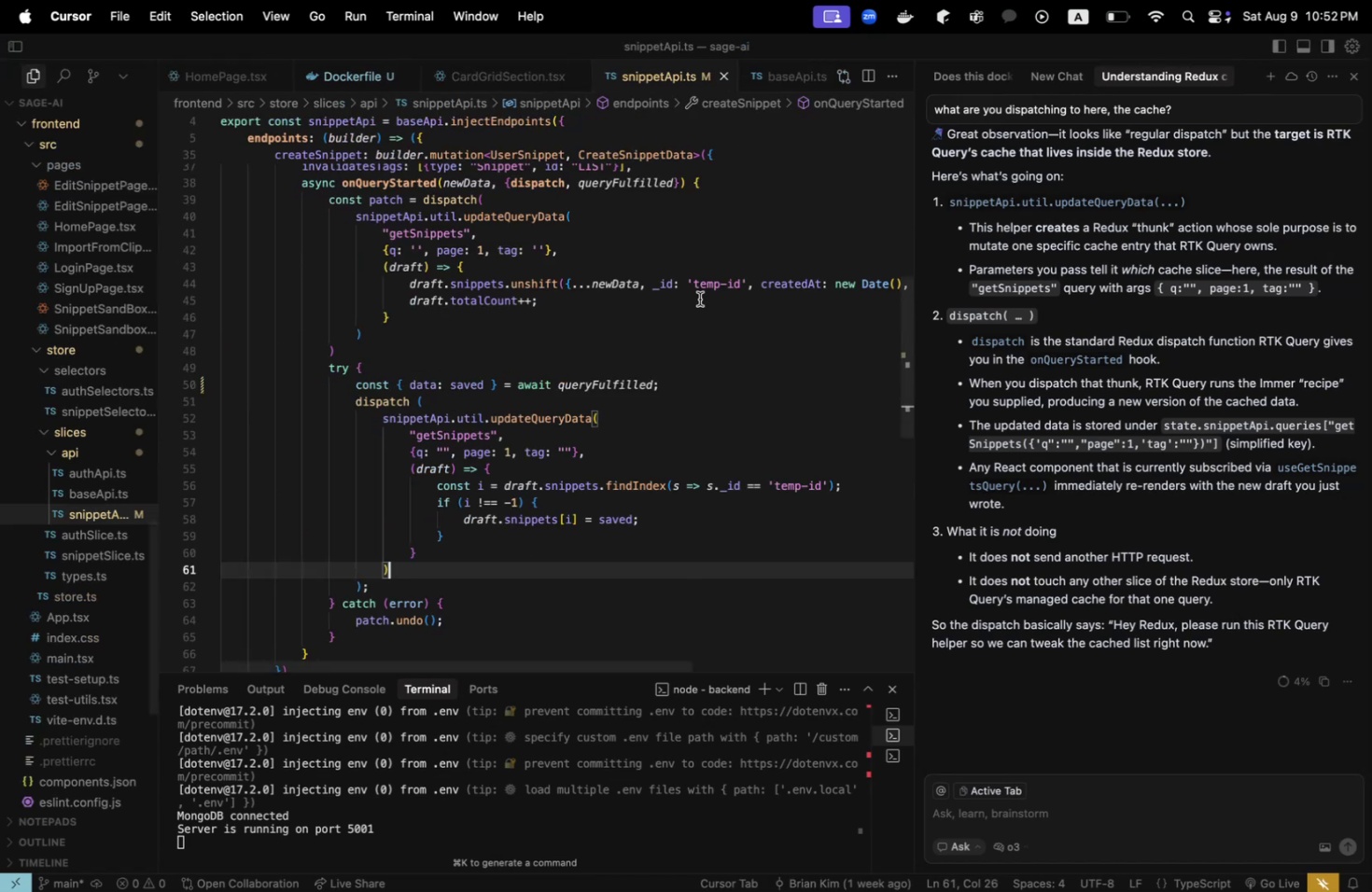 
key(Meta+Tab)
 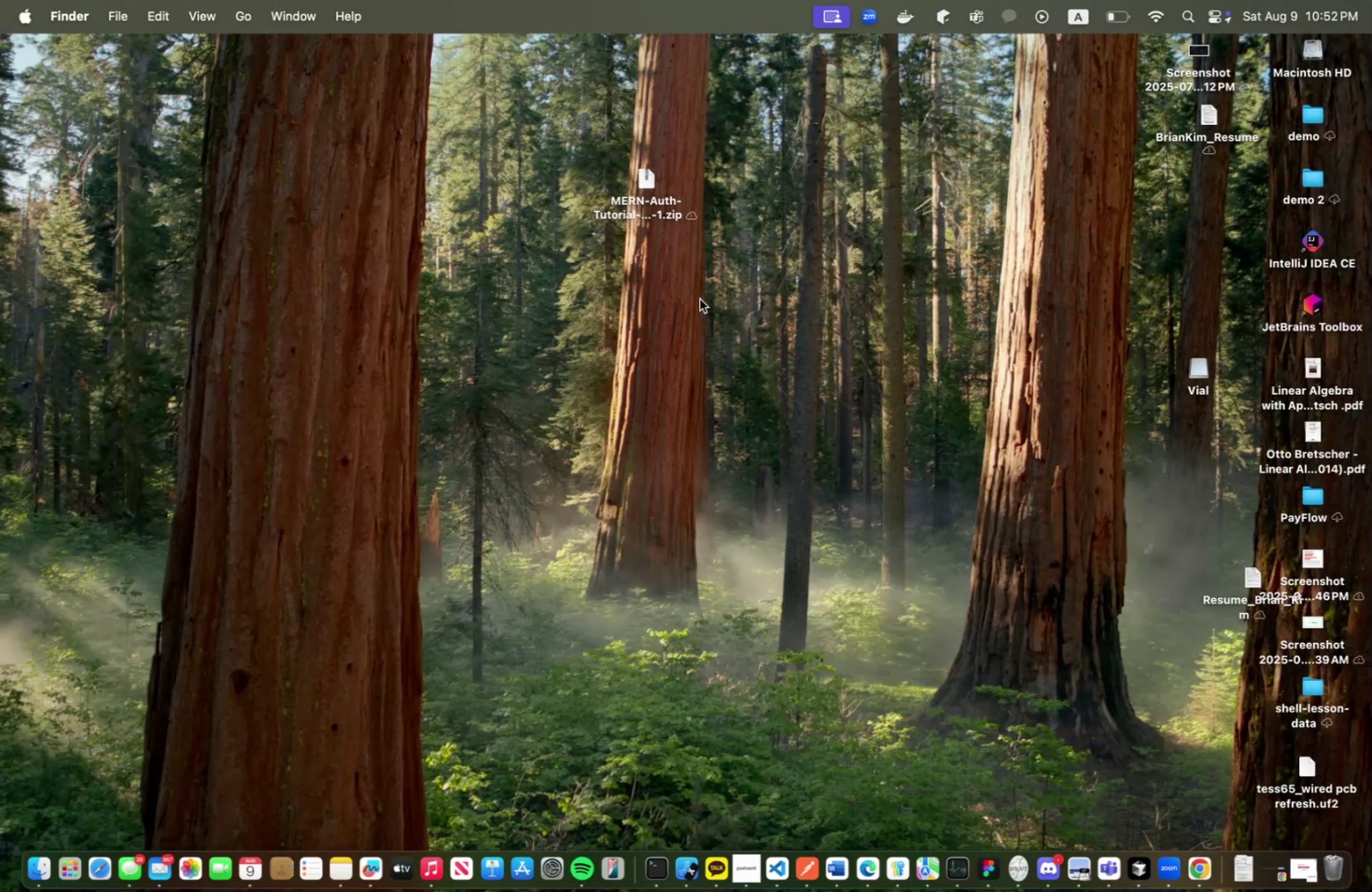 
key(Meta+Tab)
 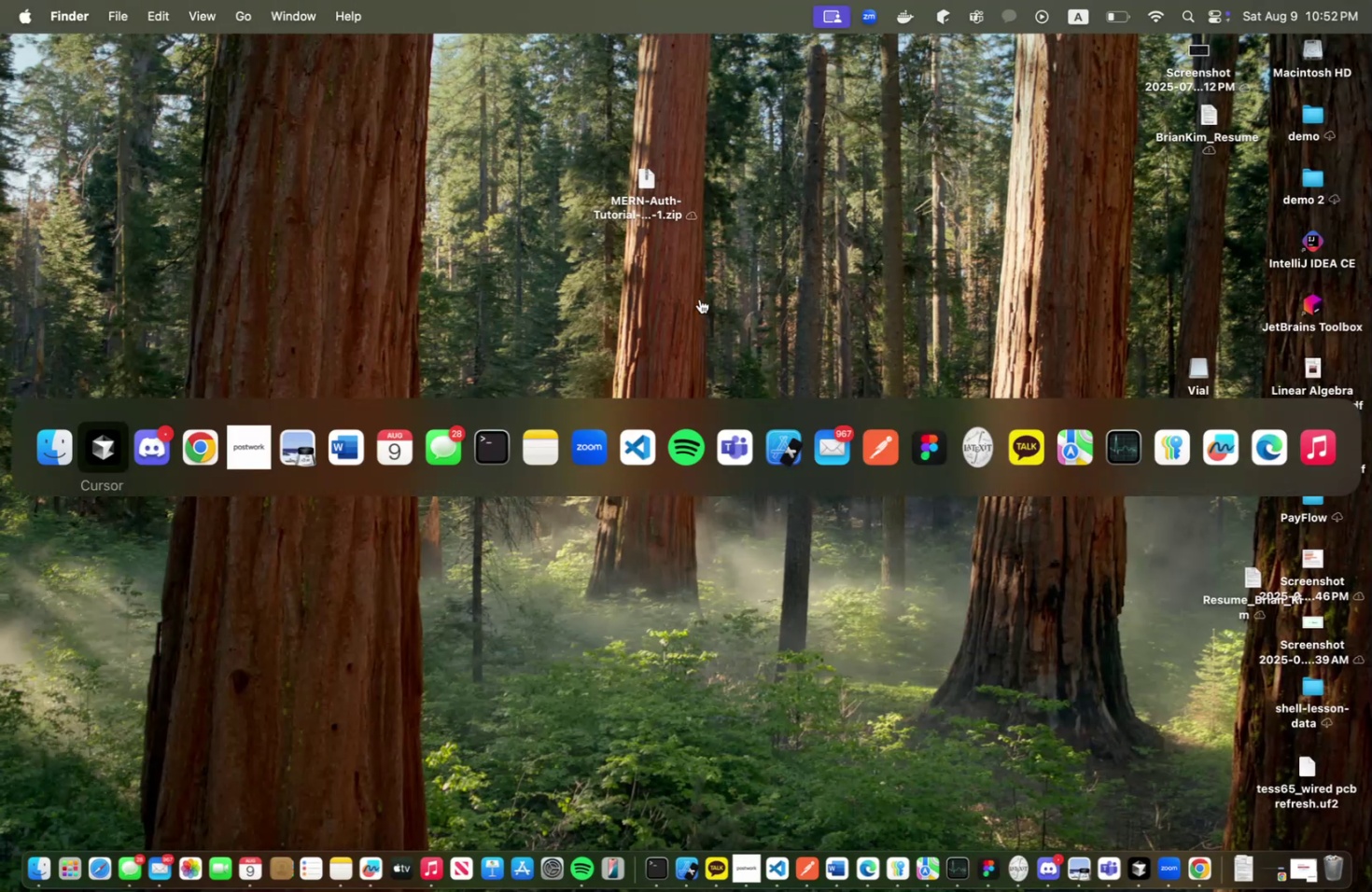 
key(Meta+Tab)
 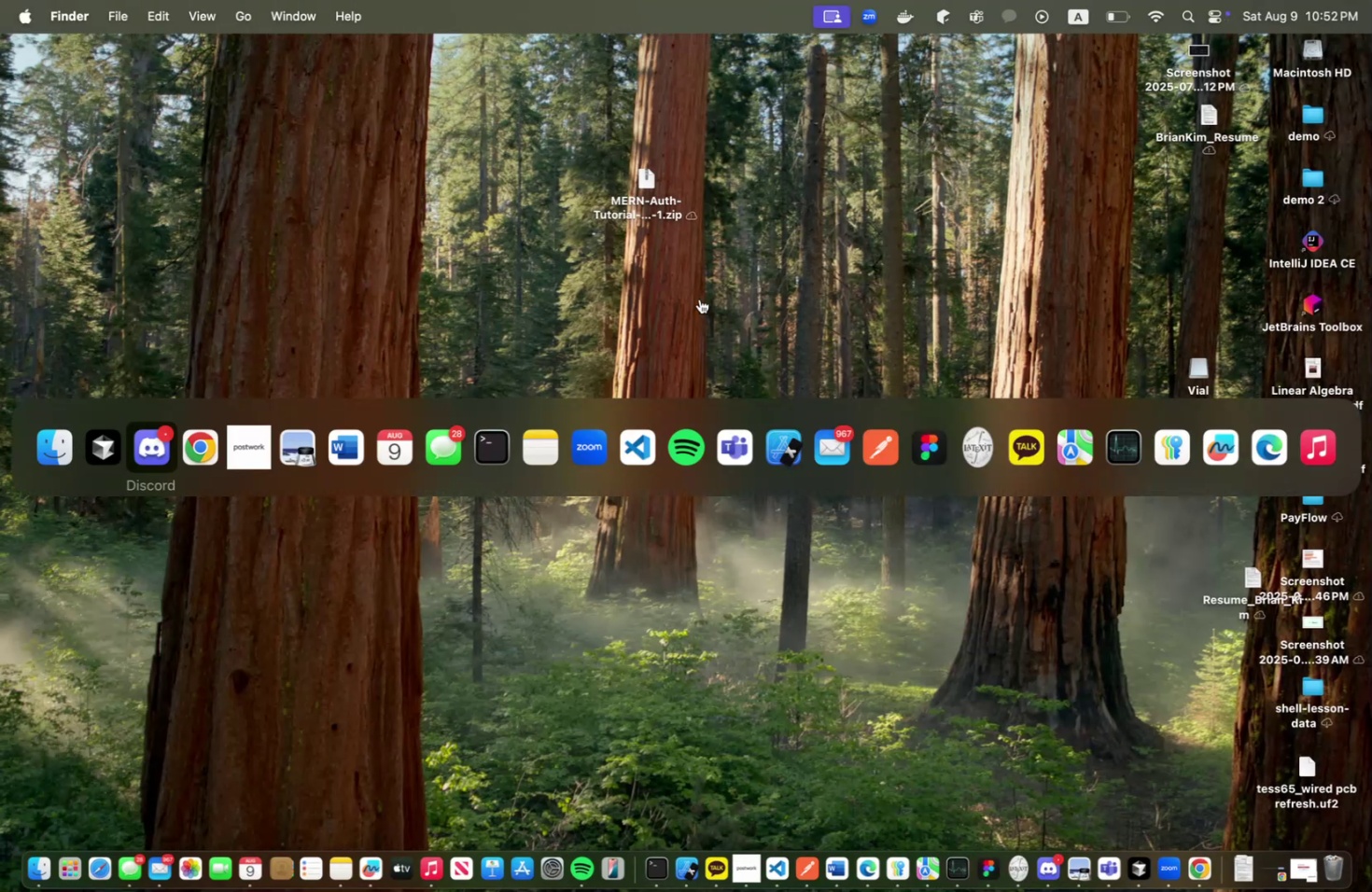 
key(Meta+Tab)
 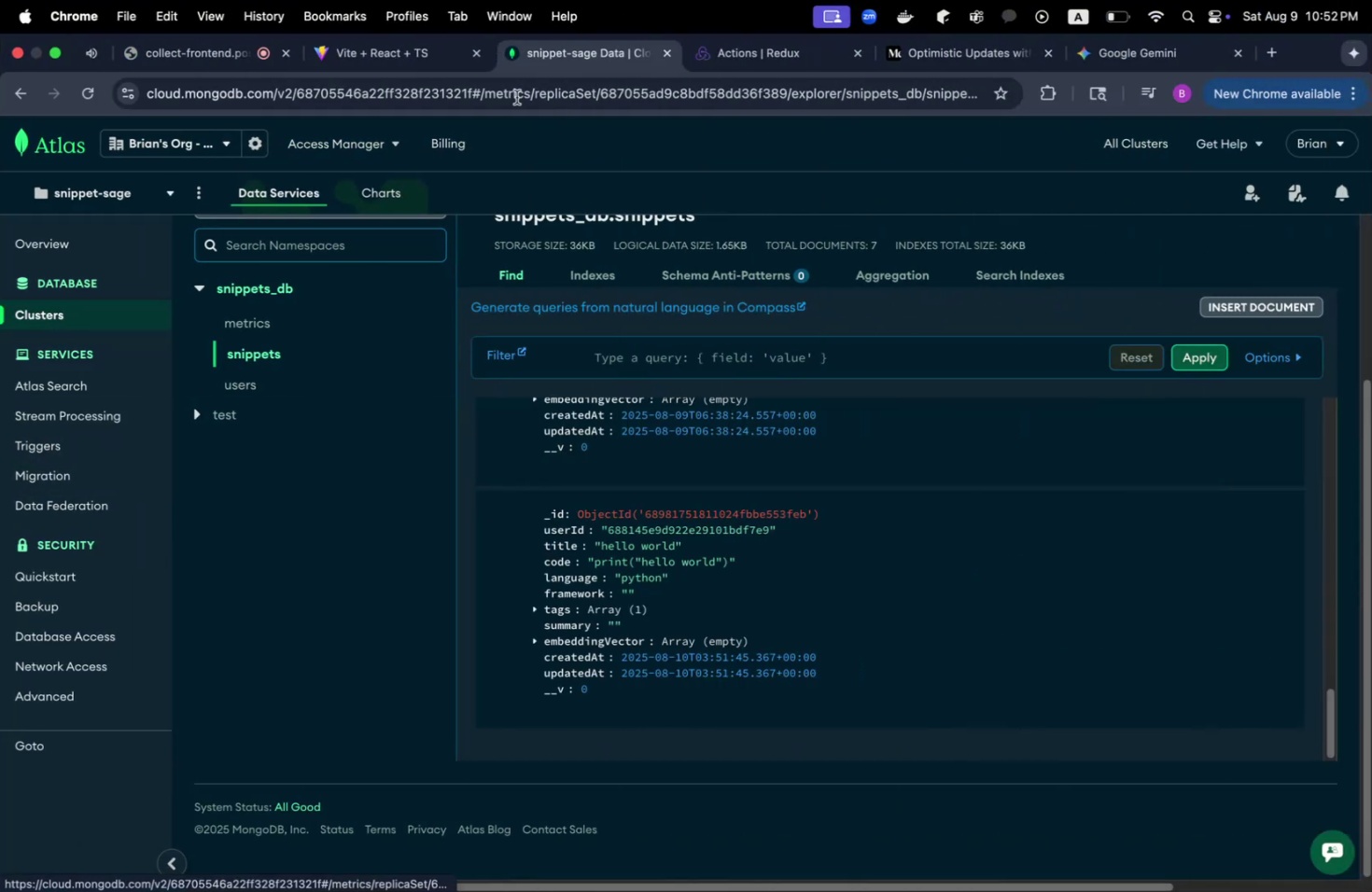 
left_click([371, 36])
 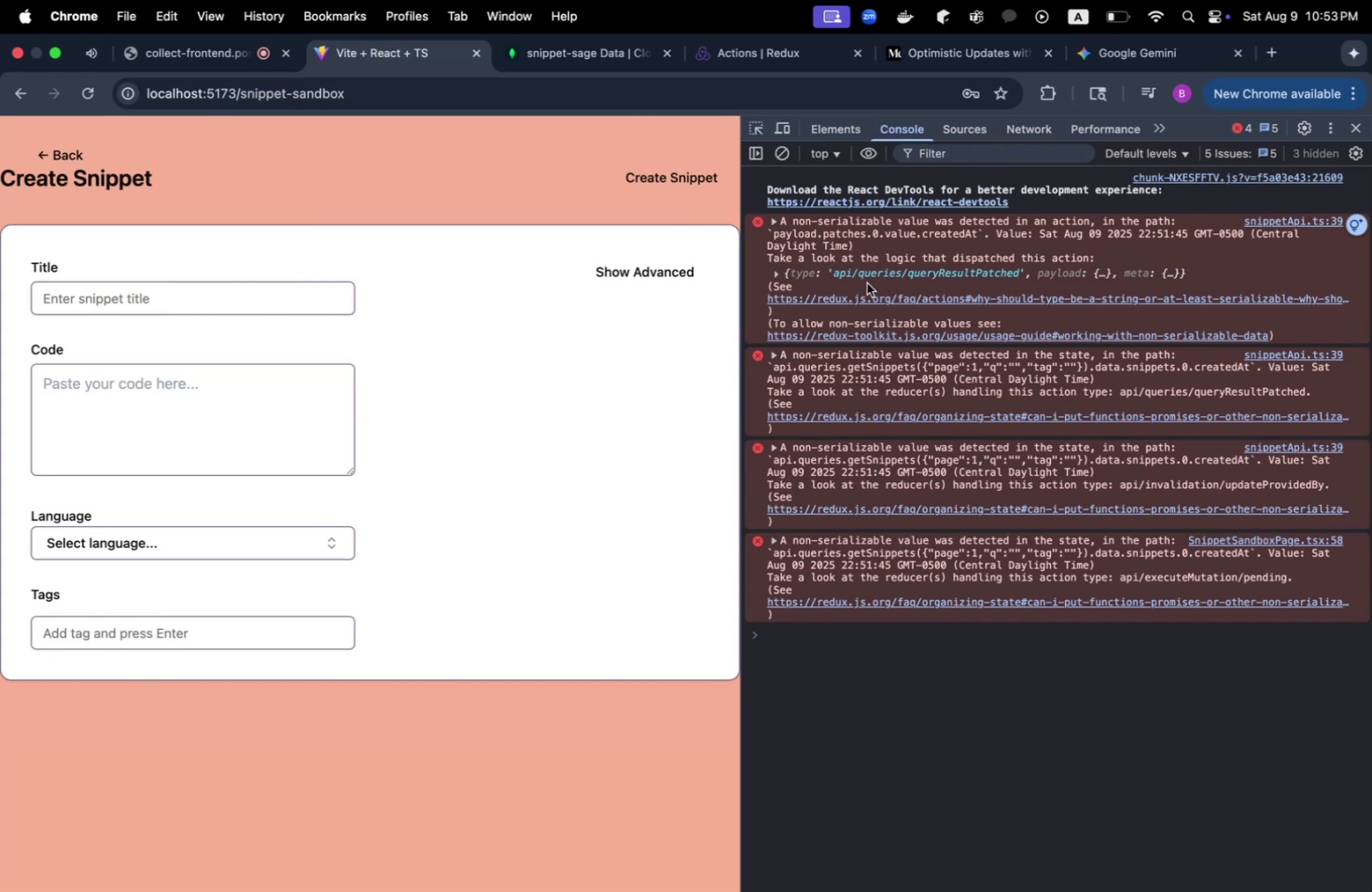 
wait(6.45)
 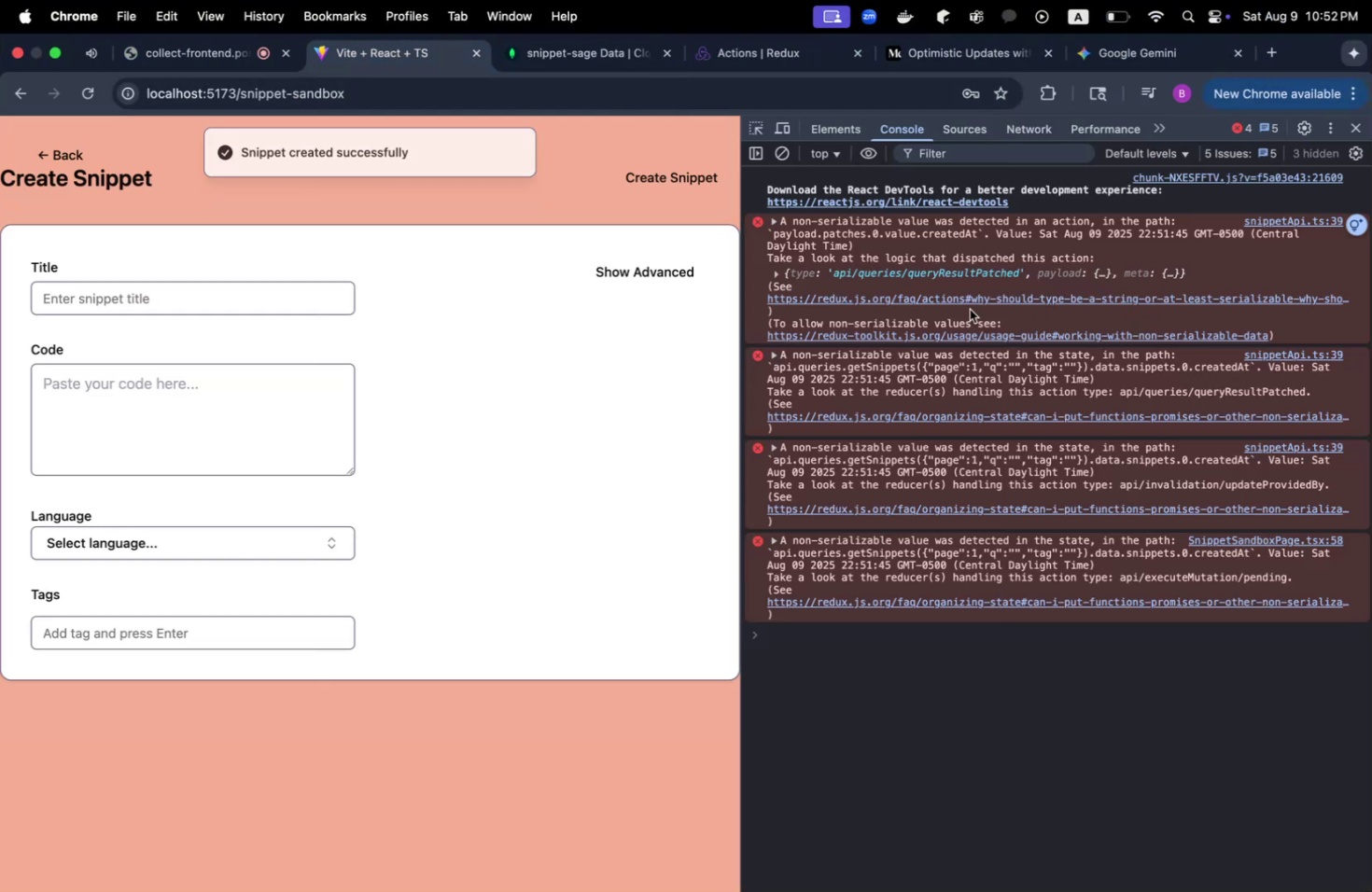 
right_click([860, 300])
 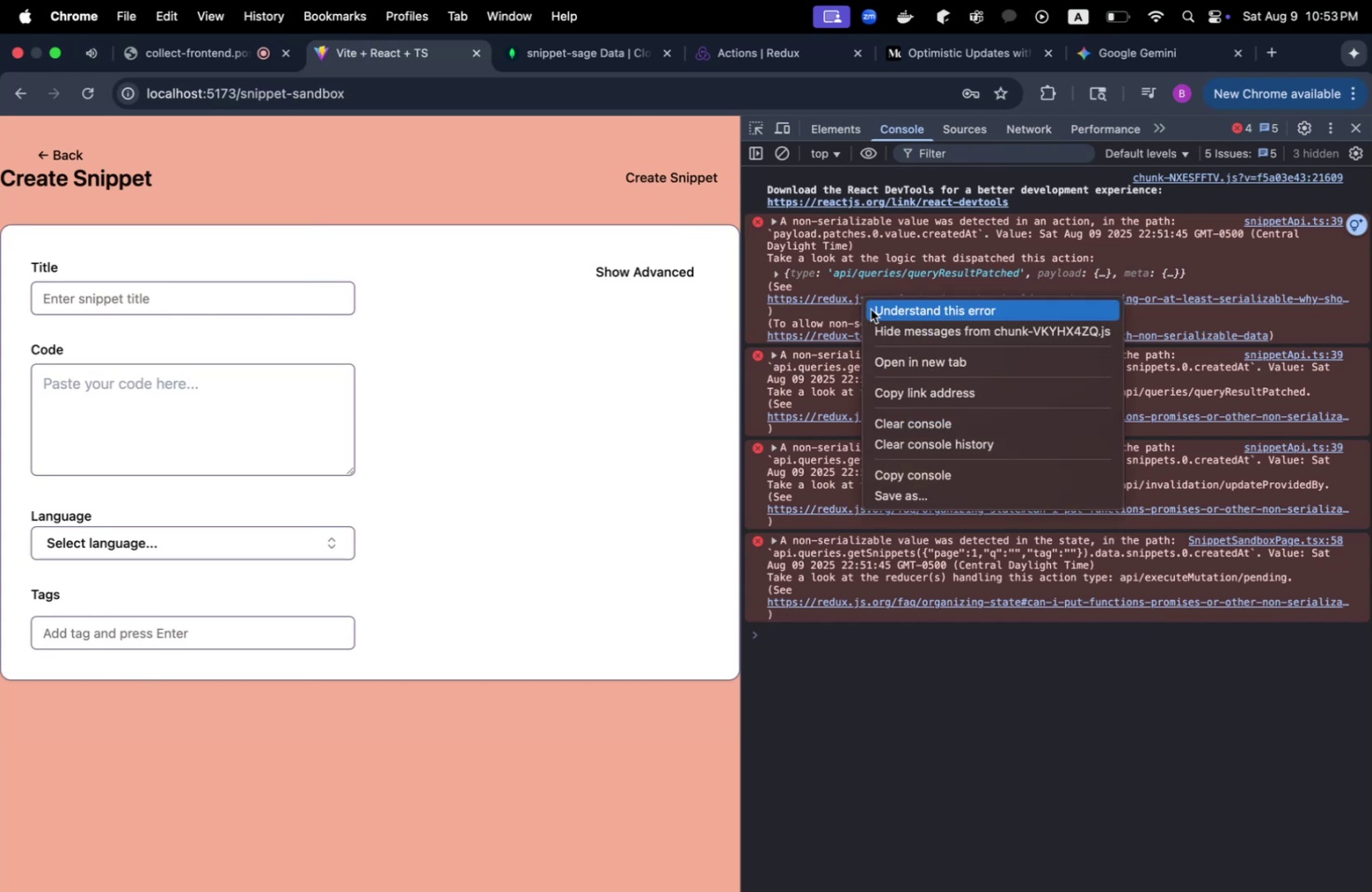 
left_click([870, 309])
 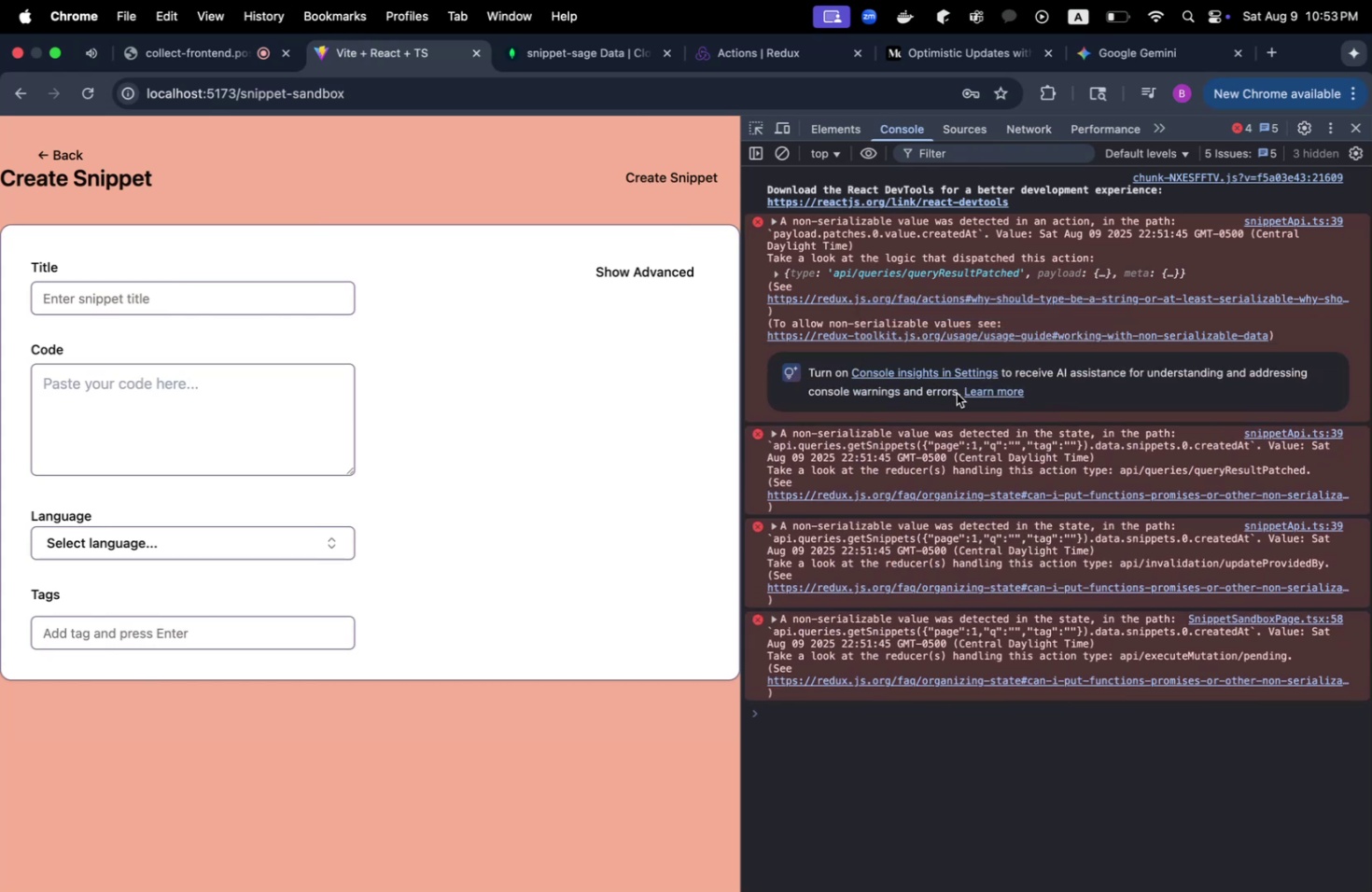 
left_click([949, 372])
 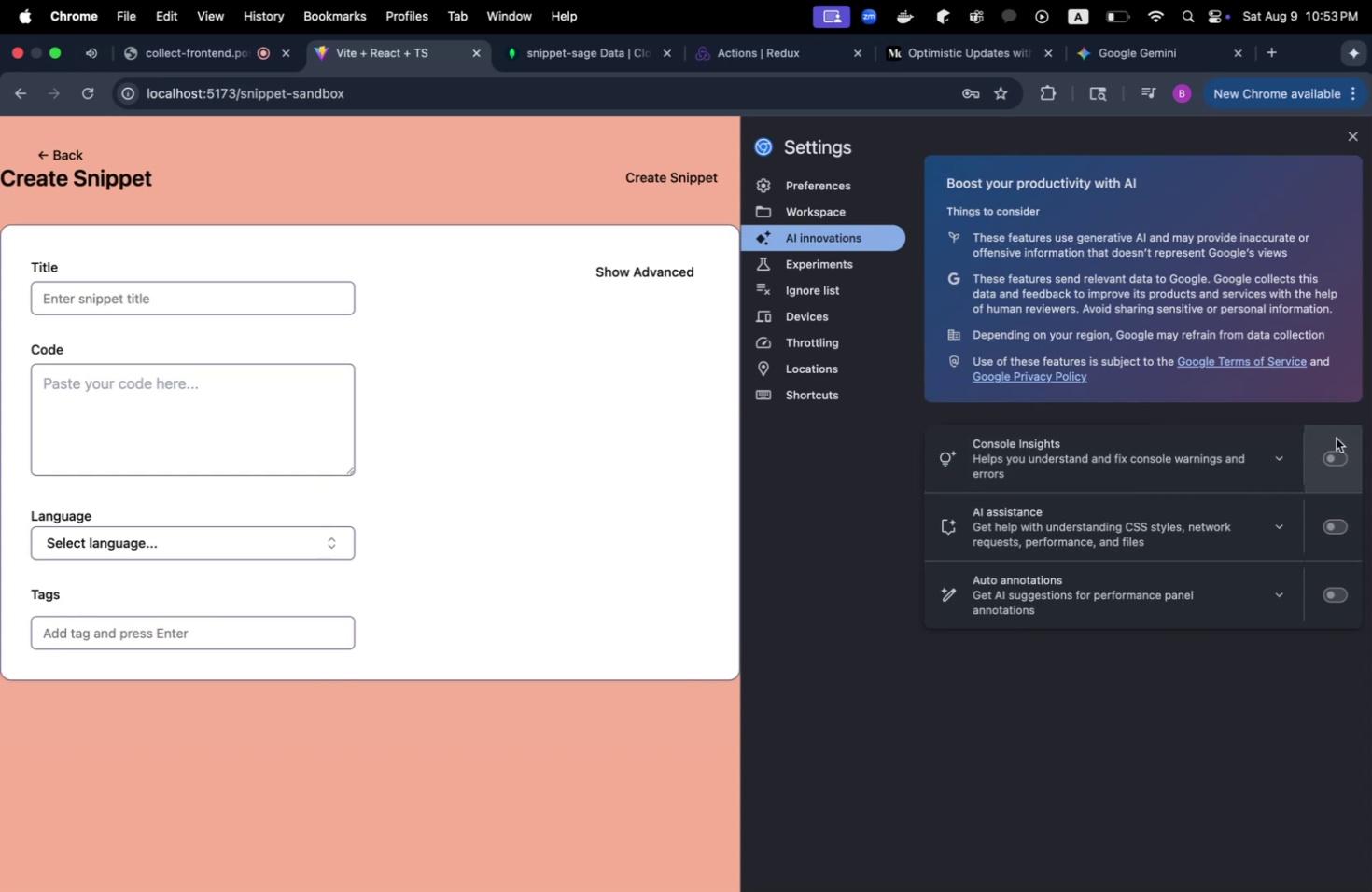 
left_click([1342, 459])
 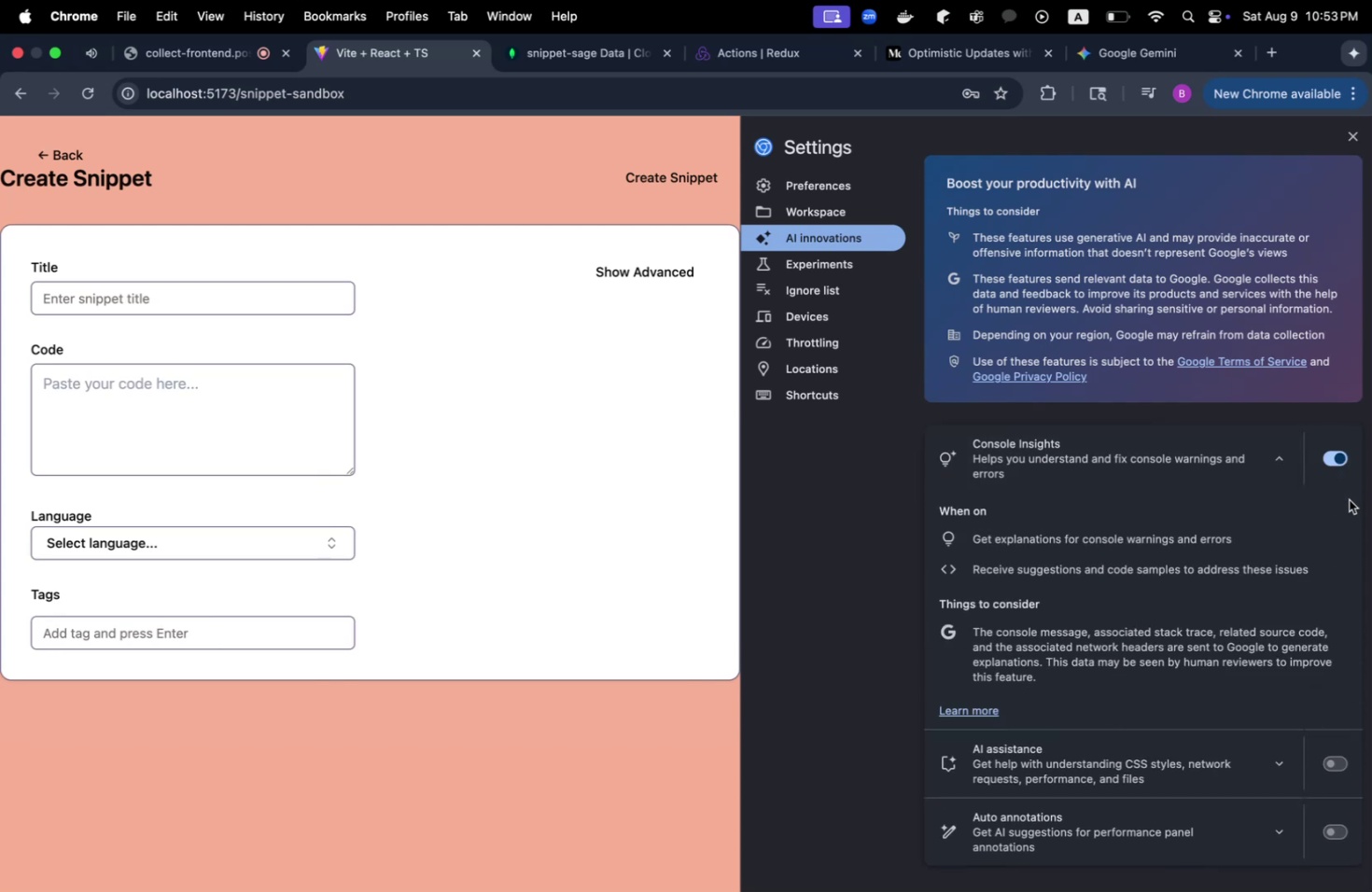 
scroll: coordinate [1325, 499], scroll_direction: down, amount: 10.0
 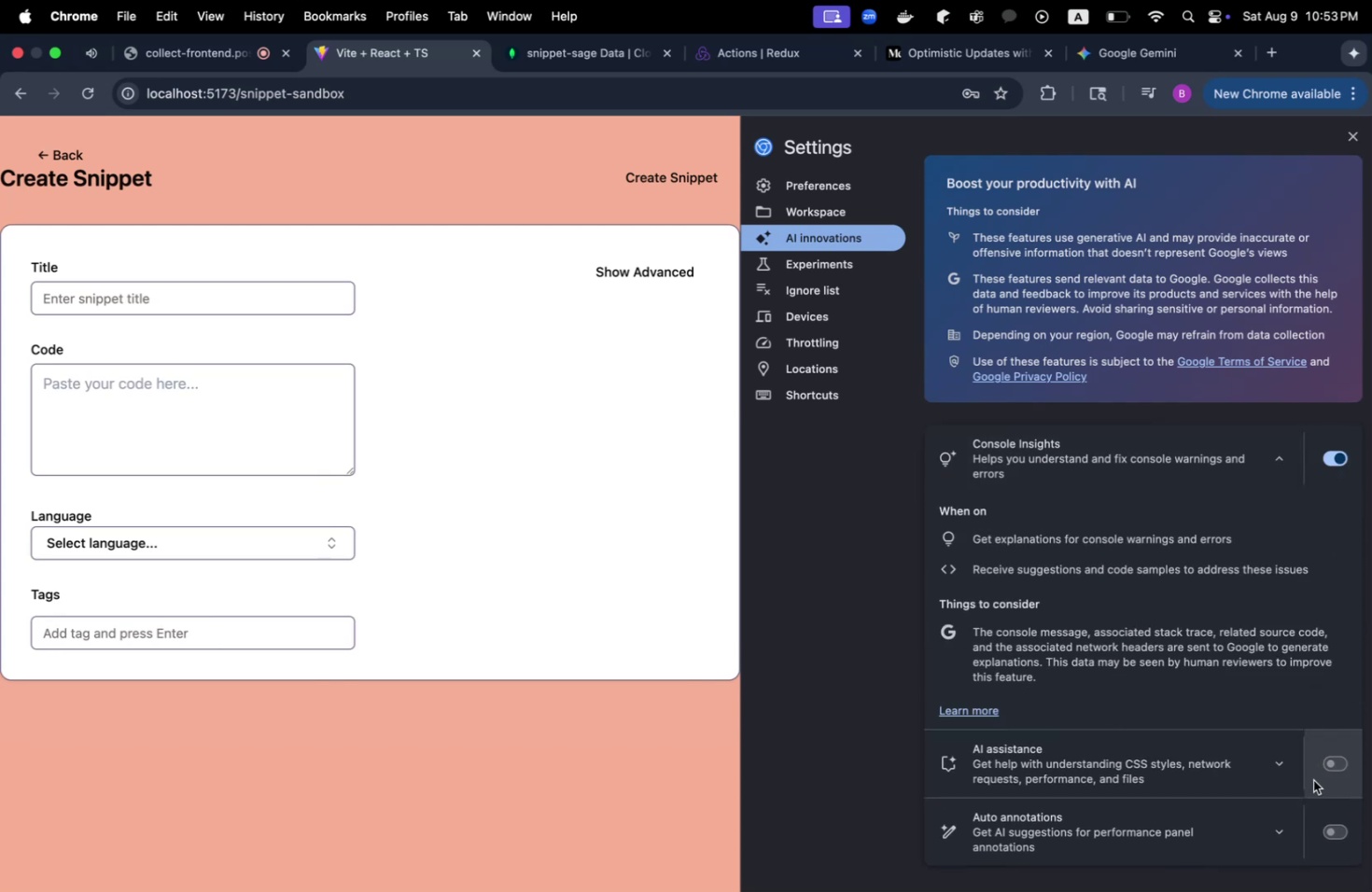 
left_click([1329, 771])
 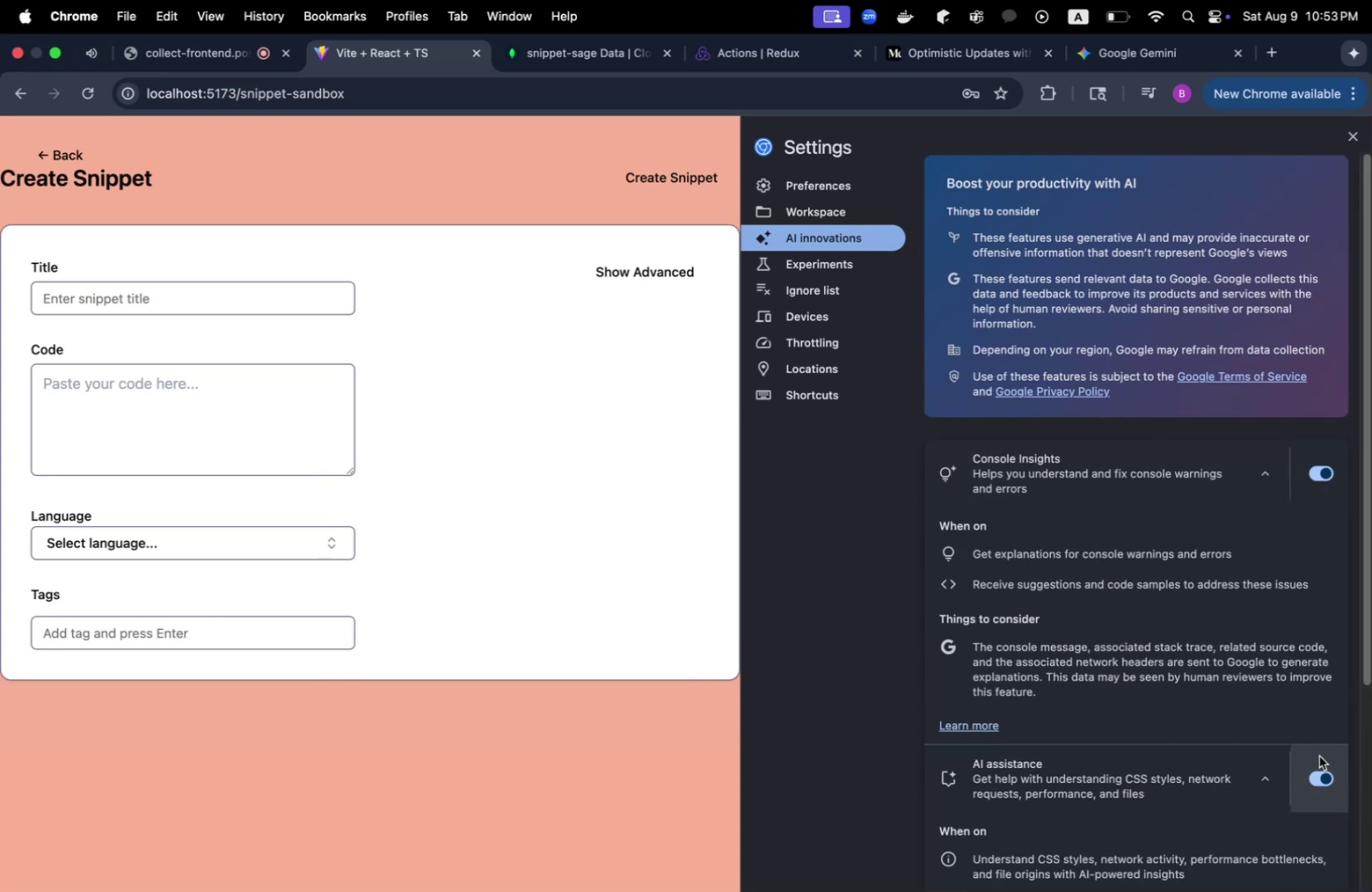 
scroll: coordinate [1169, 623], scroll_direction: down, amount: 11.0
 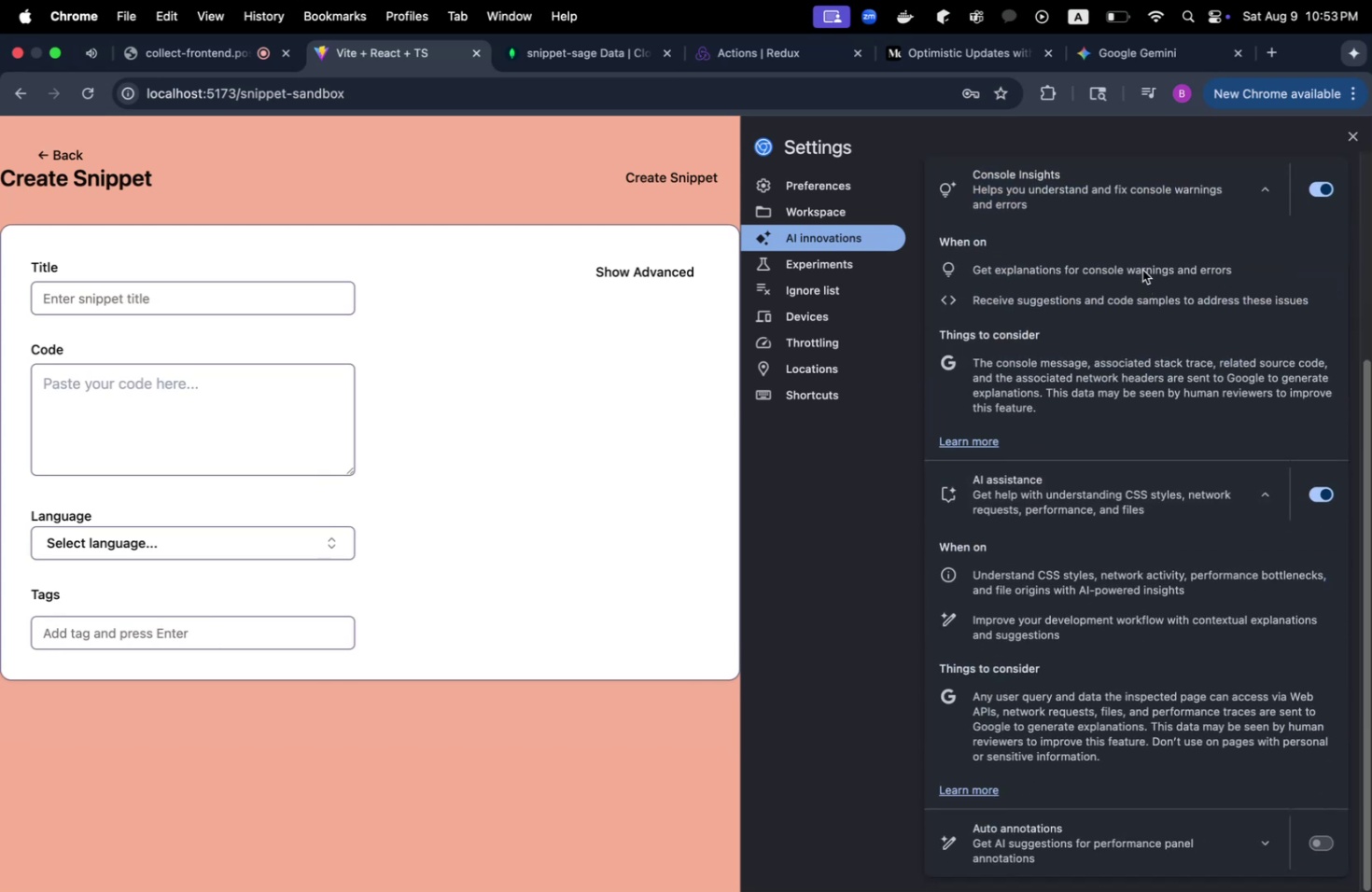 
scroll: coordinate [1141, 270], scroll_direction: up, amount: 16.0
 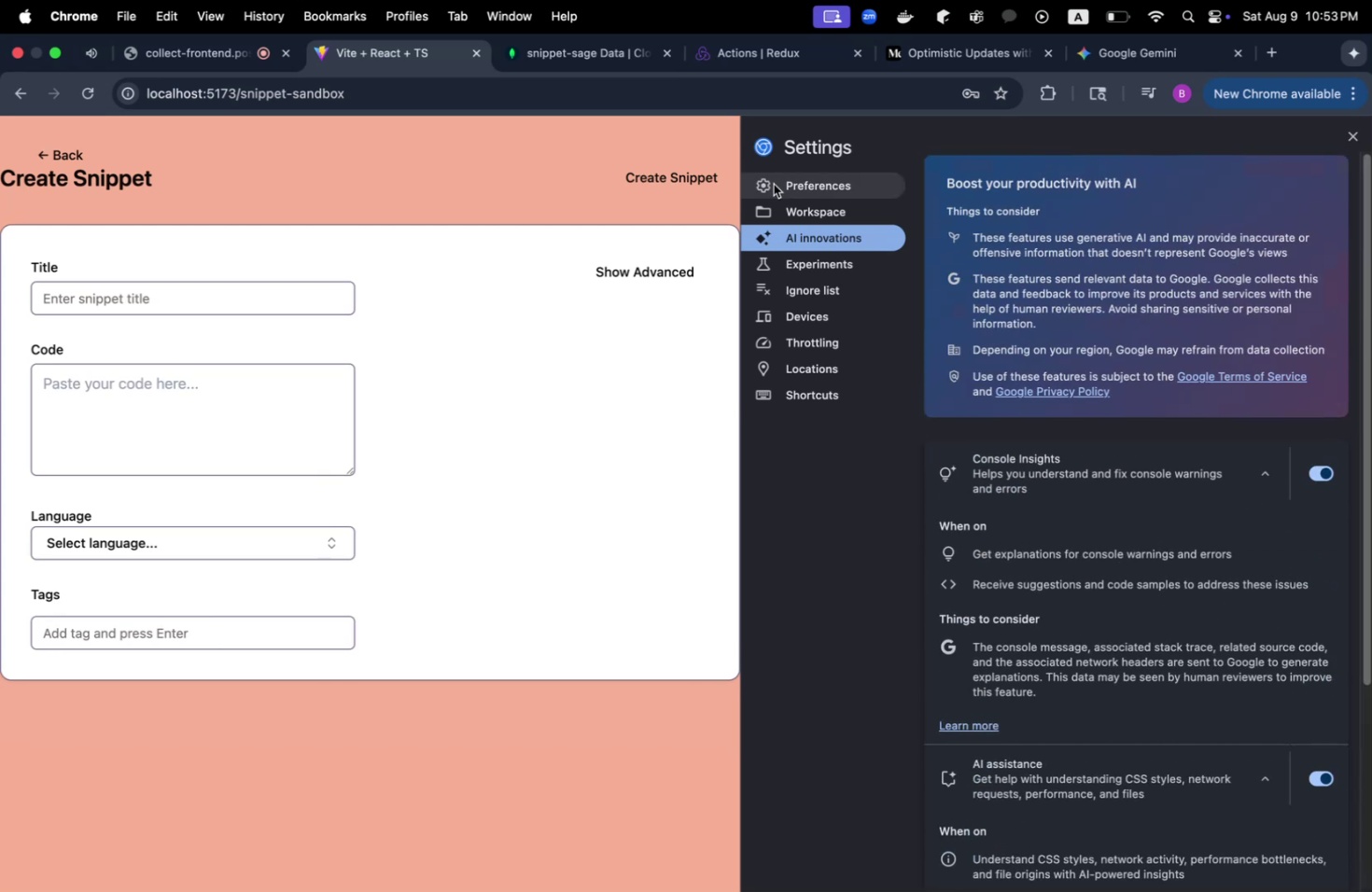 
left_click([773, 183])
 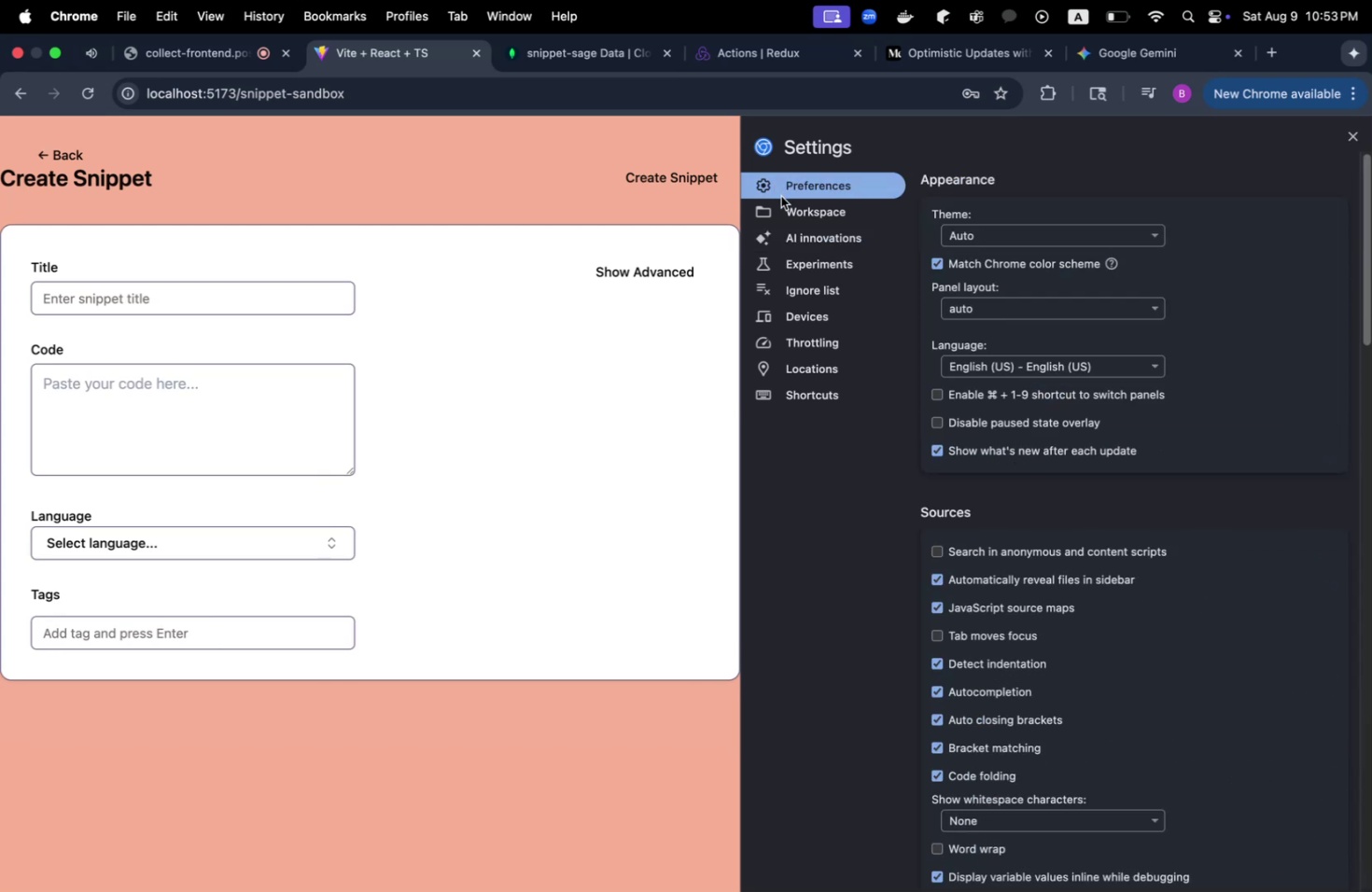 
left_click([783, 201])
 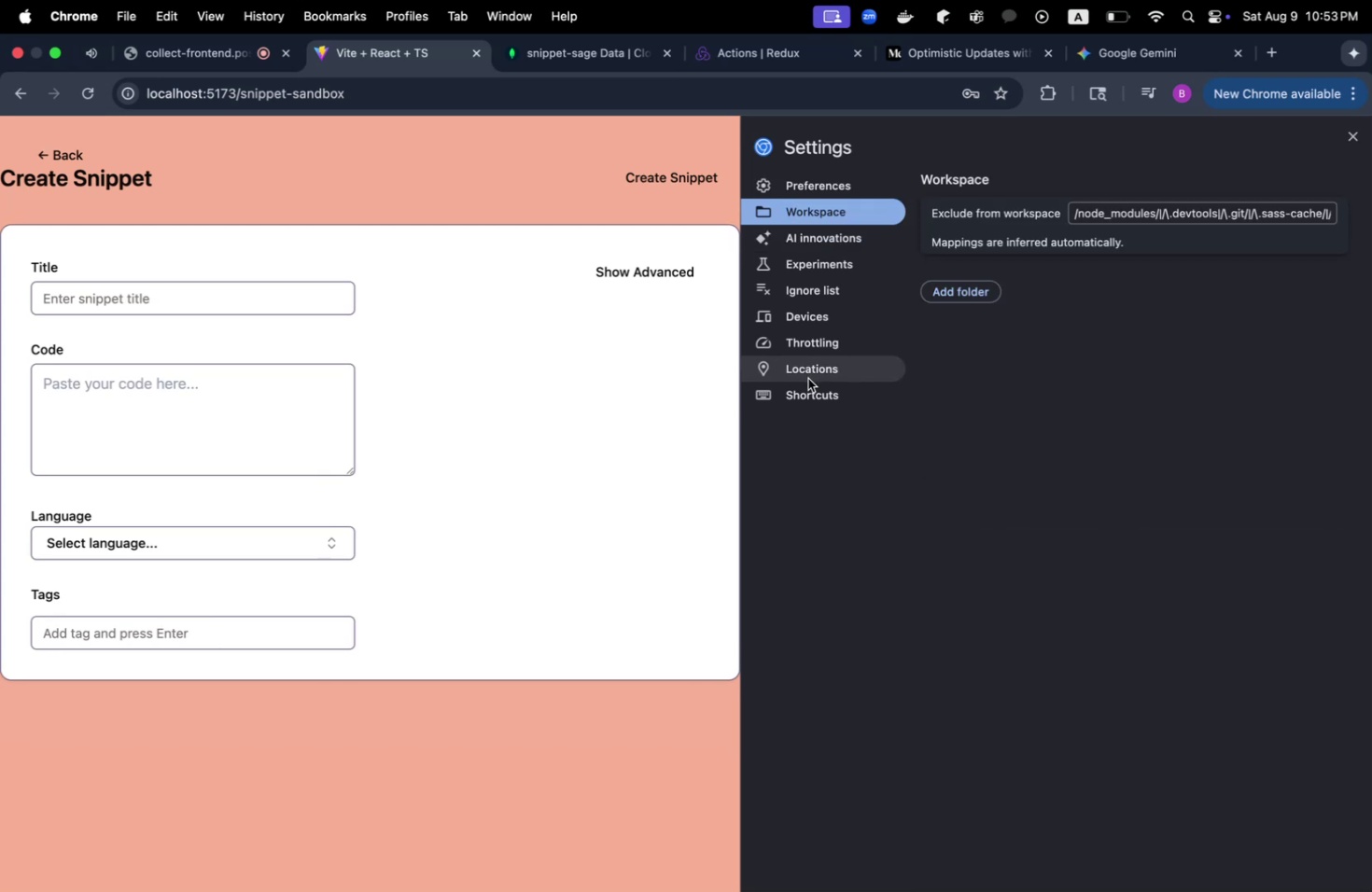 
left_click([807, 378])
 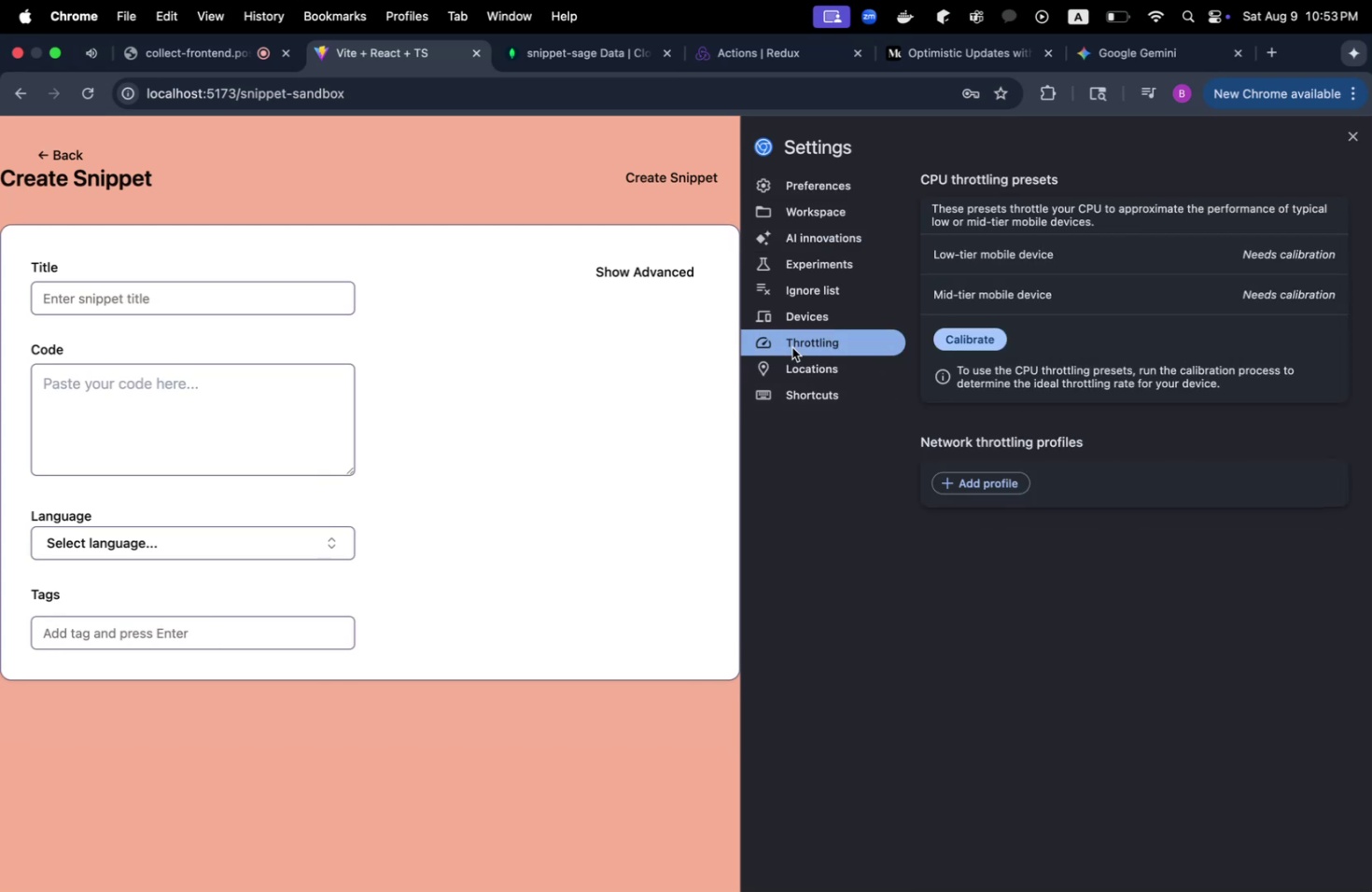 
double_click([779, 311])
 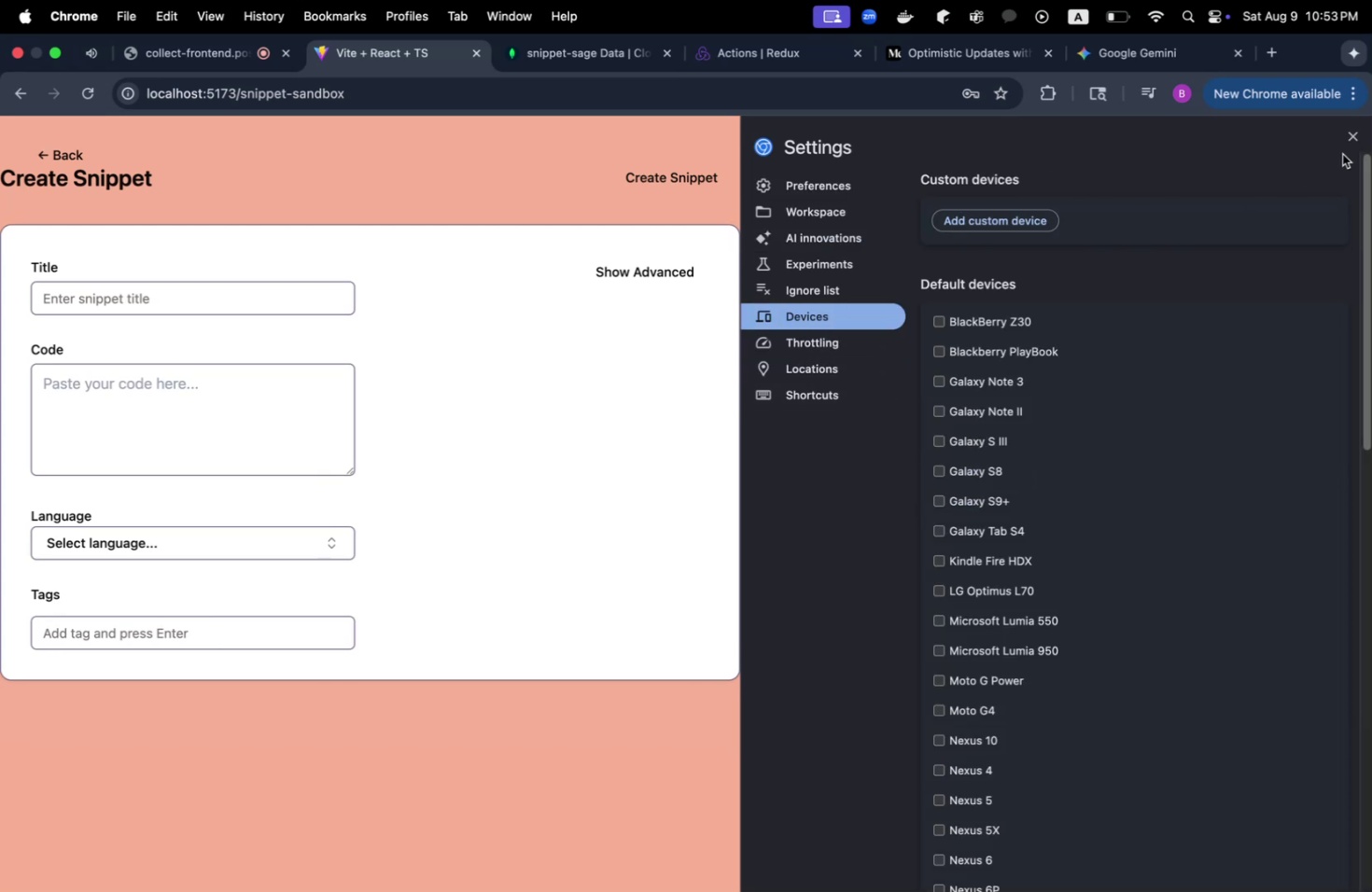 
left_click([1345, 146])
 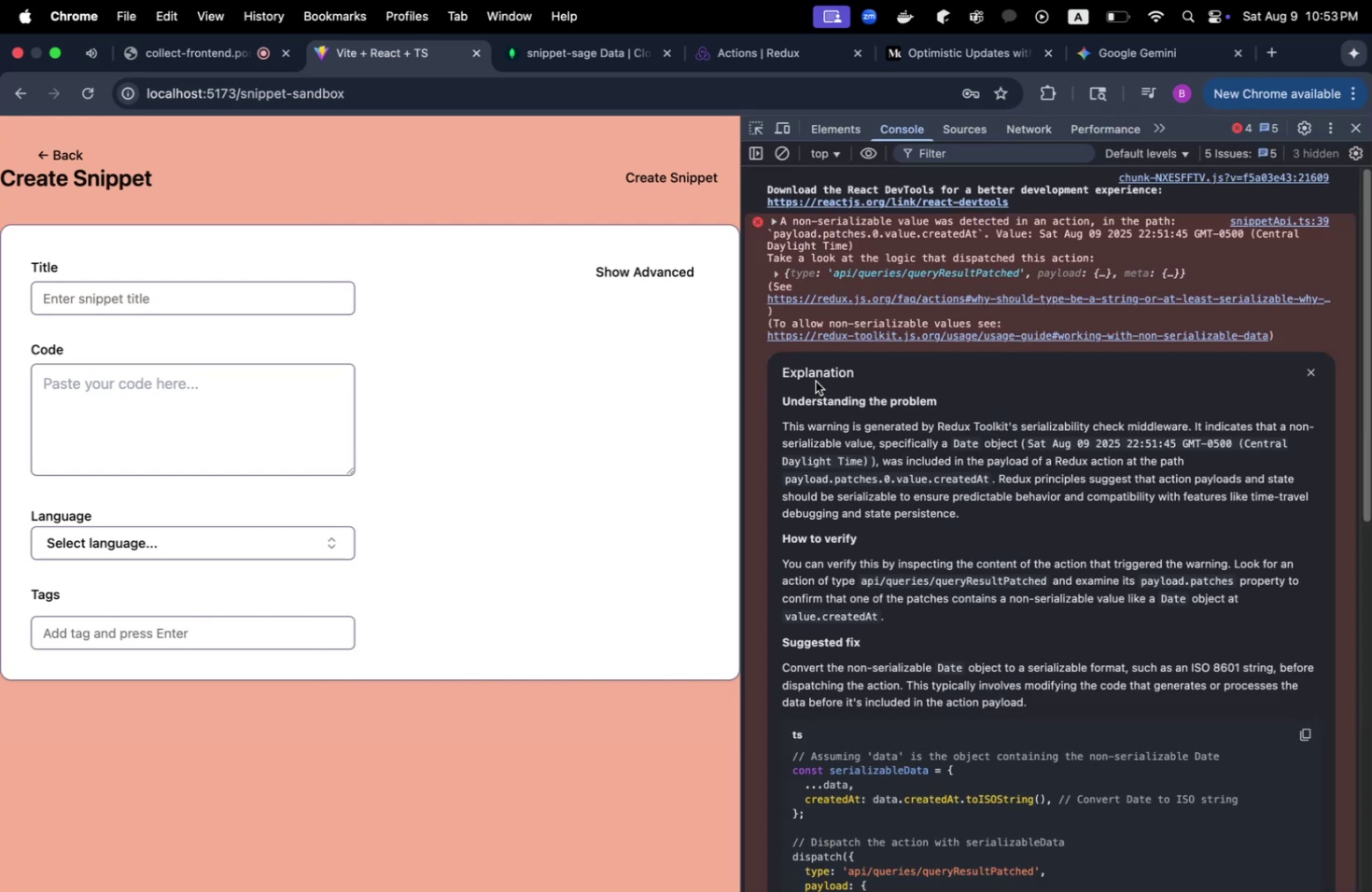 
scroll: coordinate [856, 415], scroll_direction: down, amount: 10.0
 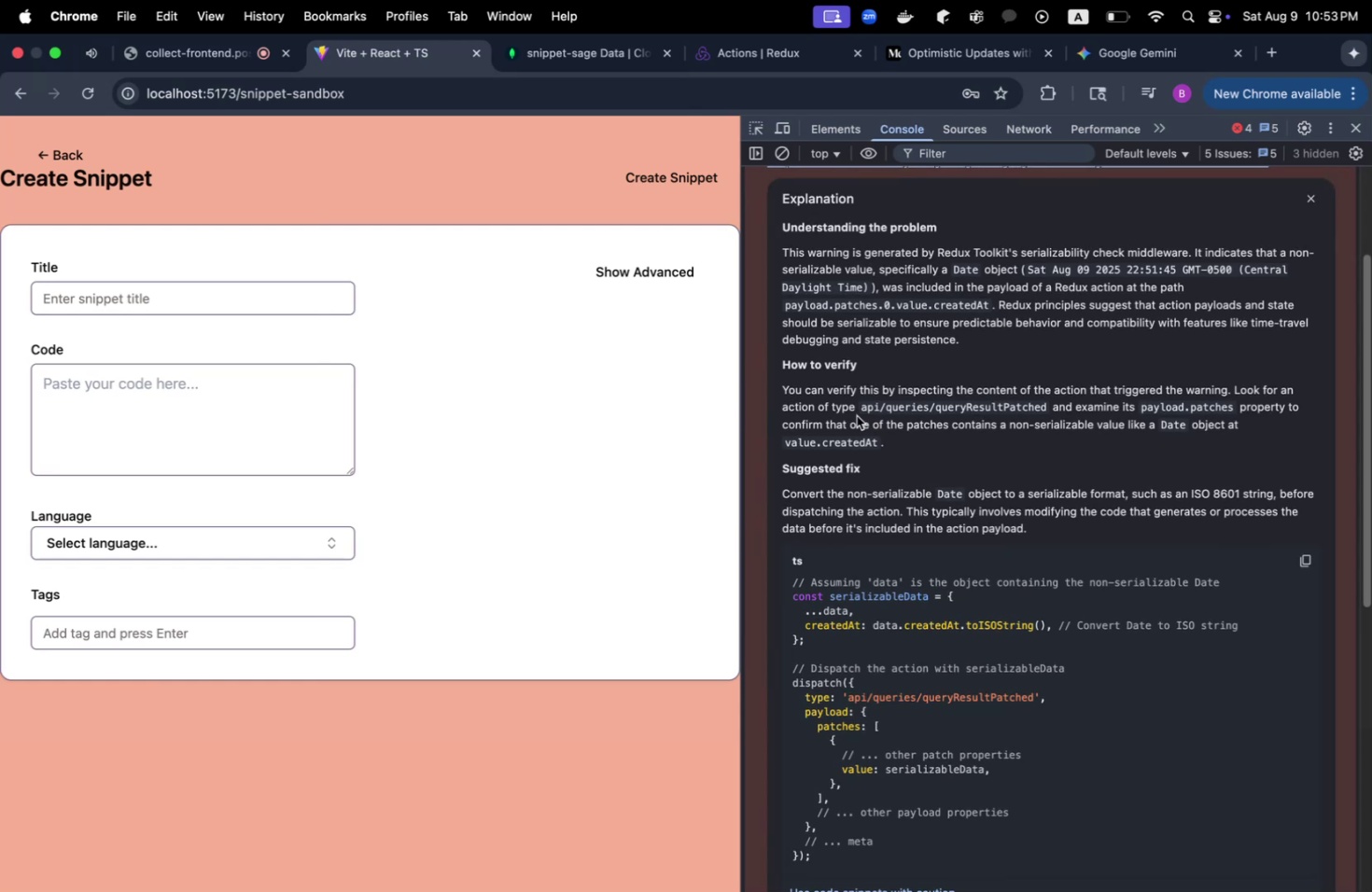 
wait(5.78)
 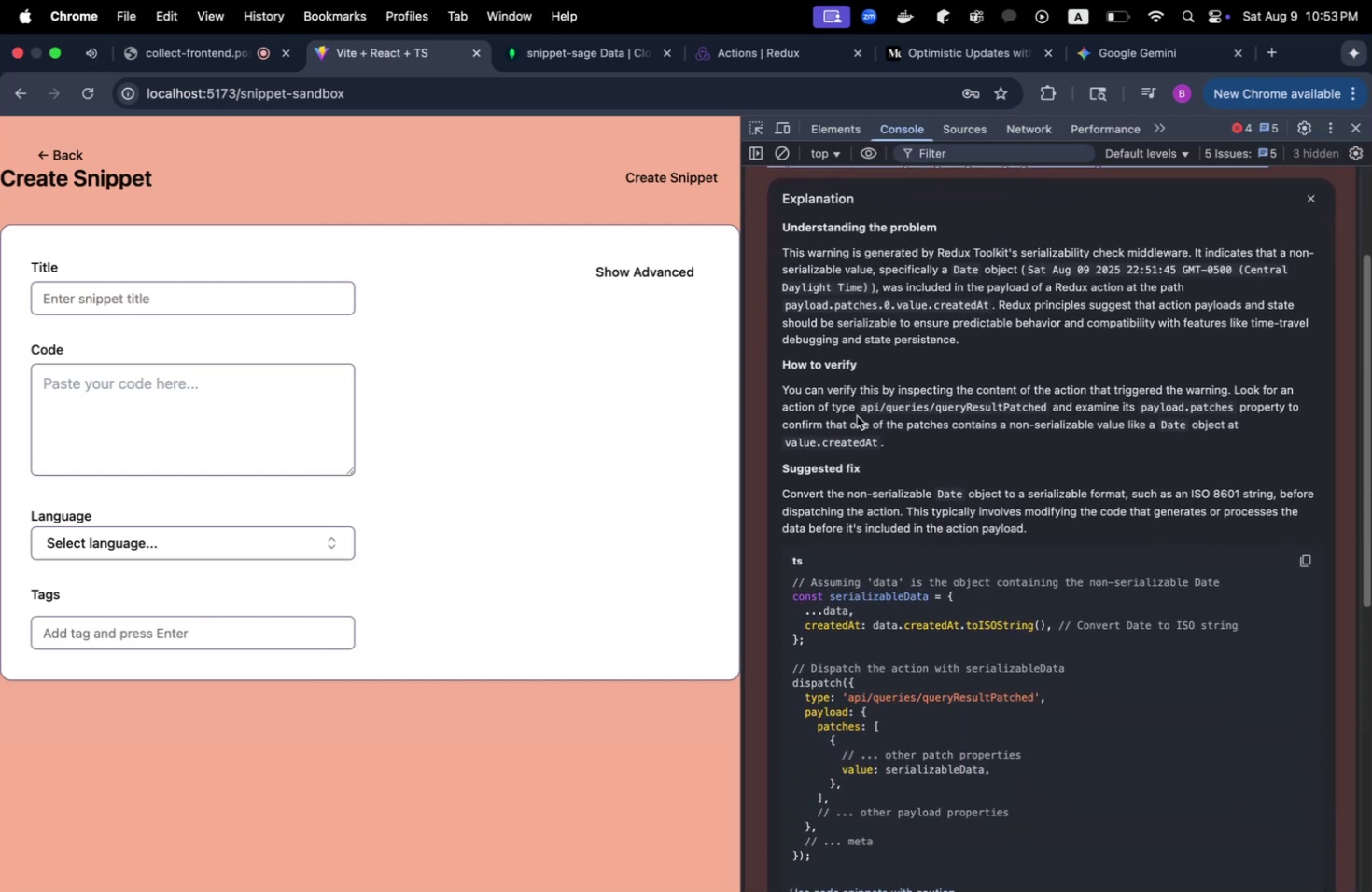 
scroll: coordinate [856, 415], scroll_direction: down, amount: 11.0
 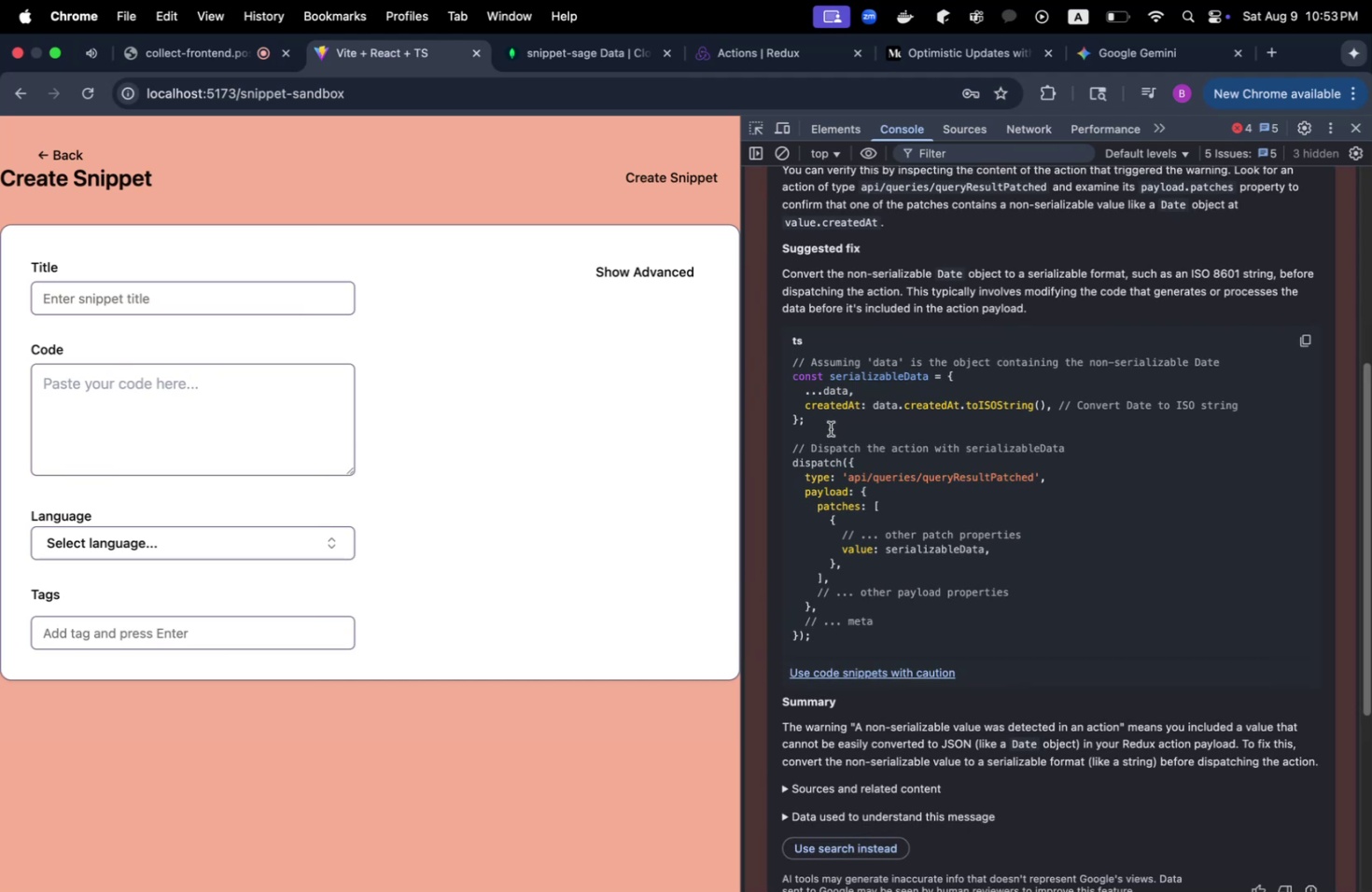 
scroll: coordinate [822, 433], scroll_direction: up, amount: 3.0
 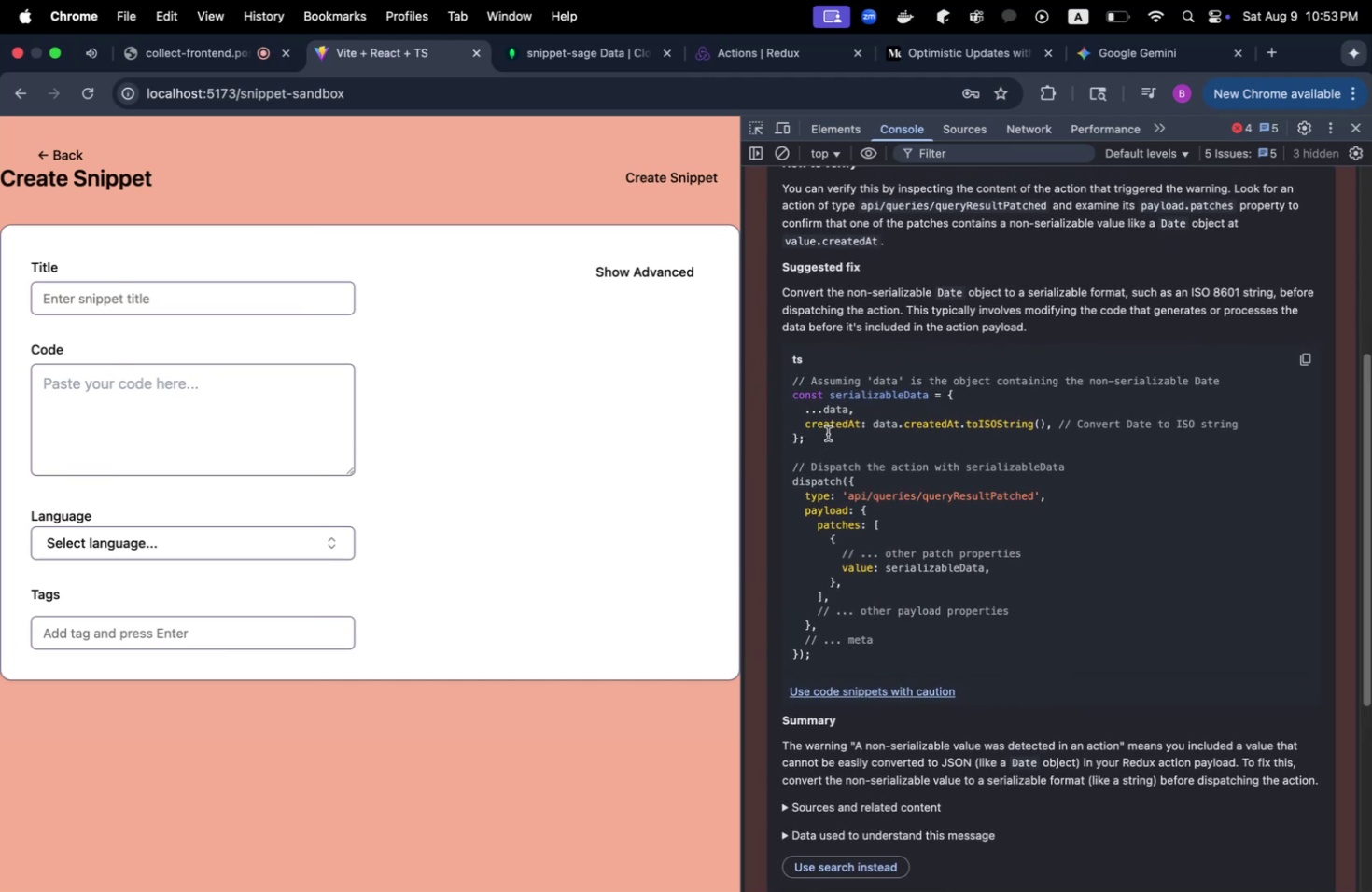 
key(Meta+CommandLeft)
 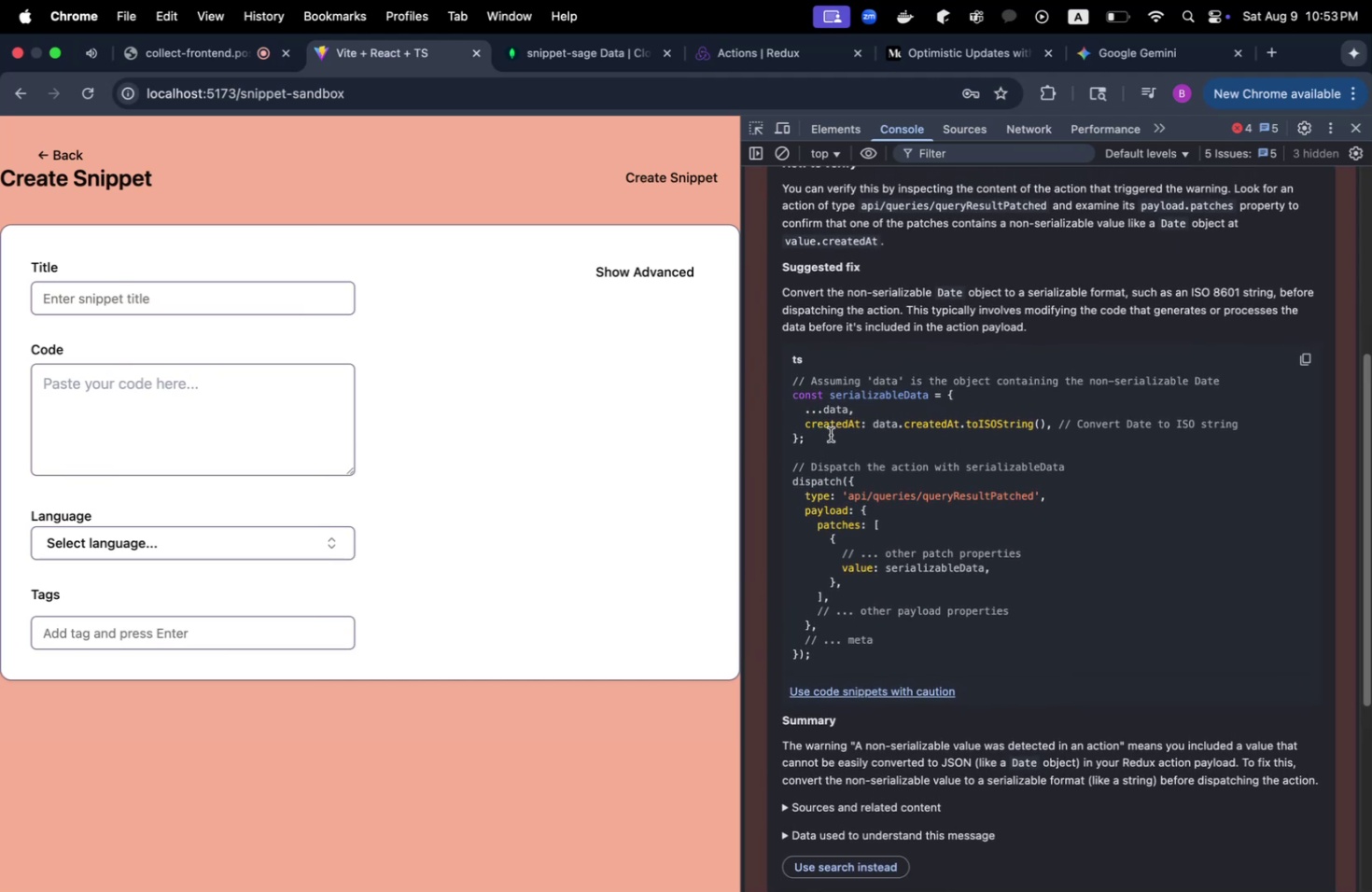 
key(Meta+Tab)
 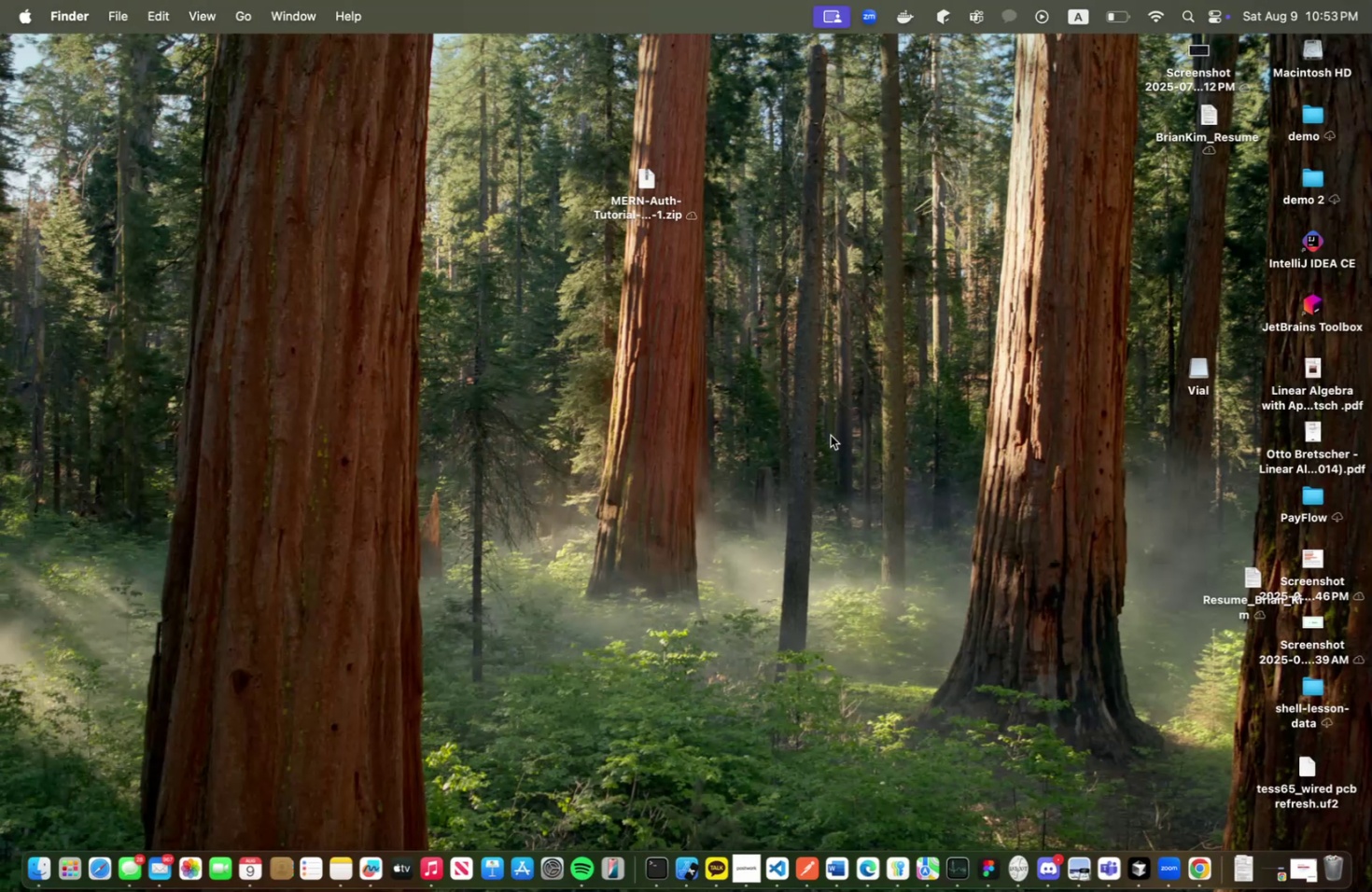 
key(Meta+CommandLeft)
 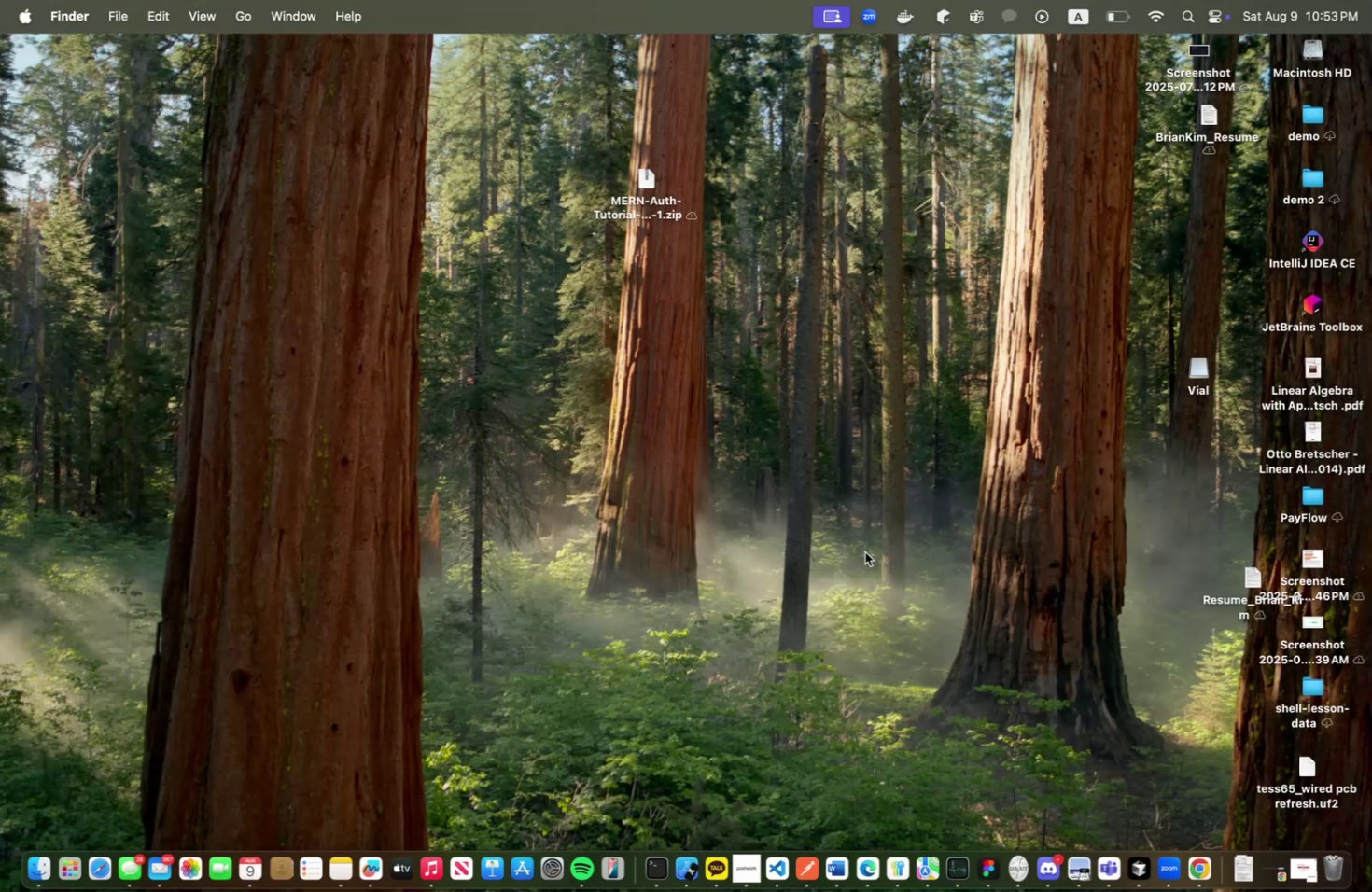 
key(Meta+Tab)
 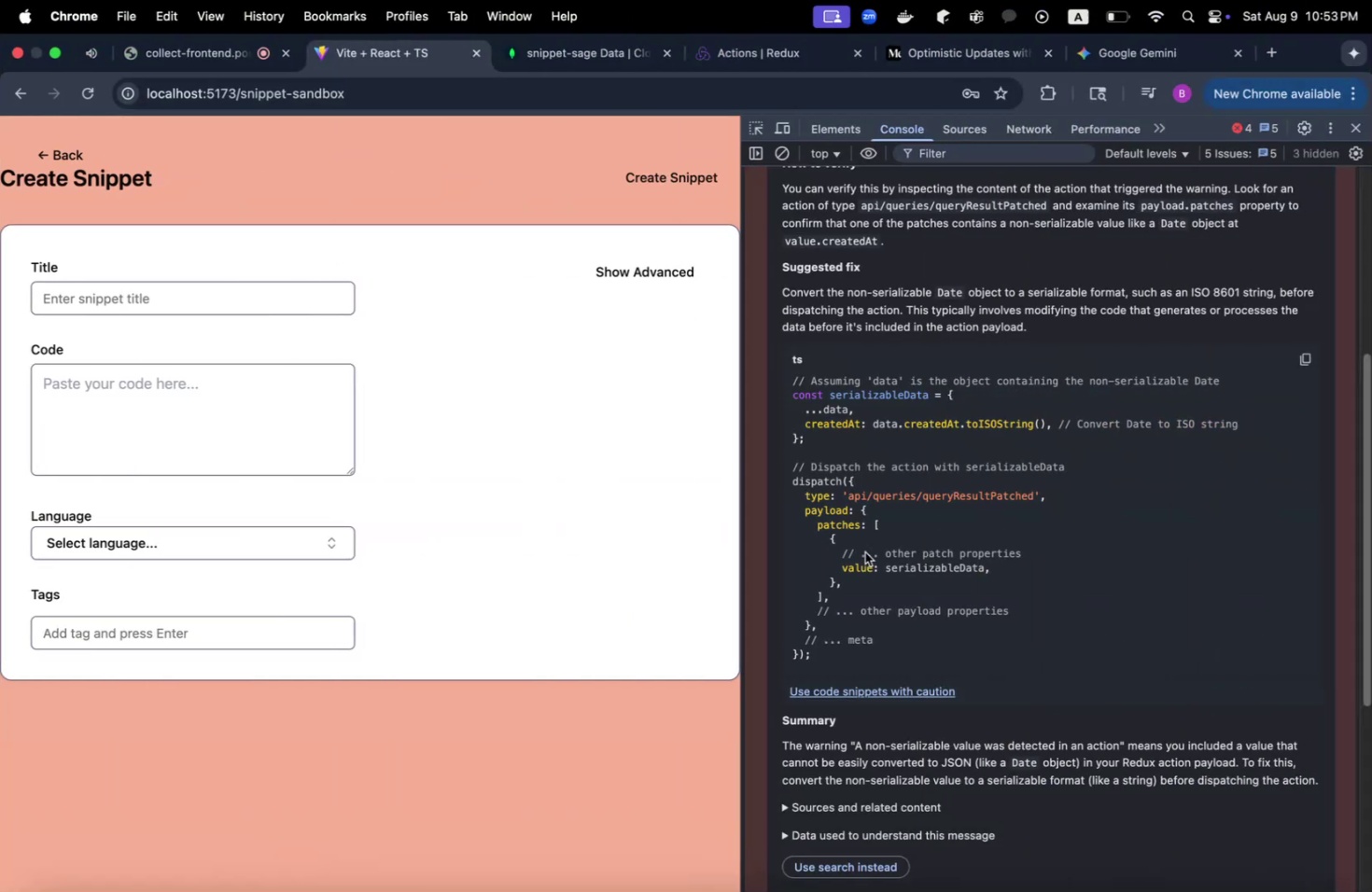 
key(Meta+Tab)
 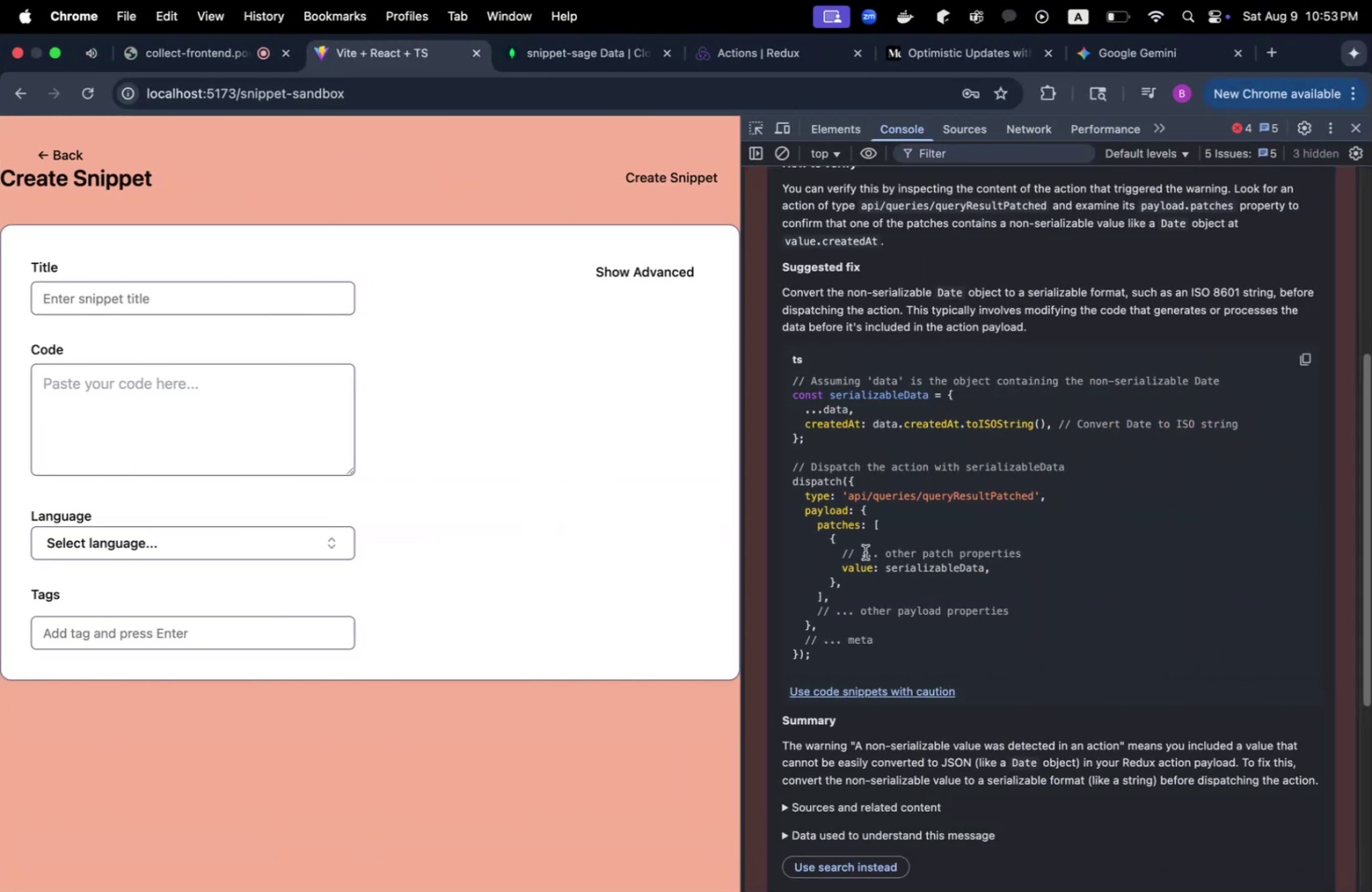 
key(Meta+Tab)
 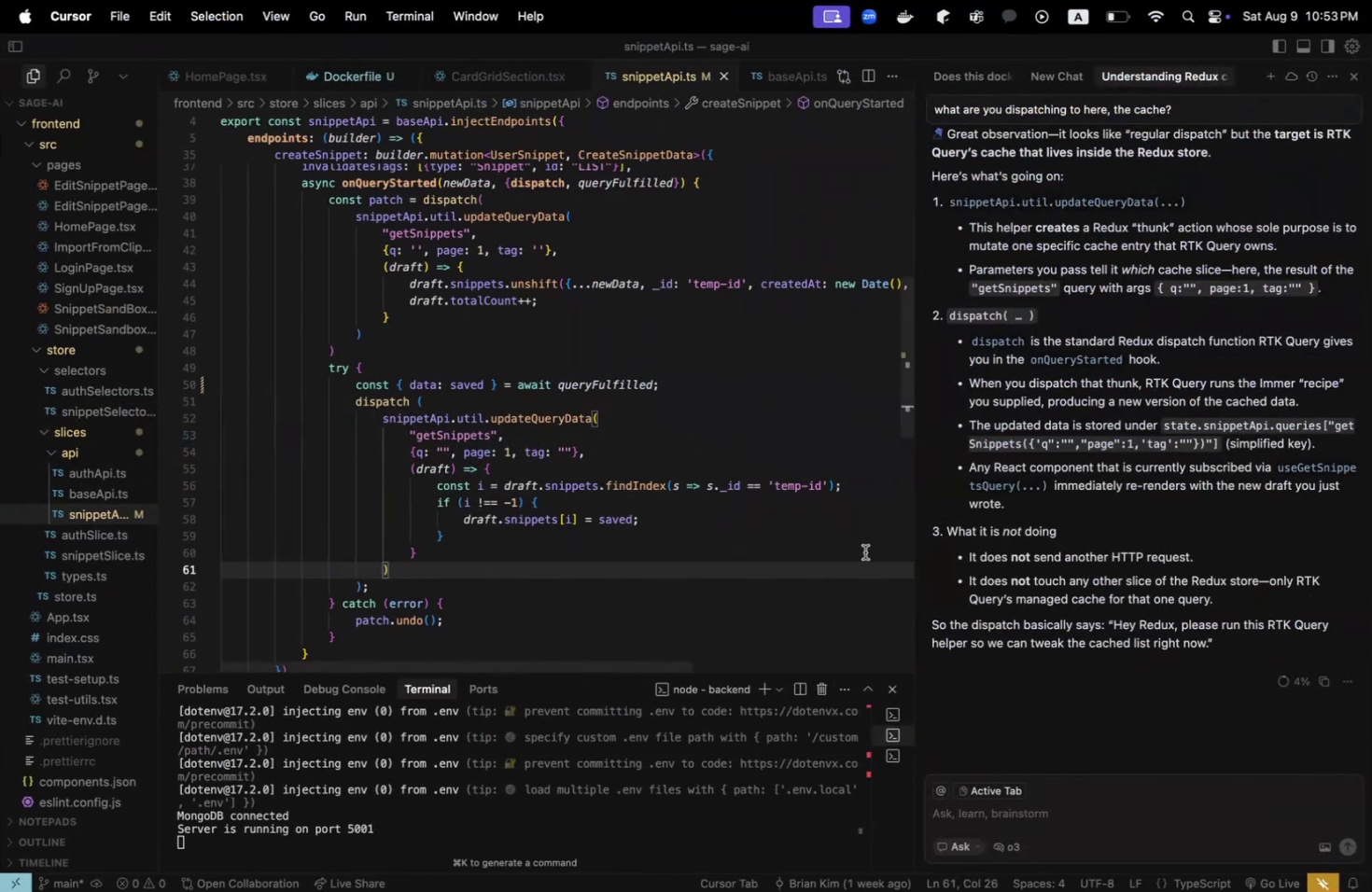 
scroll: coordinate [761, 454], scroll_direction: up, amount: 2.0
 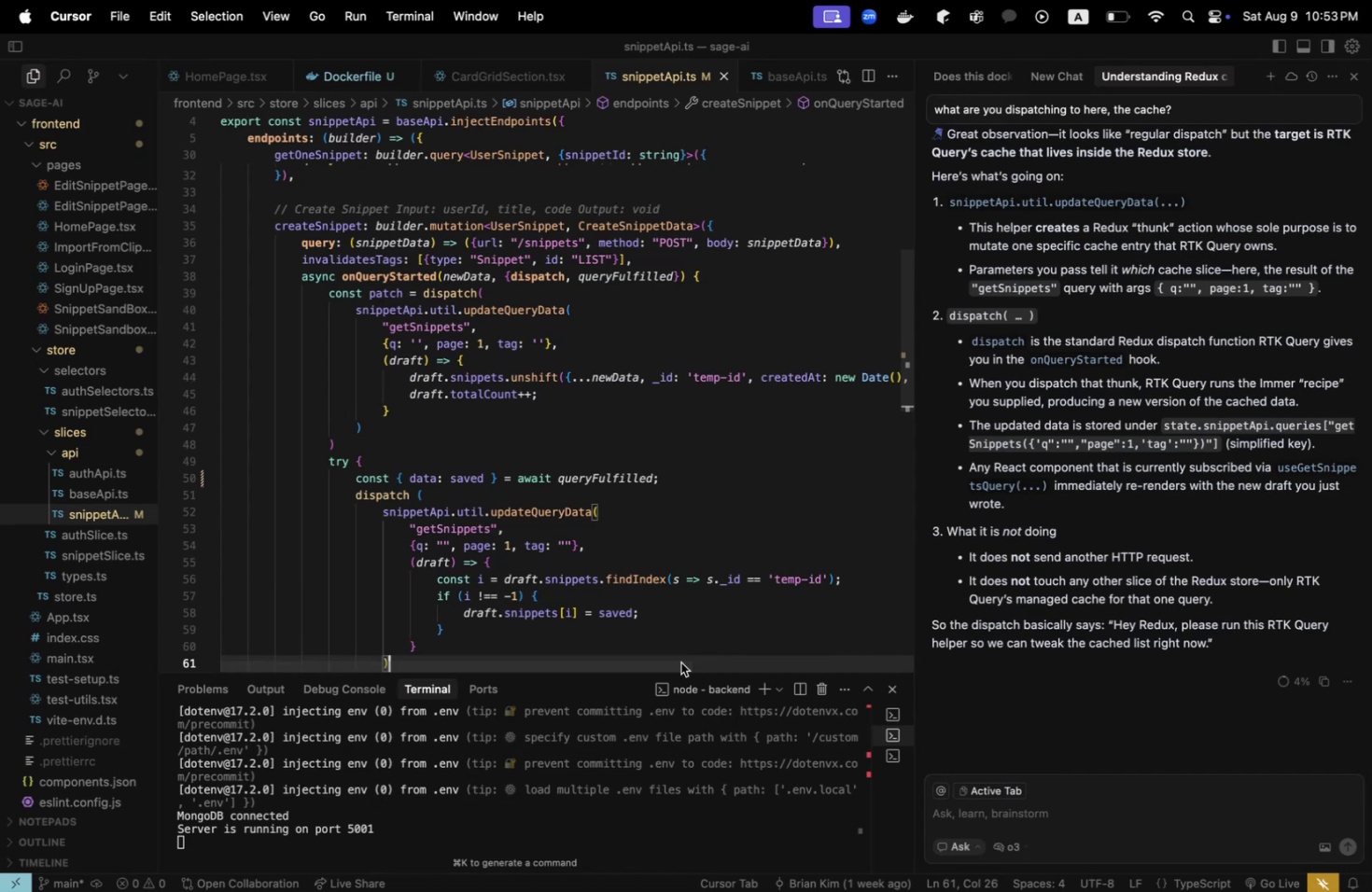 
left_click_drag(start_coordinate=[659, 666], to_coordinate=[775, 660])
 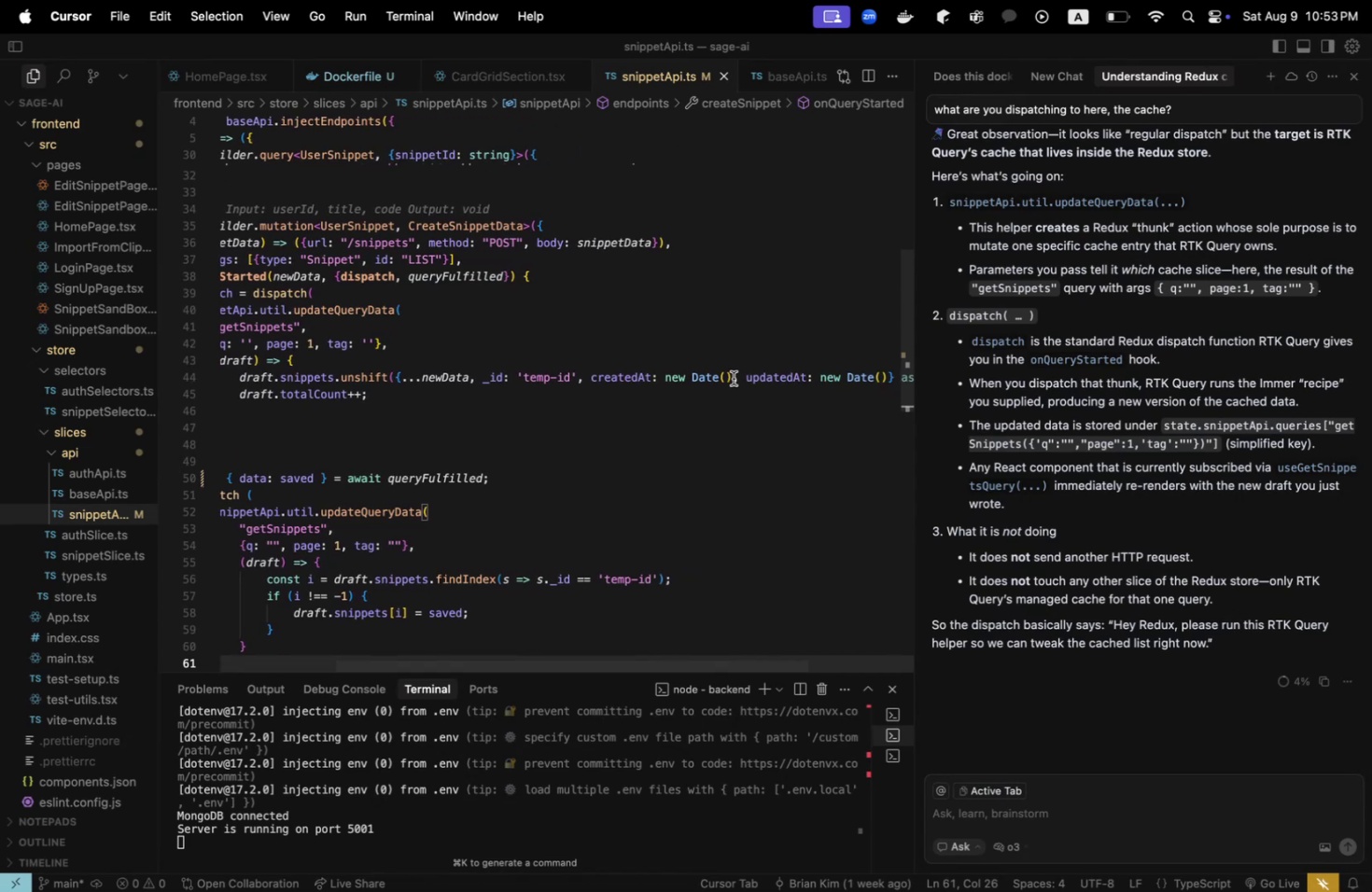 
left_click([730, 376])
 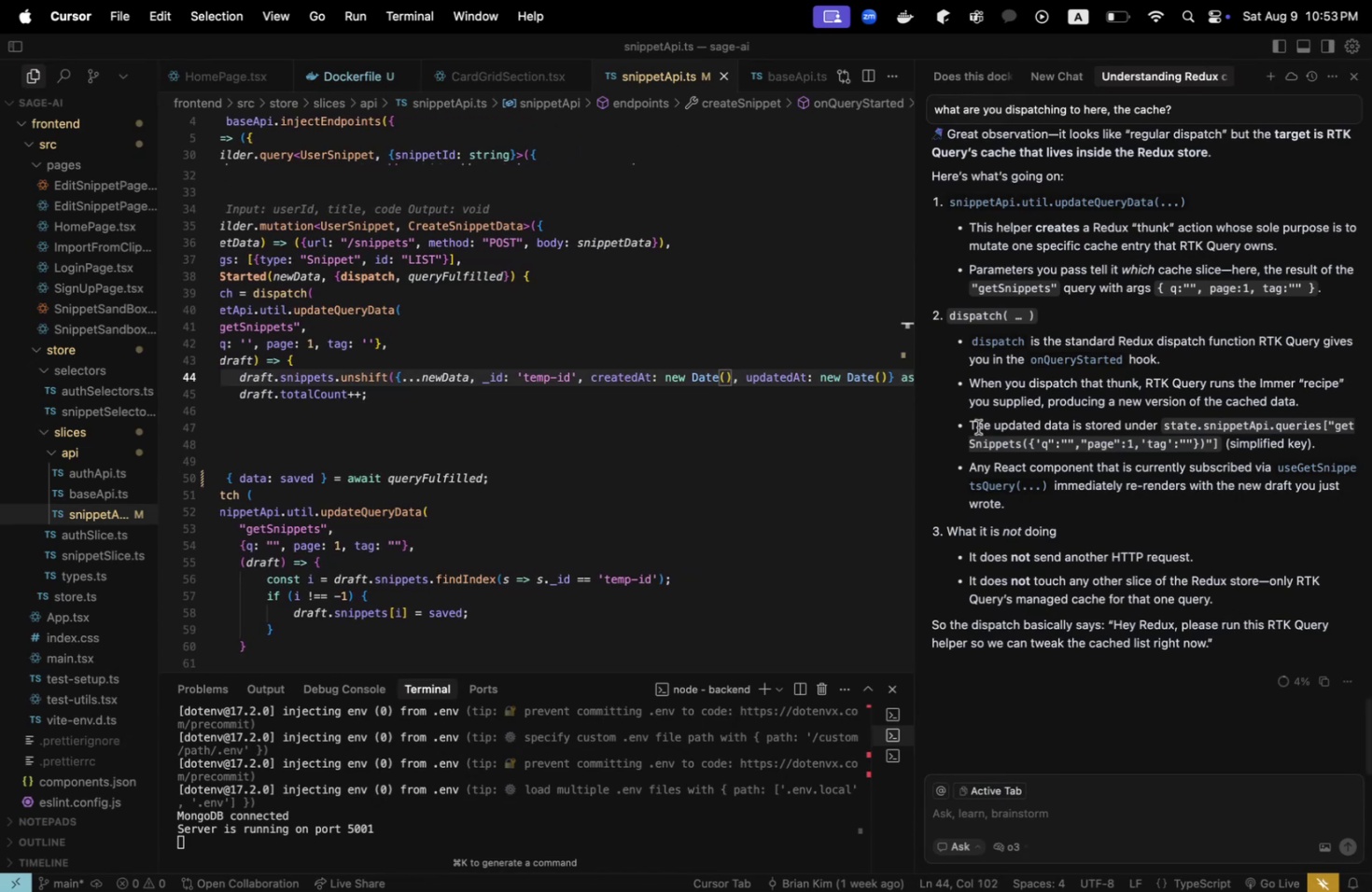 
type(.toI)
key(Tab)
 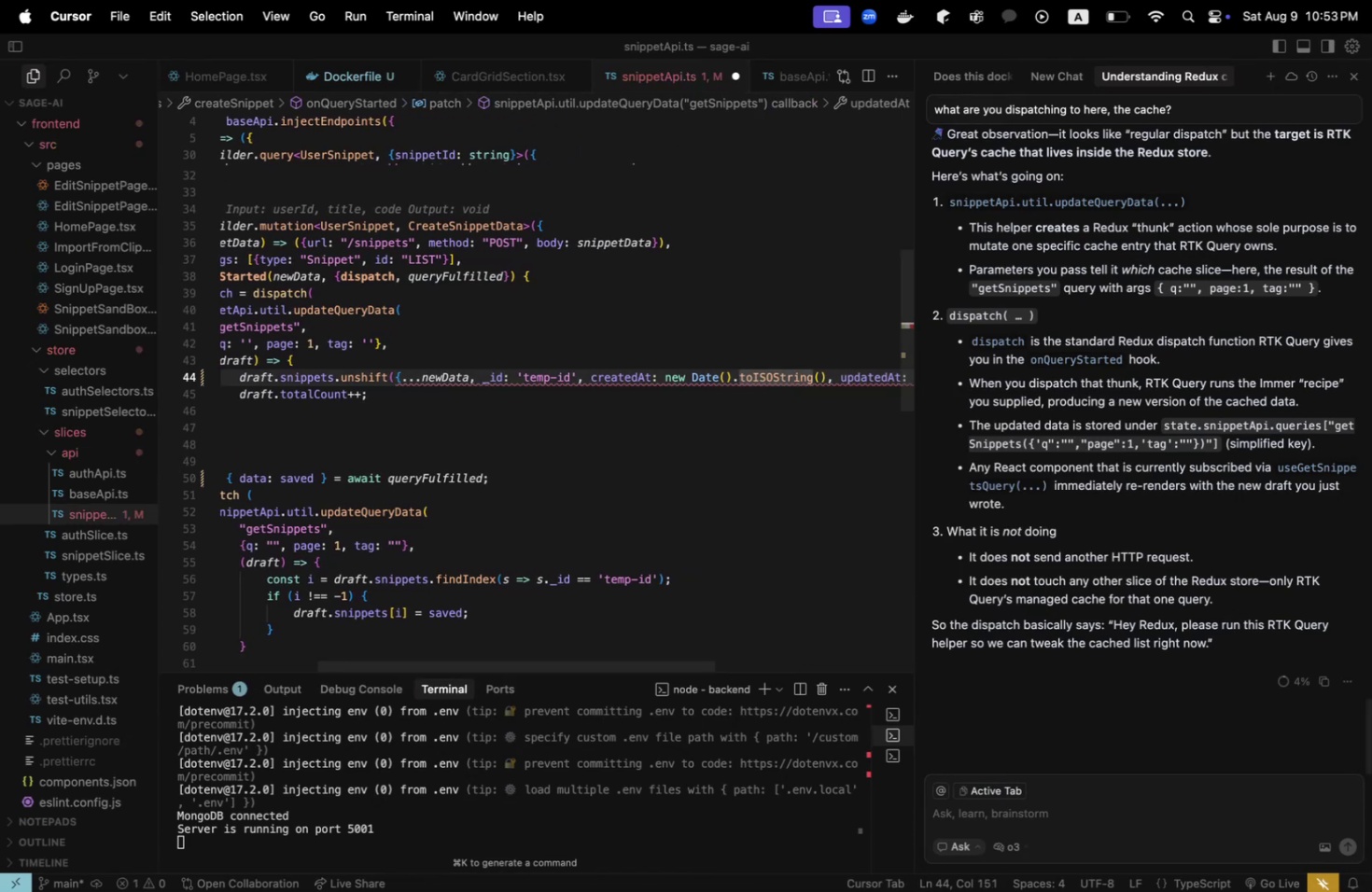 
left_click([885, 377])
 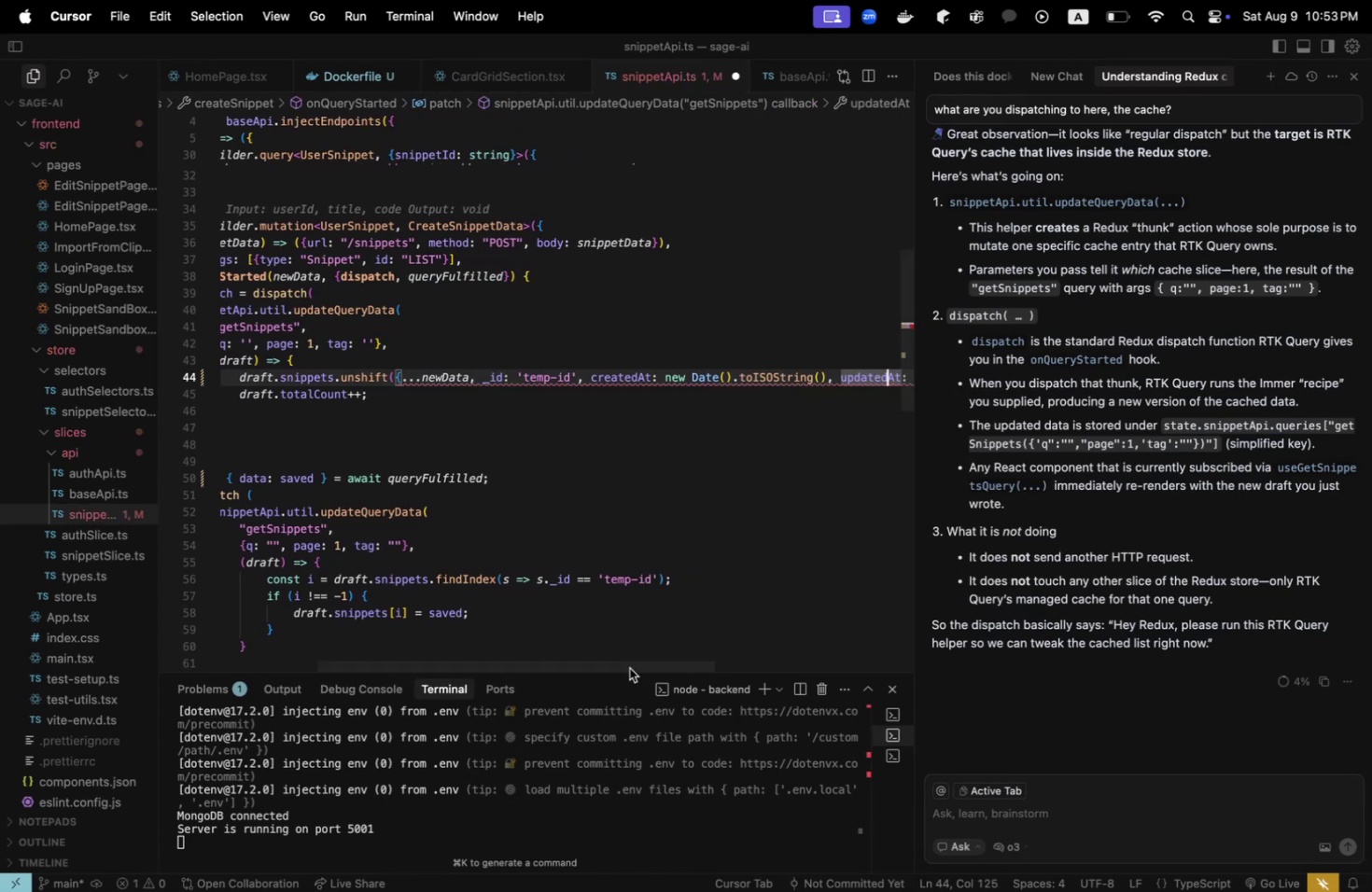 
left_click_drag(start_coordinate=[629, 663], to_coordinate=[742, 647])
 